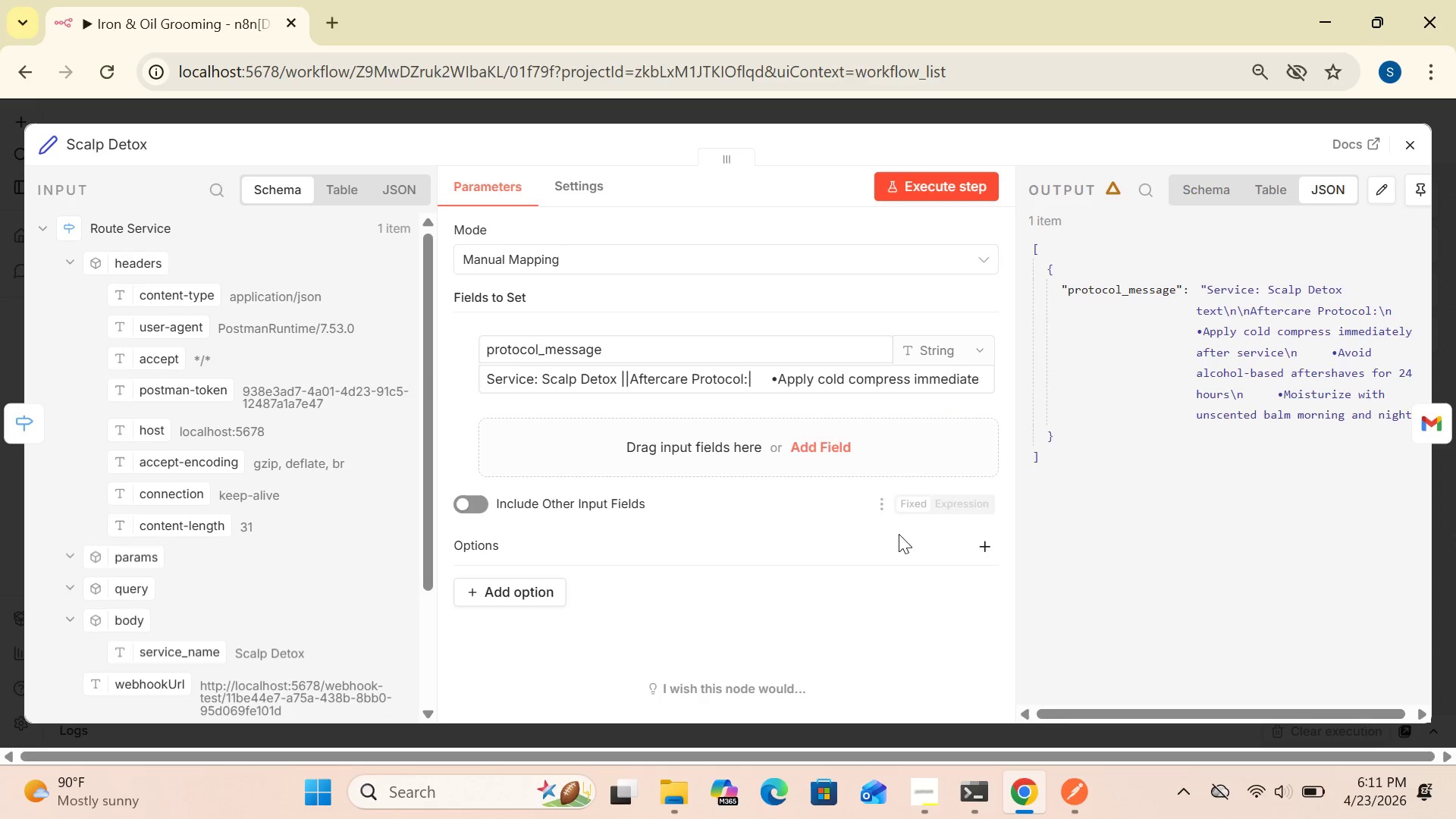 
wait(14.12)
 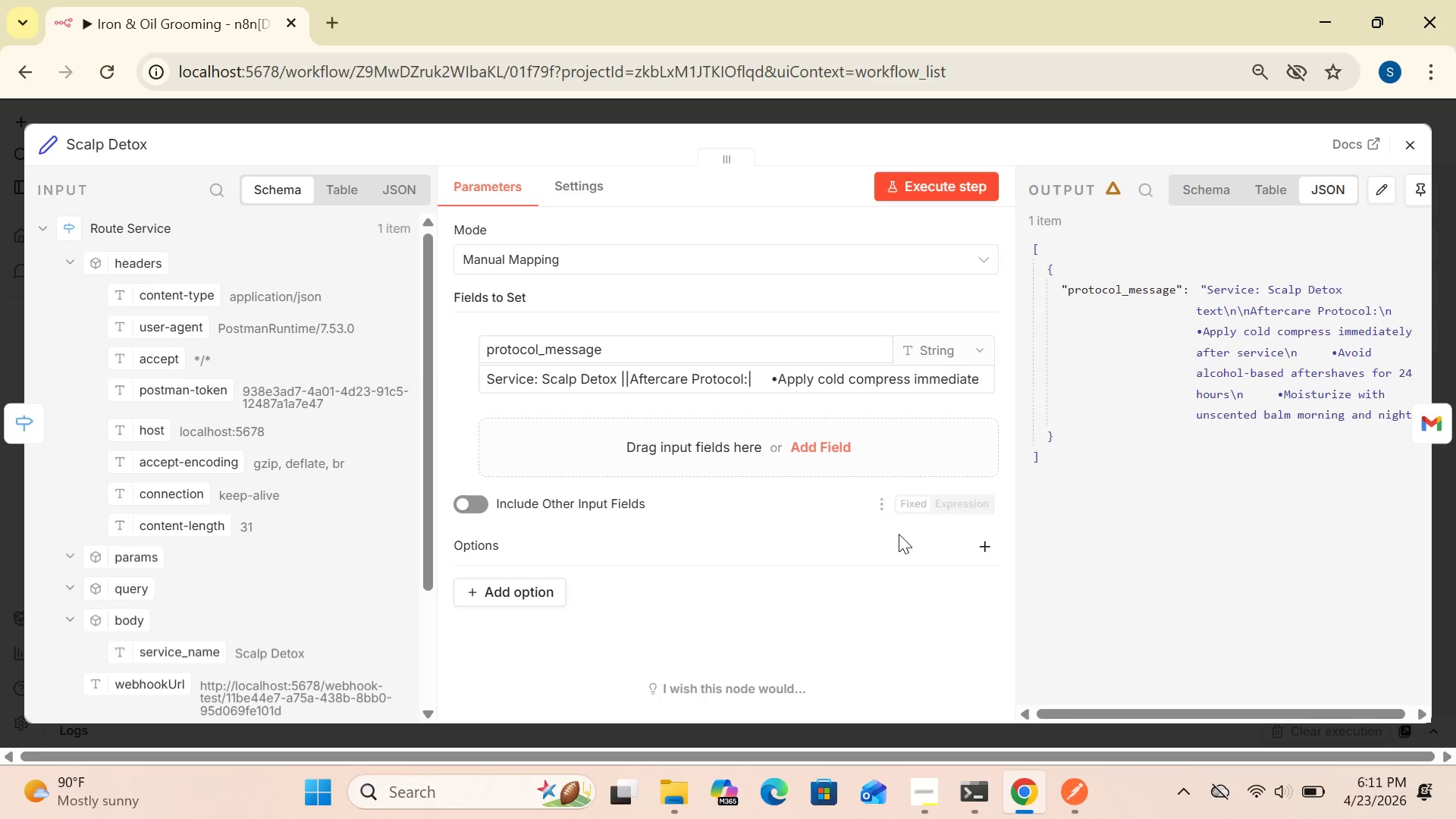 
mouse_move([993, 372])
 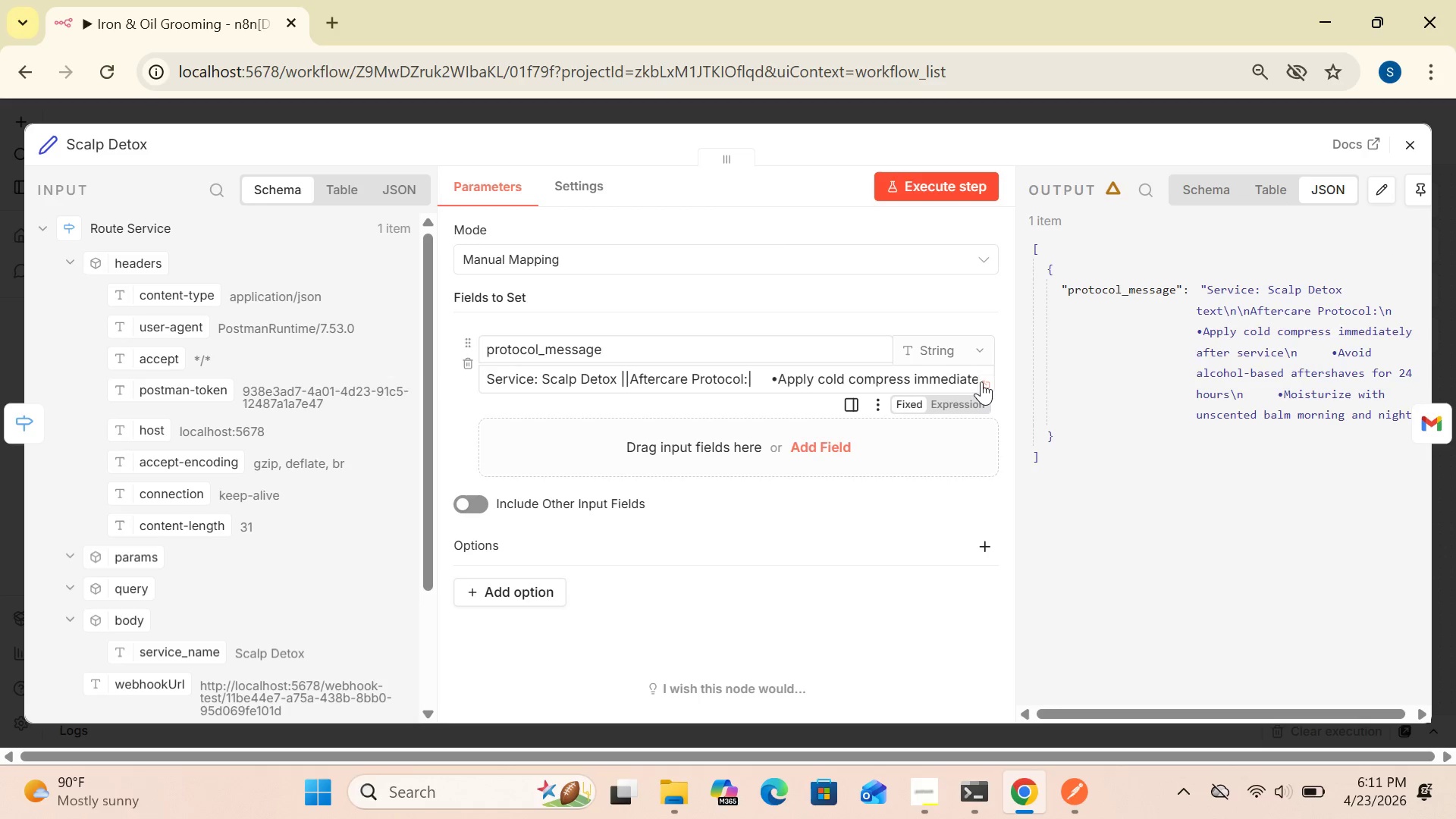 
left_click([981, 380])
 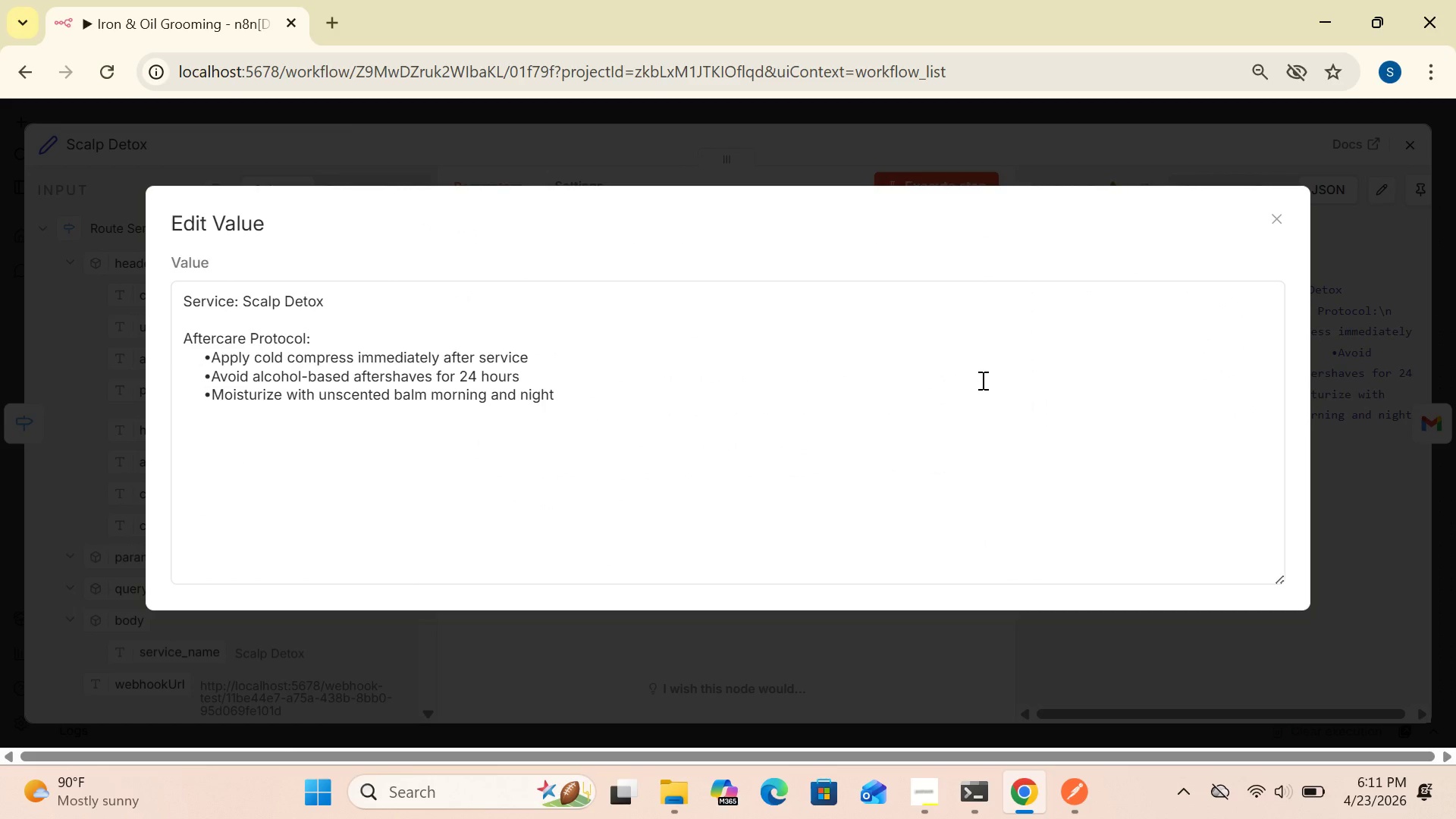 
wait(8.05)
 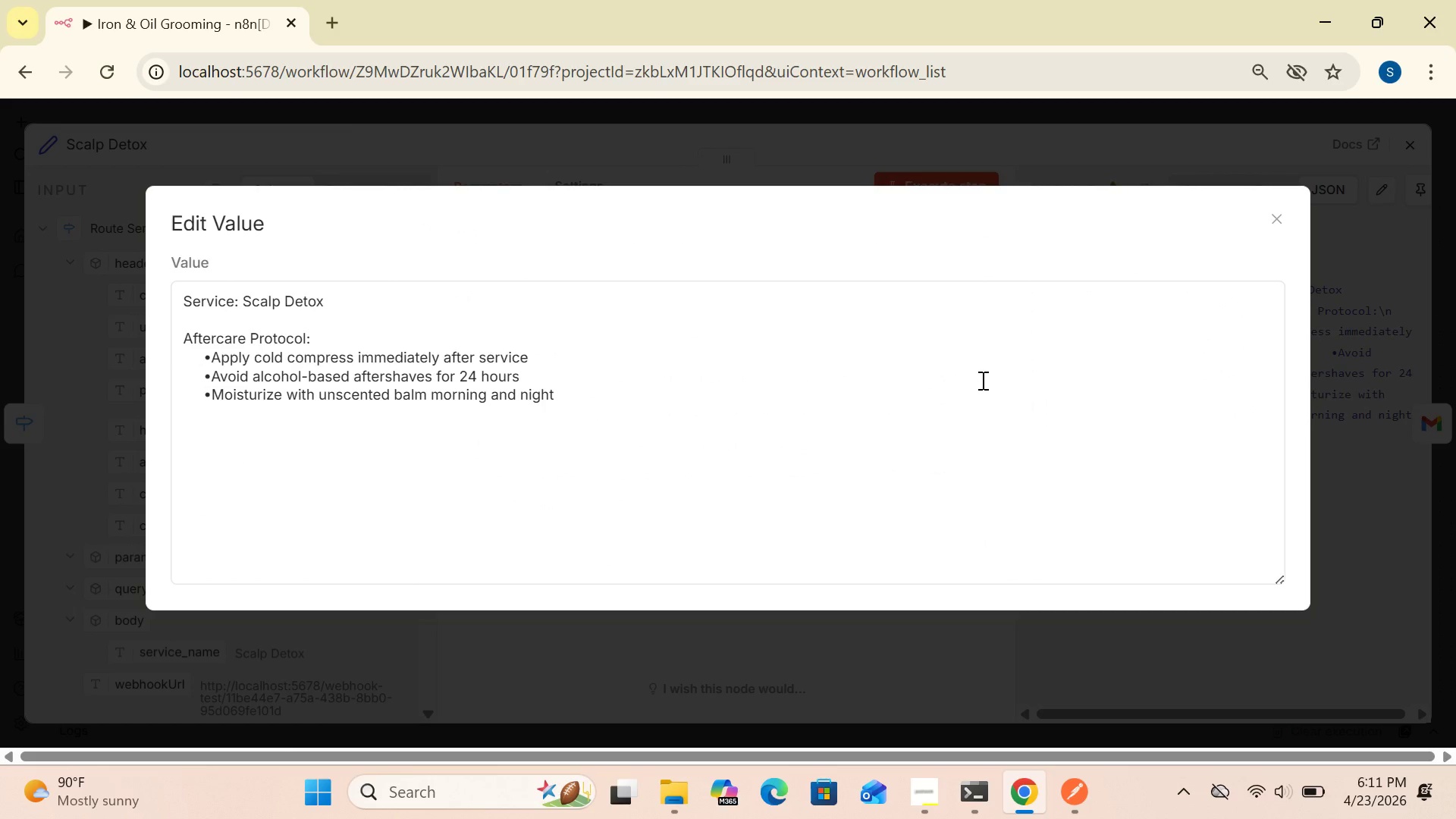 
left_click([535, 354])
 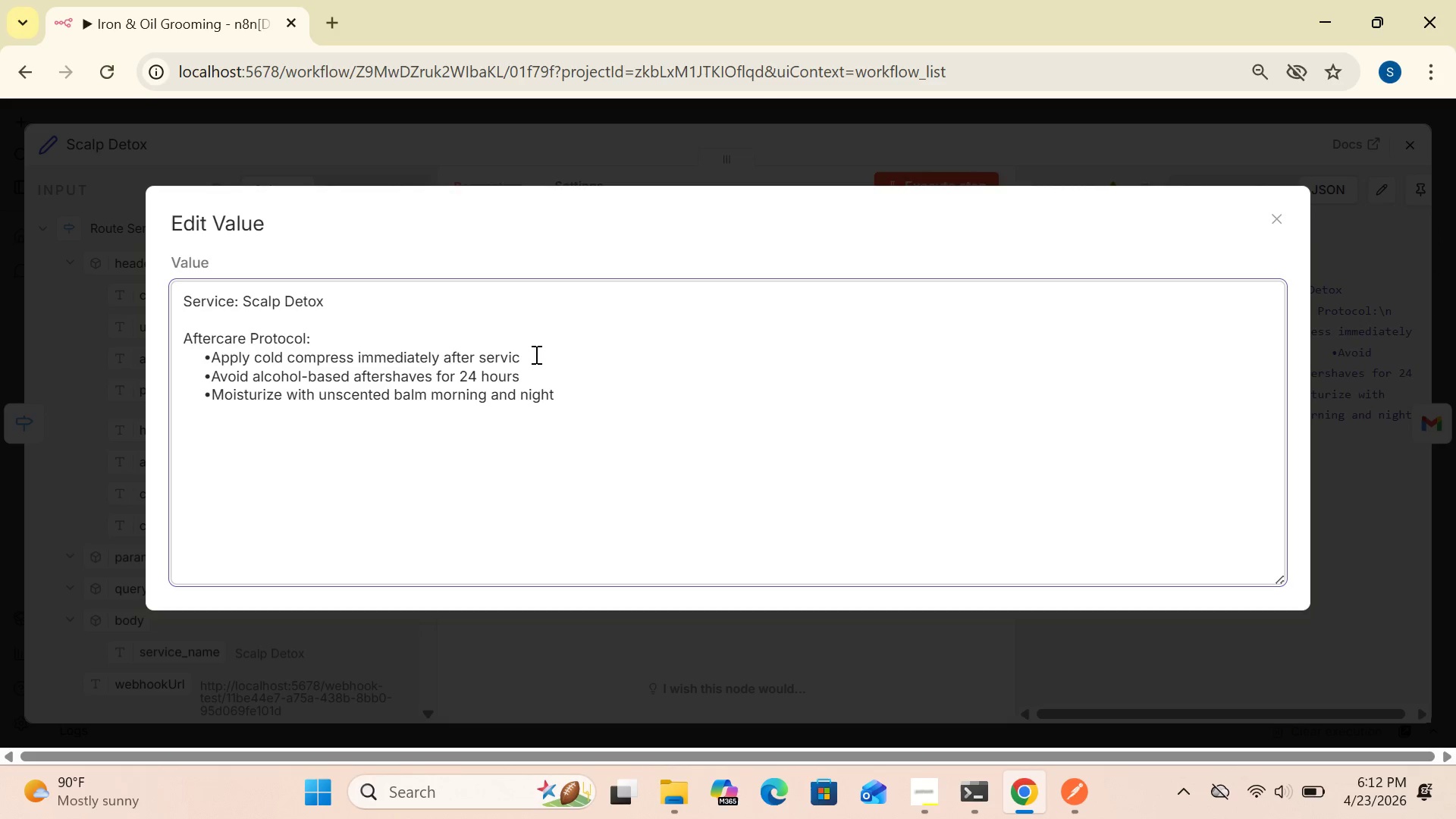 
key(Backspace)
key(Backspace)
key(Backspace)
key(Backspace)
key(Backspace)
key(Backspace)
key(Backspace)
key(Backspace)
key(Backspace)
key(Backspace)
key(Backspace)
key(Backspace)
key(Backspace)
key(Backspace)
key(Backspace)
key(Backspace)
key(Backspace)
key(Backspace)
key(Backspace)
key(Backspace)
key(Backspace)
key(Backspace)
key(Backspace)
key(Backspace)
key(Backspace)
key(Backspace)
key(Backspace)
key(Backspace)
key(Backspace)
key(Backspace)
type(Wait 48 hours before first wash)
 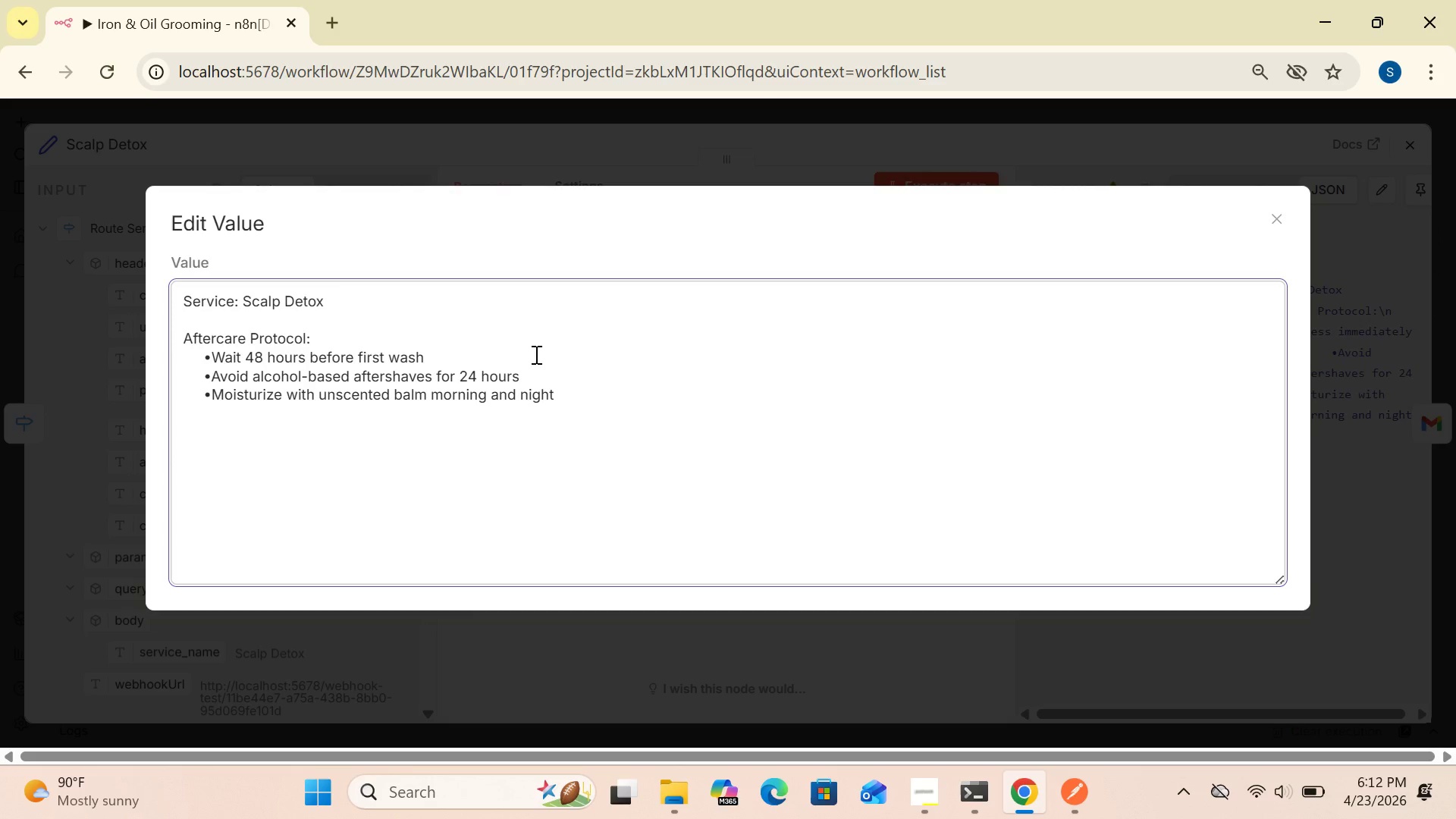 
wait(6.5)
 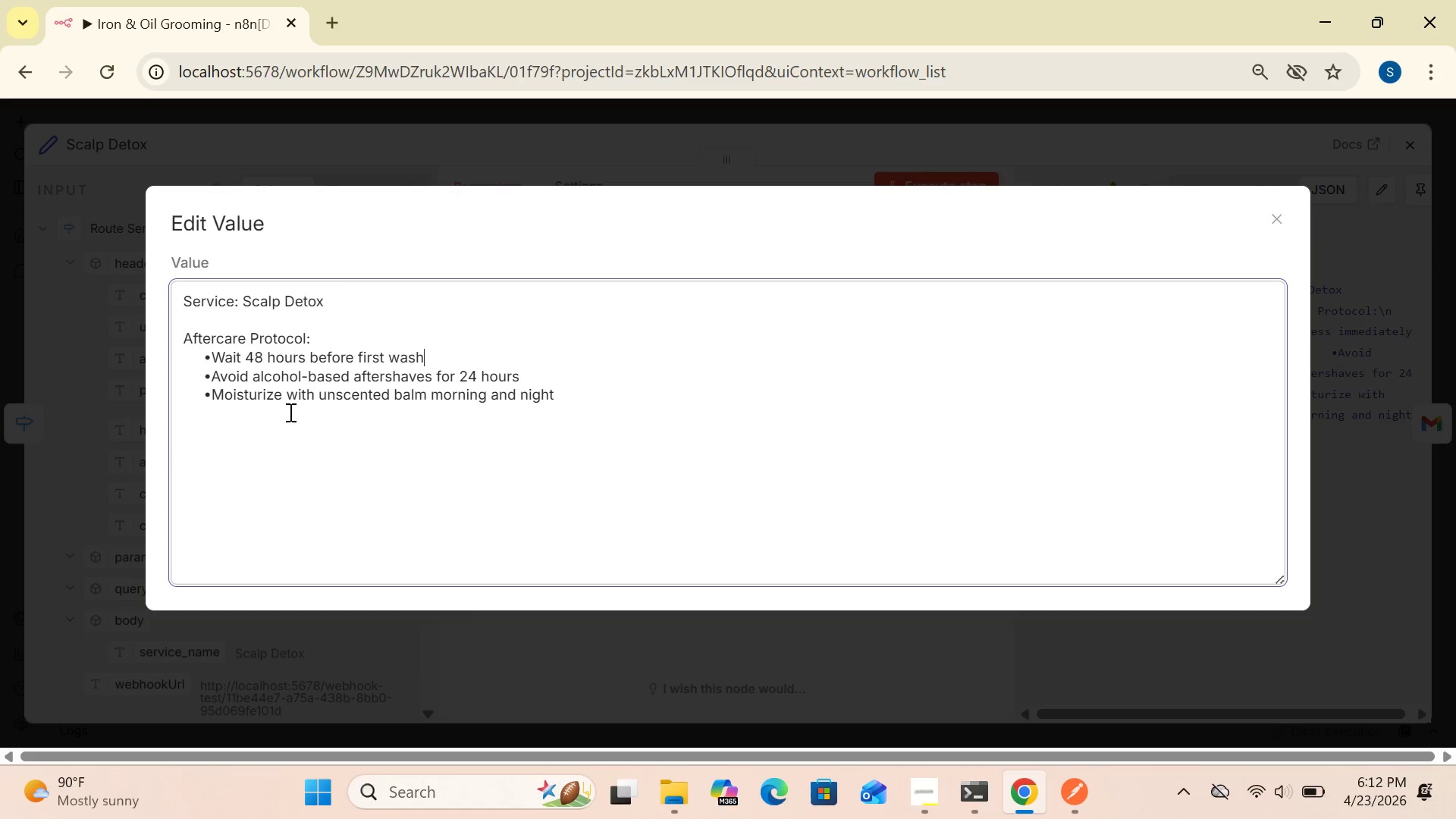 
left_click([523, 377])
 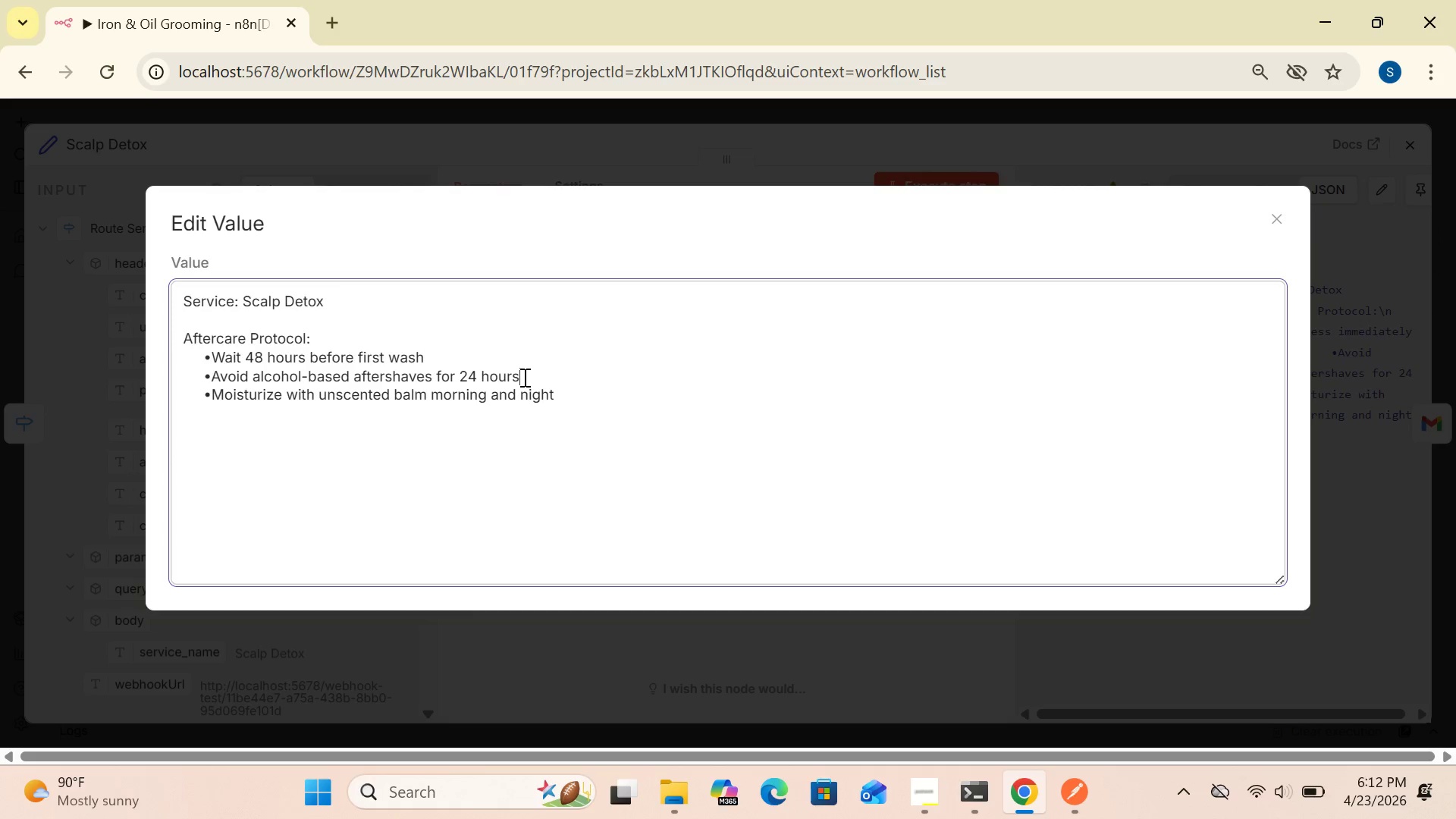 
hold_key(key=Backspace, duration=0.83)
 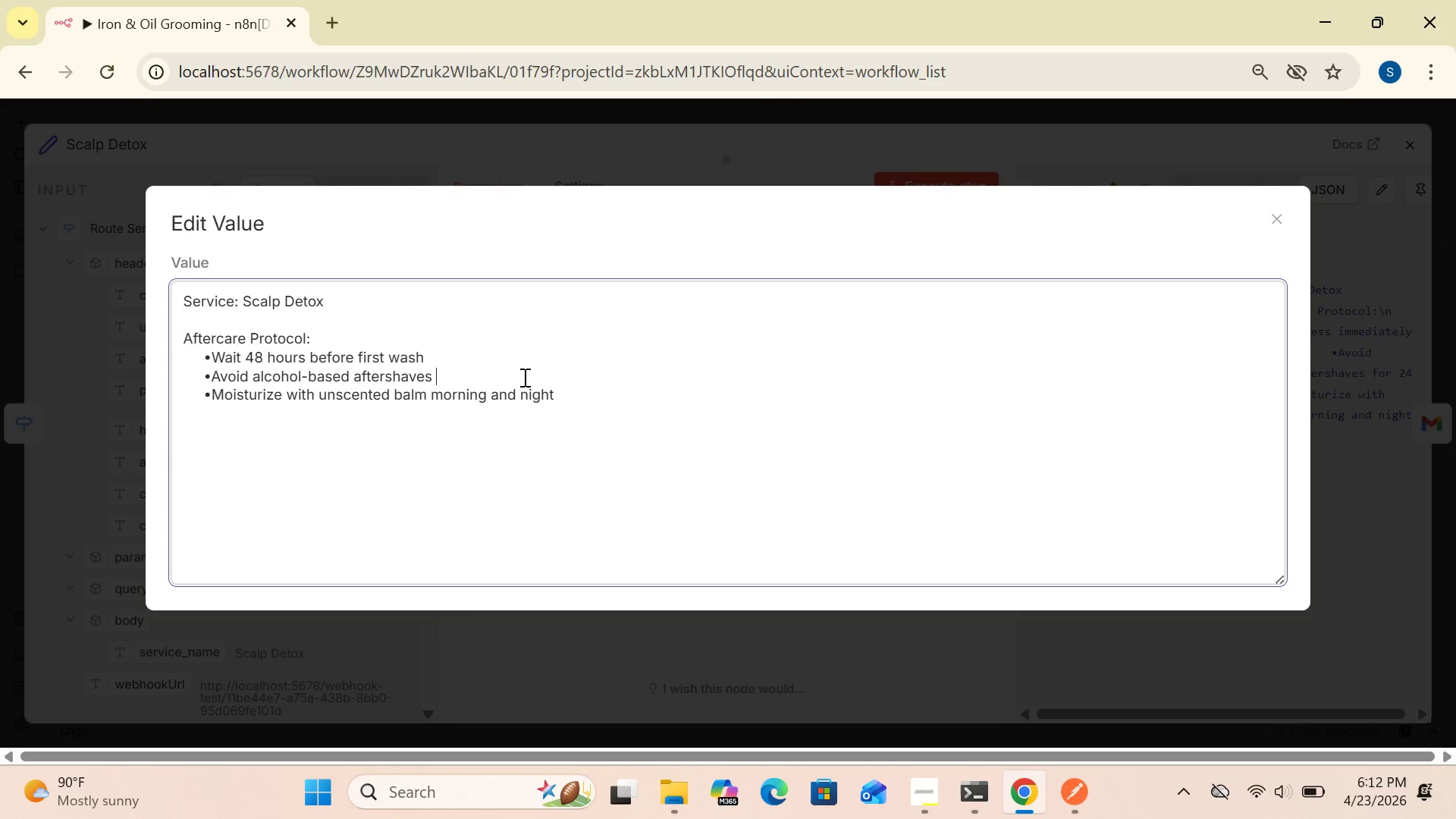 
hold_key(key=Backspace, duration=1.11)
 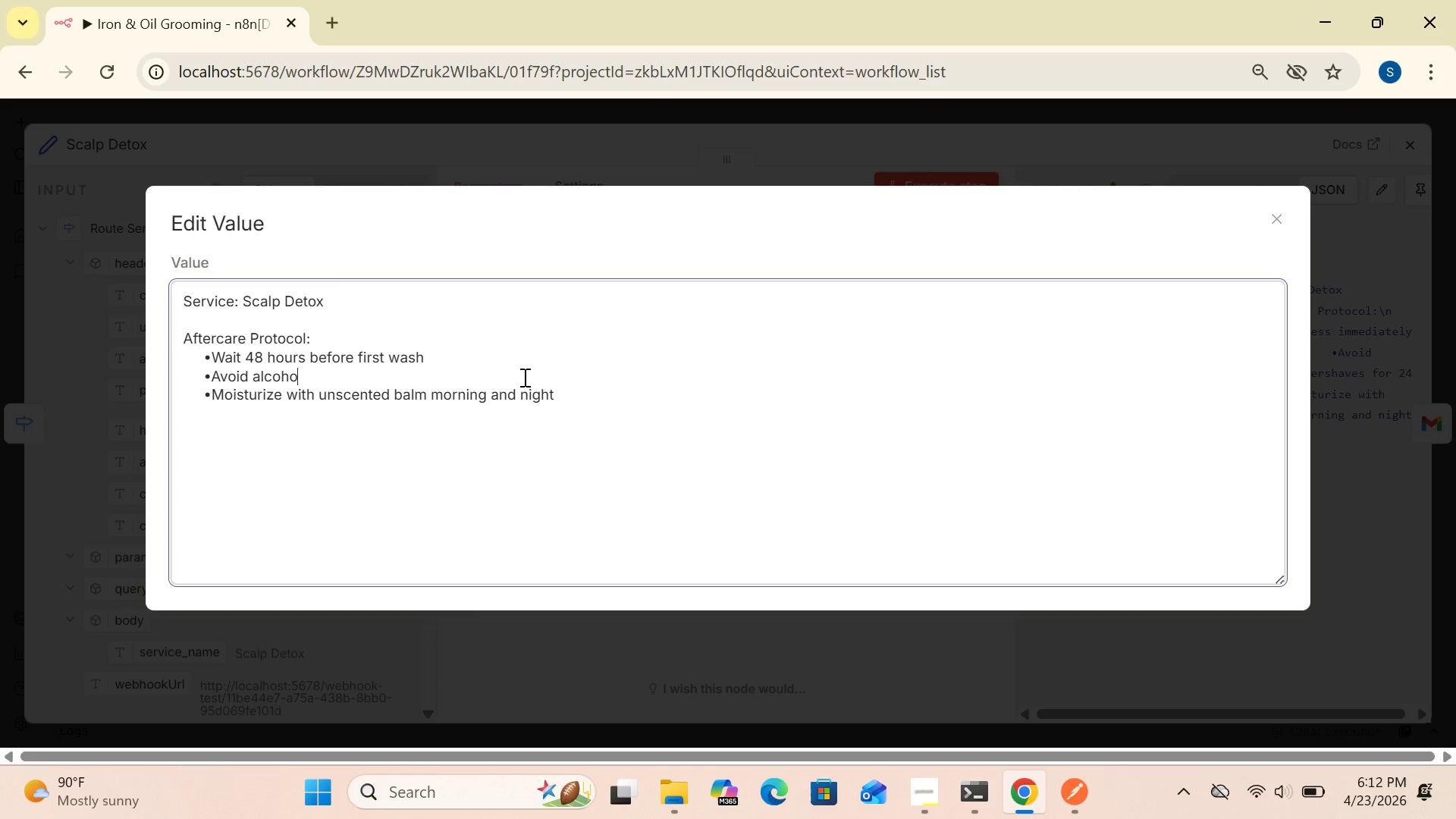 
key(Backspace)
key(Backspace)
key(Backspace)
key(Backspace)
key(Backspace)
key(Backspace)
key(Backspace)
key(Backspace)
key(Backspace)
key(Backspace)
key(Backspace)
key(Backspace)
key(Backspace)
type(Use ss)
key(Backspace)
type(ulfate-free shampoo only)
 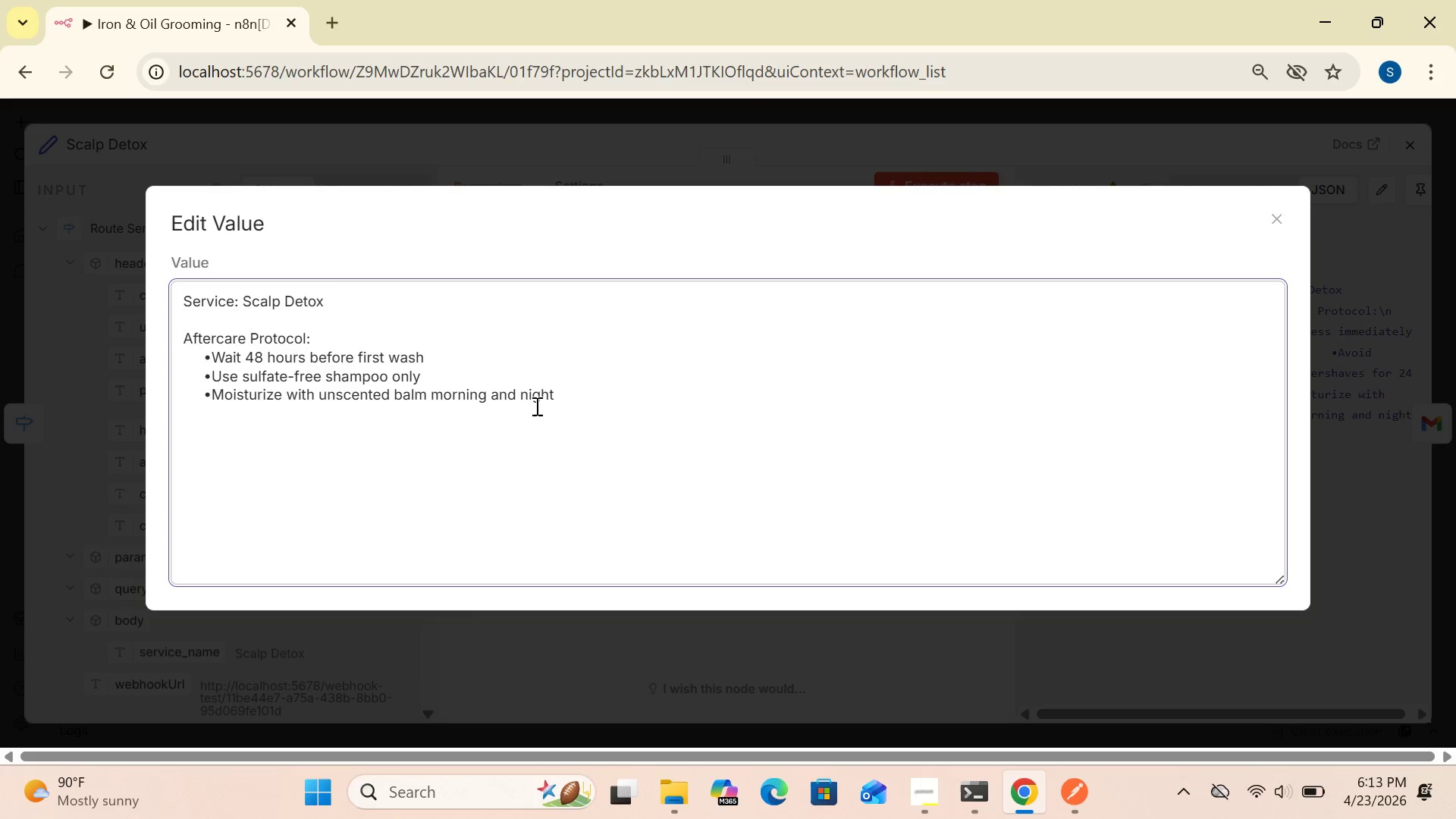 
left_click([554, 397])
 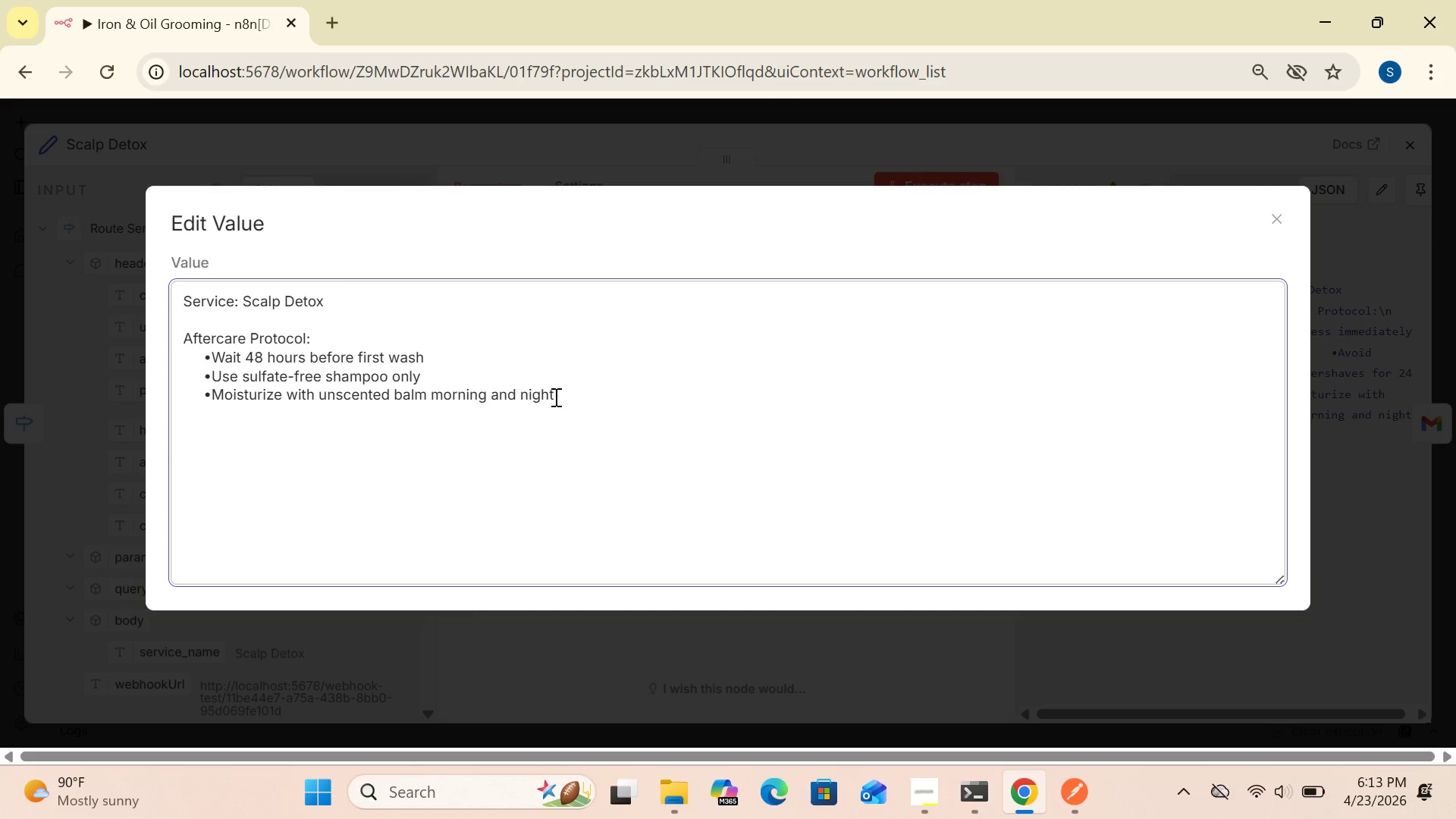 
hold_key(key=Backspace, duration=0.89)
 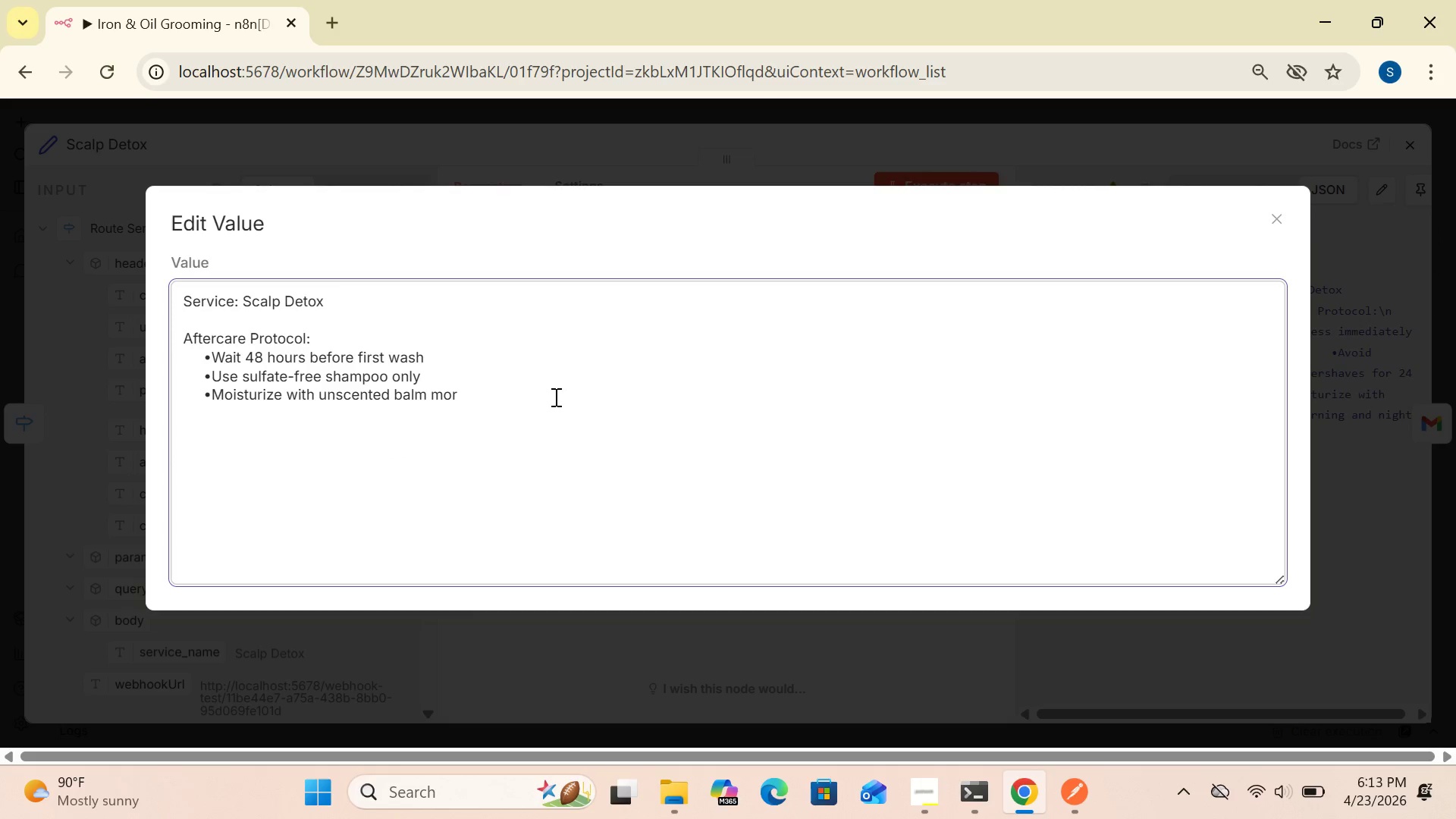 
hold_key(key=Backspace, duration=1.08)
 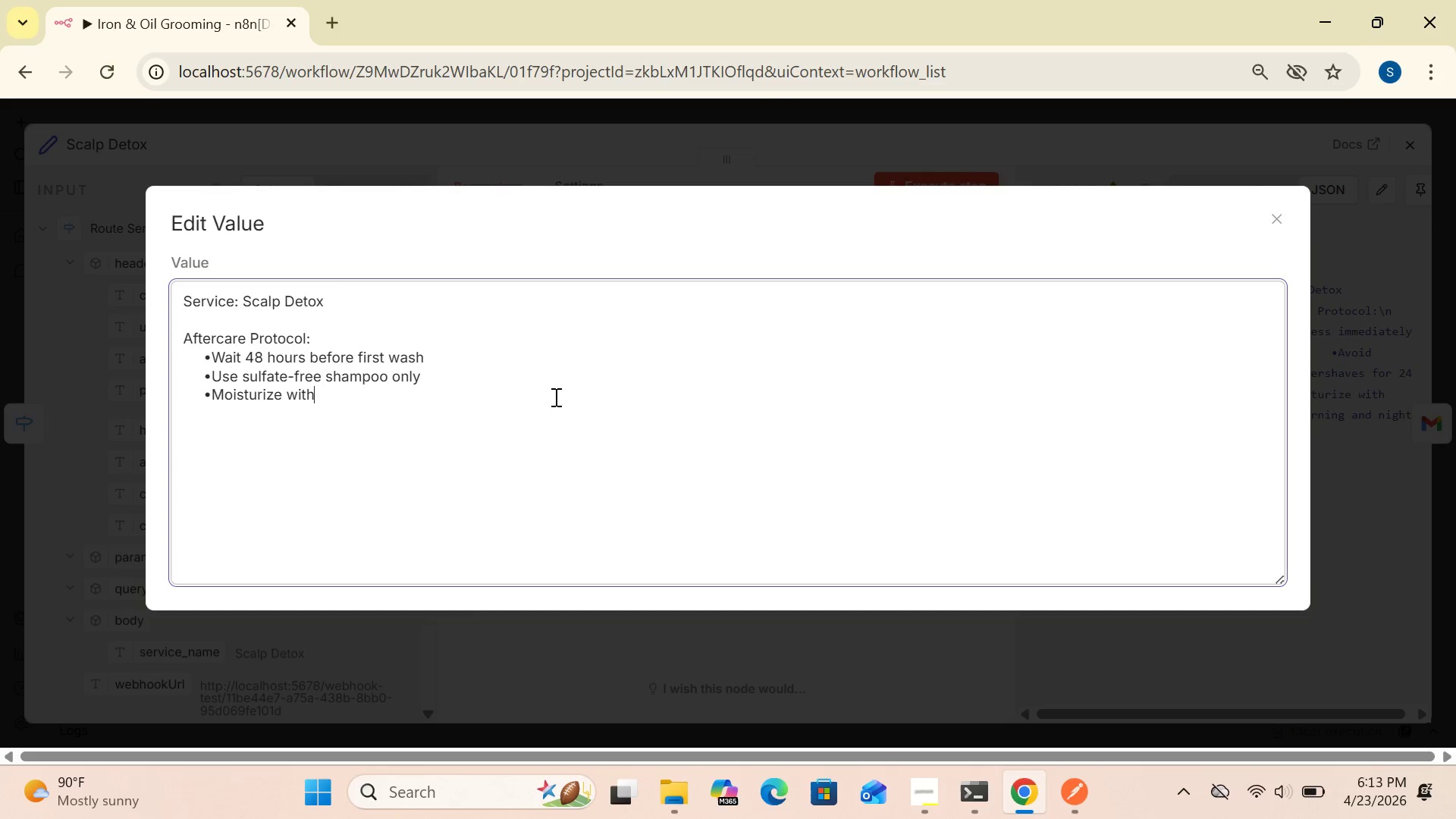 
key(Backspace)
key(Backspace)
key(Backspace)
key(Backspace)
key(Backspace)
key(Backspace)
key(Backspace)
key(Backspace)
key(Backspace)
key(Backspace)
key(Backspace)
key(Backspace)
key(Backspace)
key(Backspace)
key(Backspace)
key(Backspace)
type(Avid)
key(Backspace)
key(Backspace)
type(oid direct sun exposure on scalp for 24 hours)
 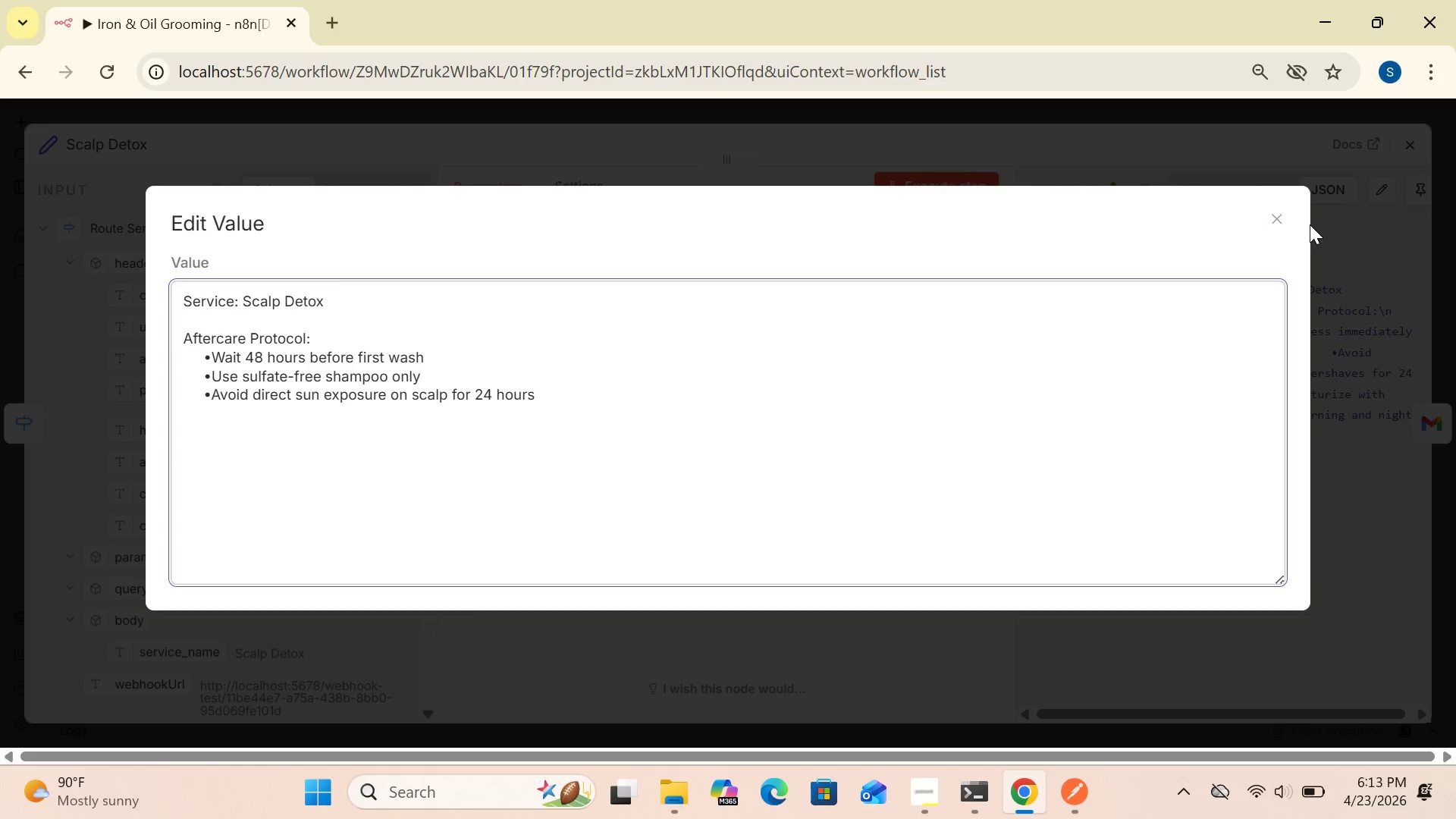 
left_click([1279, 215])
 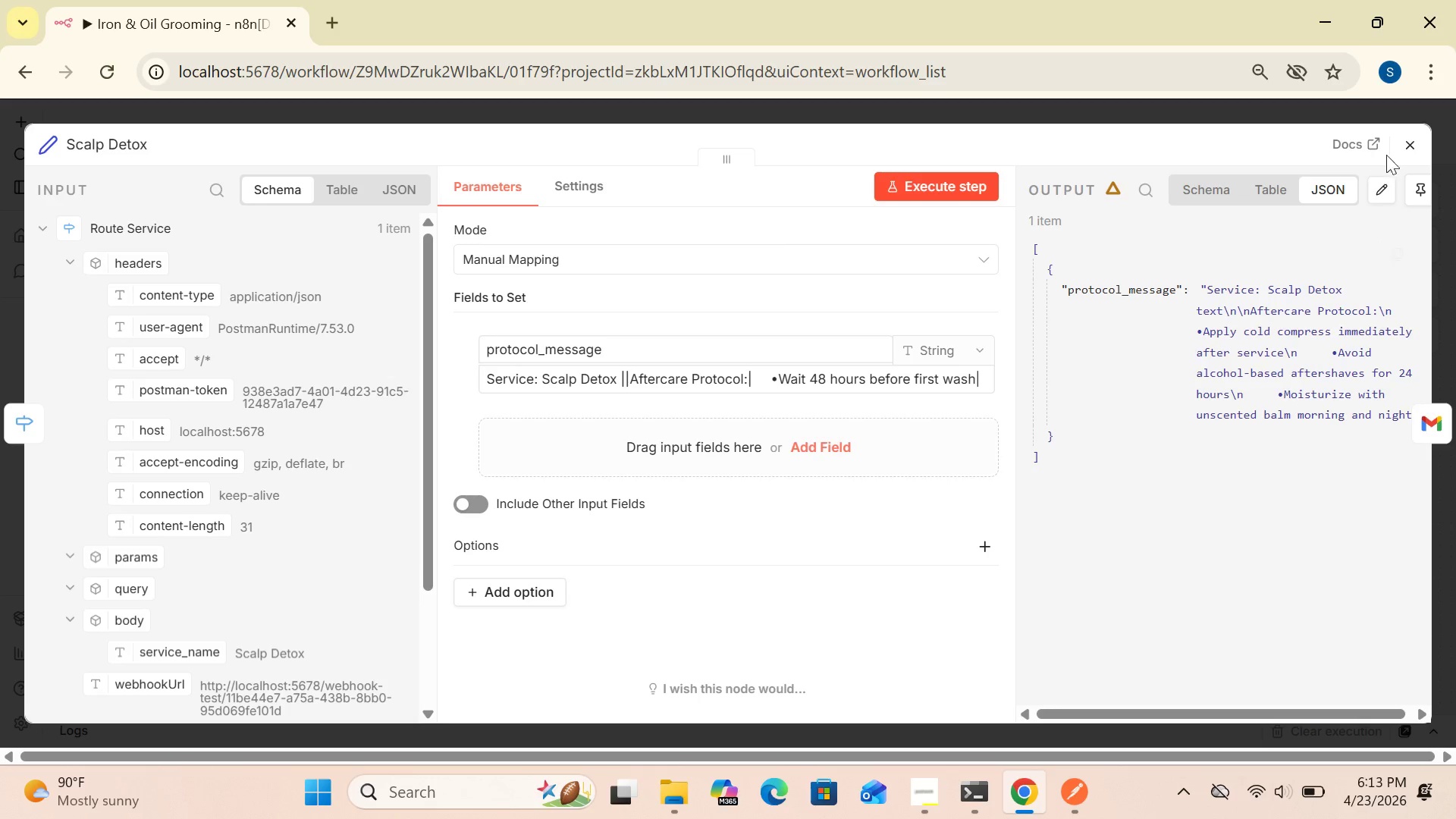 
left_click([1410, 146])
 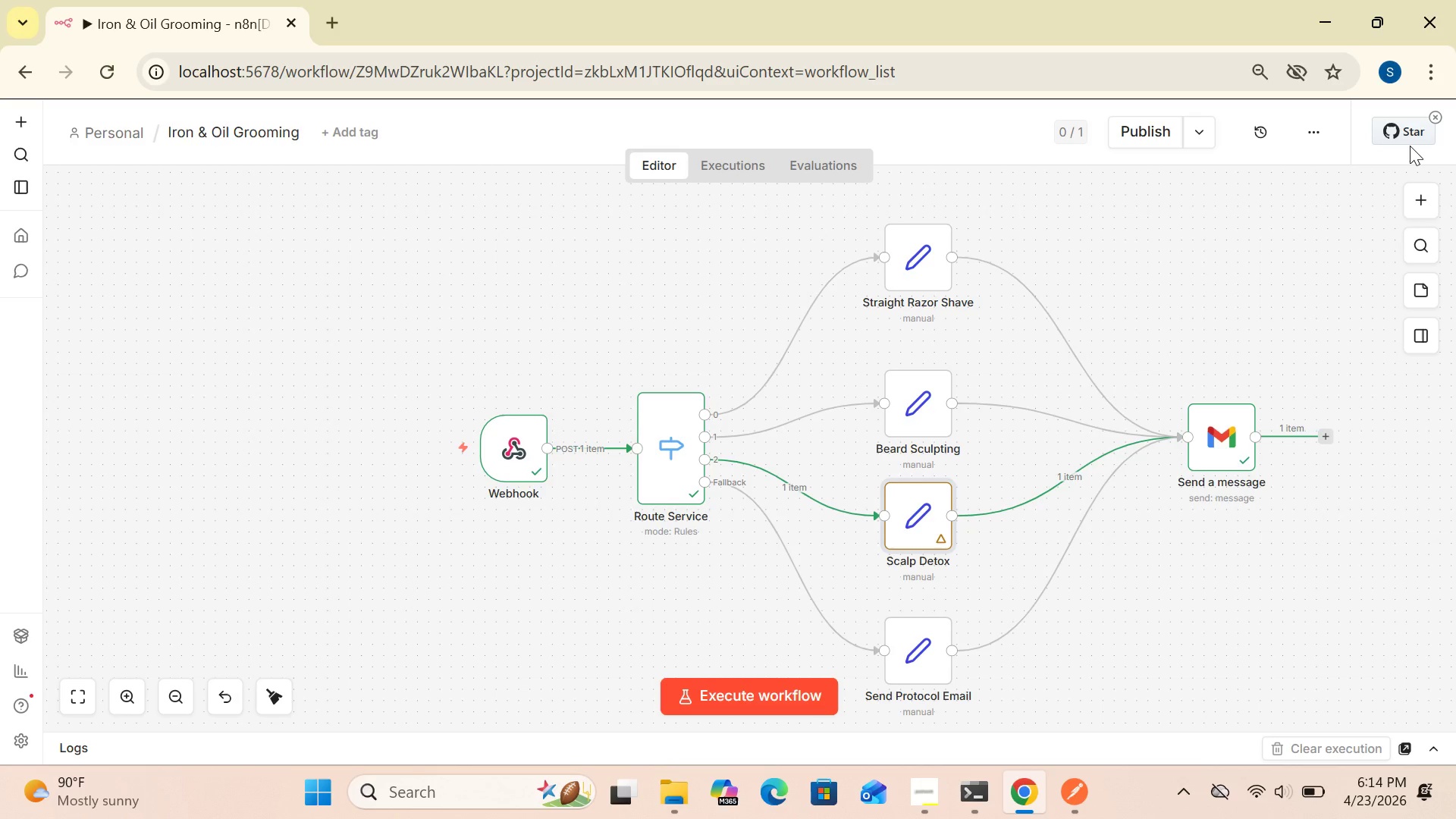 
wait(12.89)
 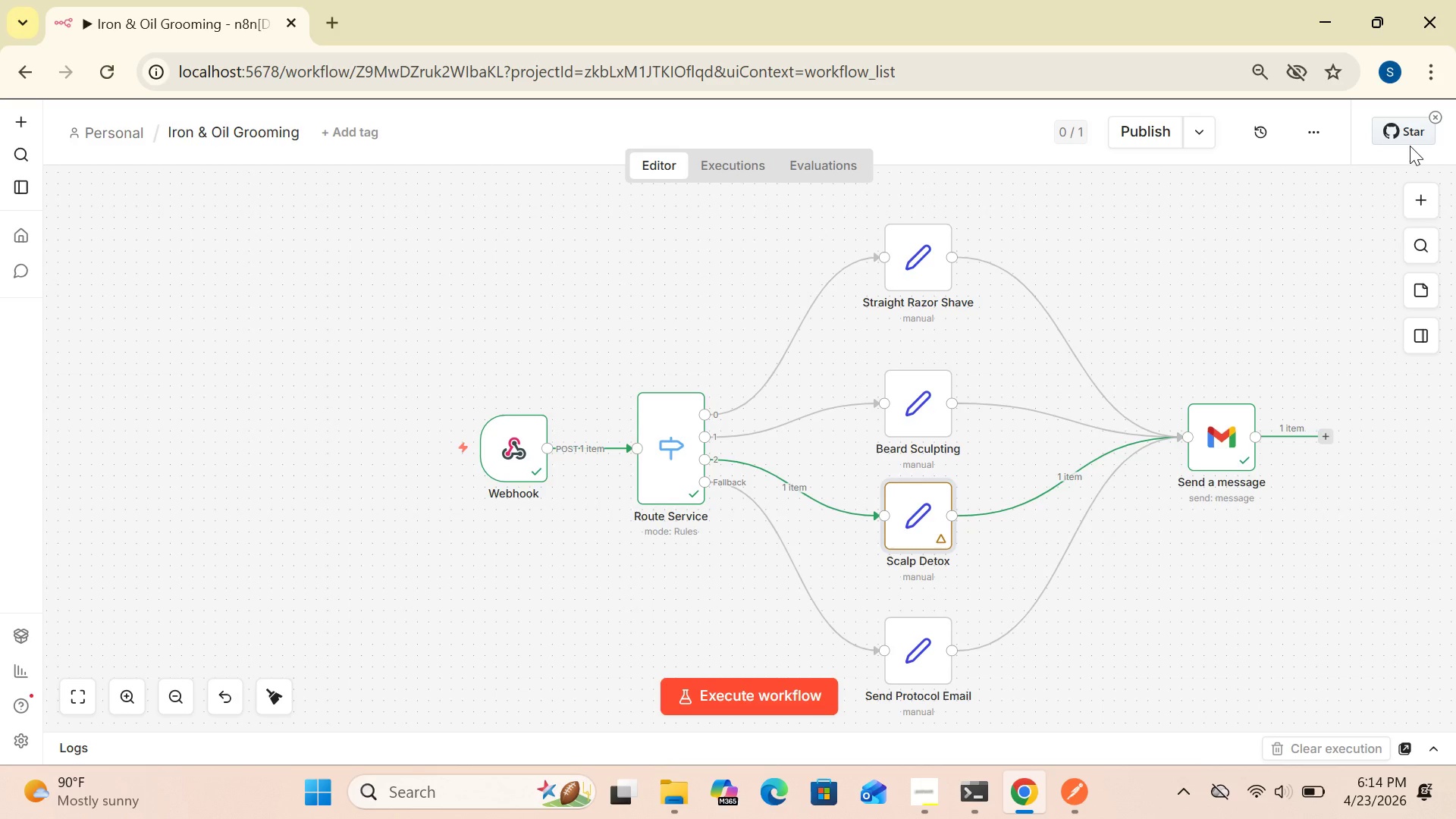 
double_click([926, 419])
 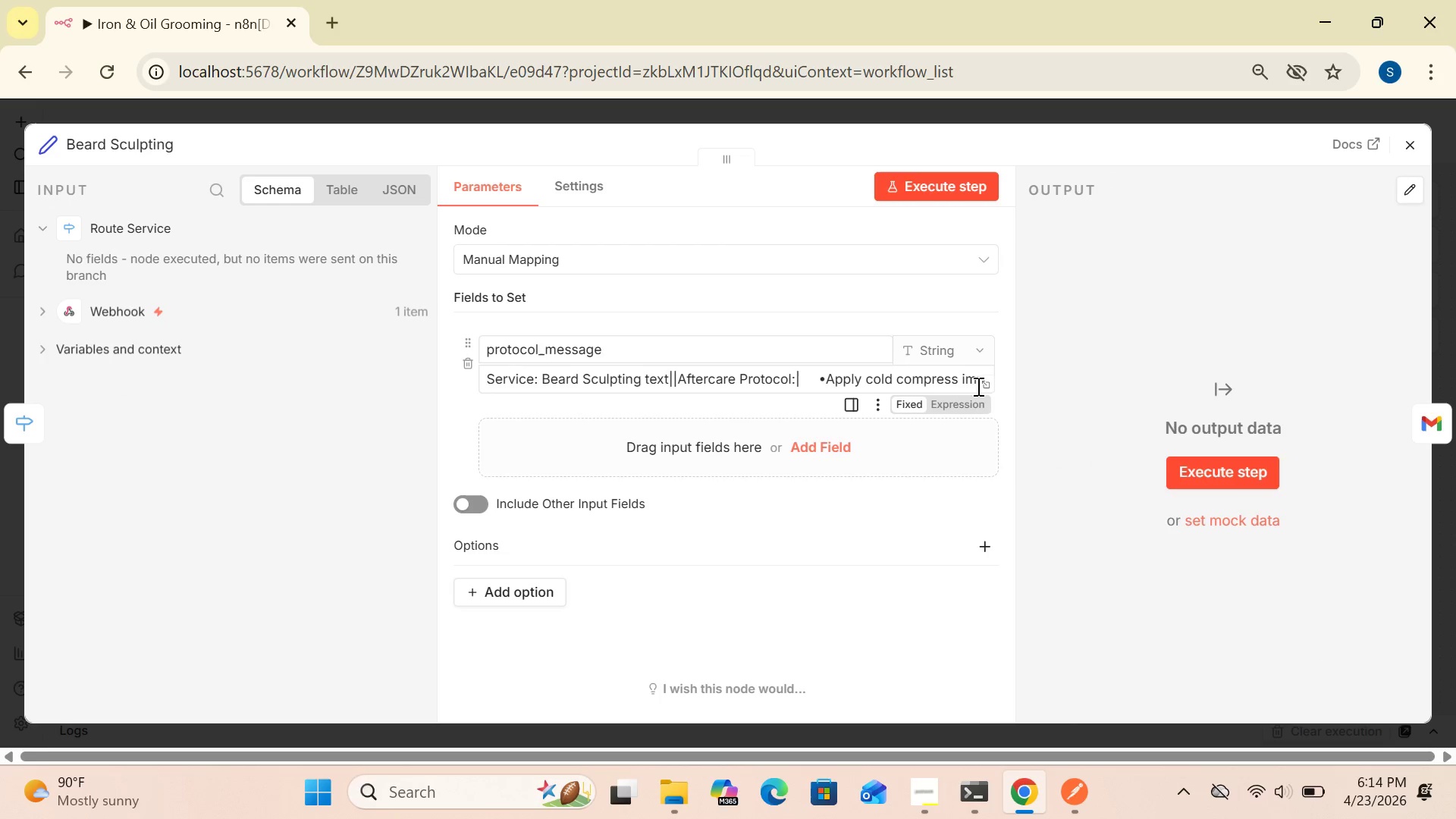 
left_click([986, 381])
 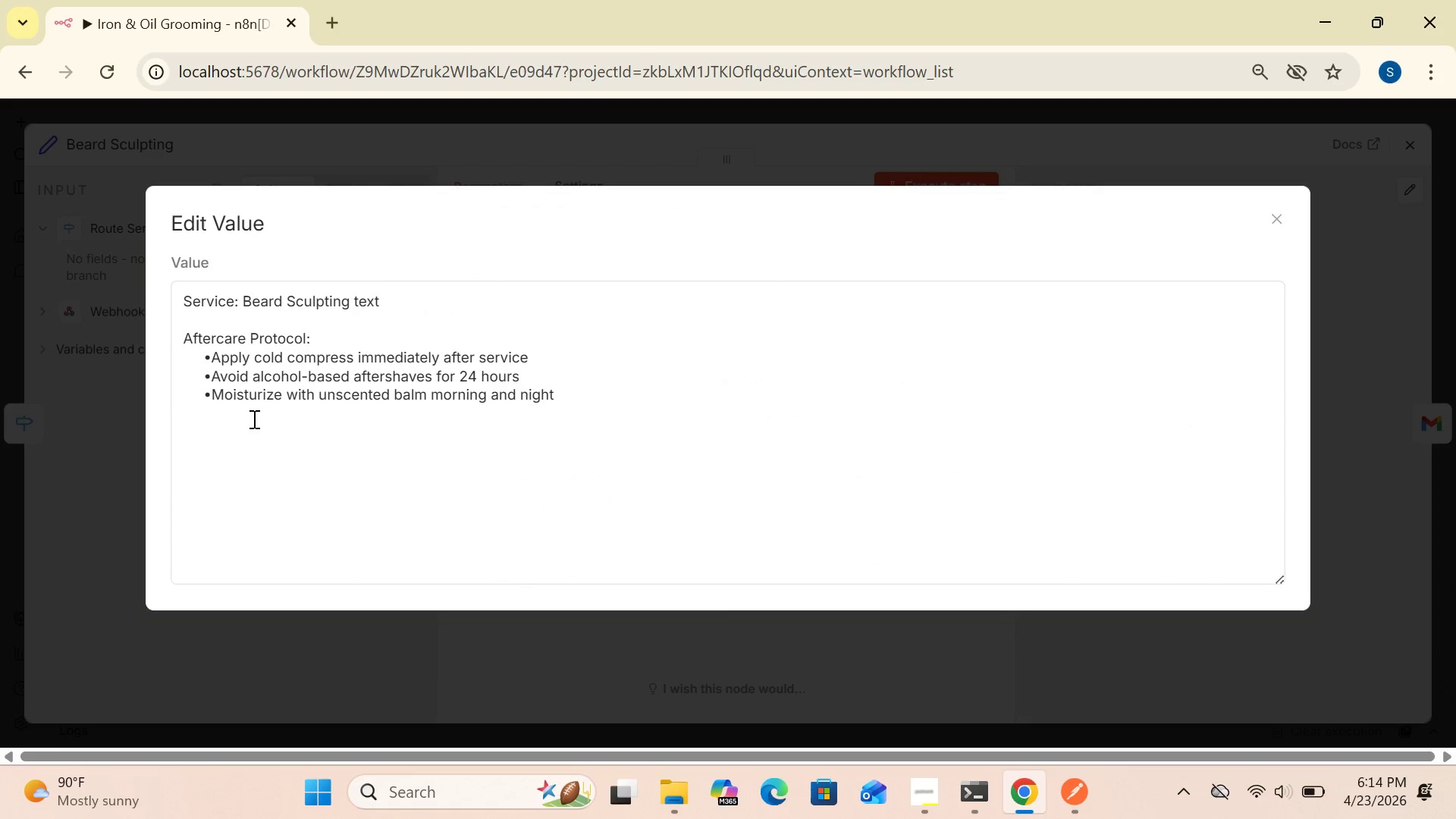 
wait(5.28)
 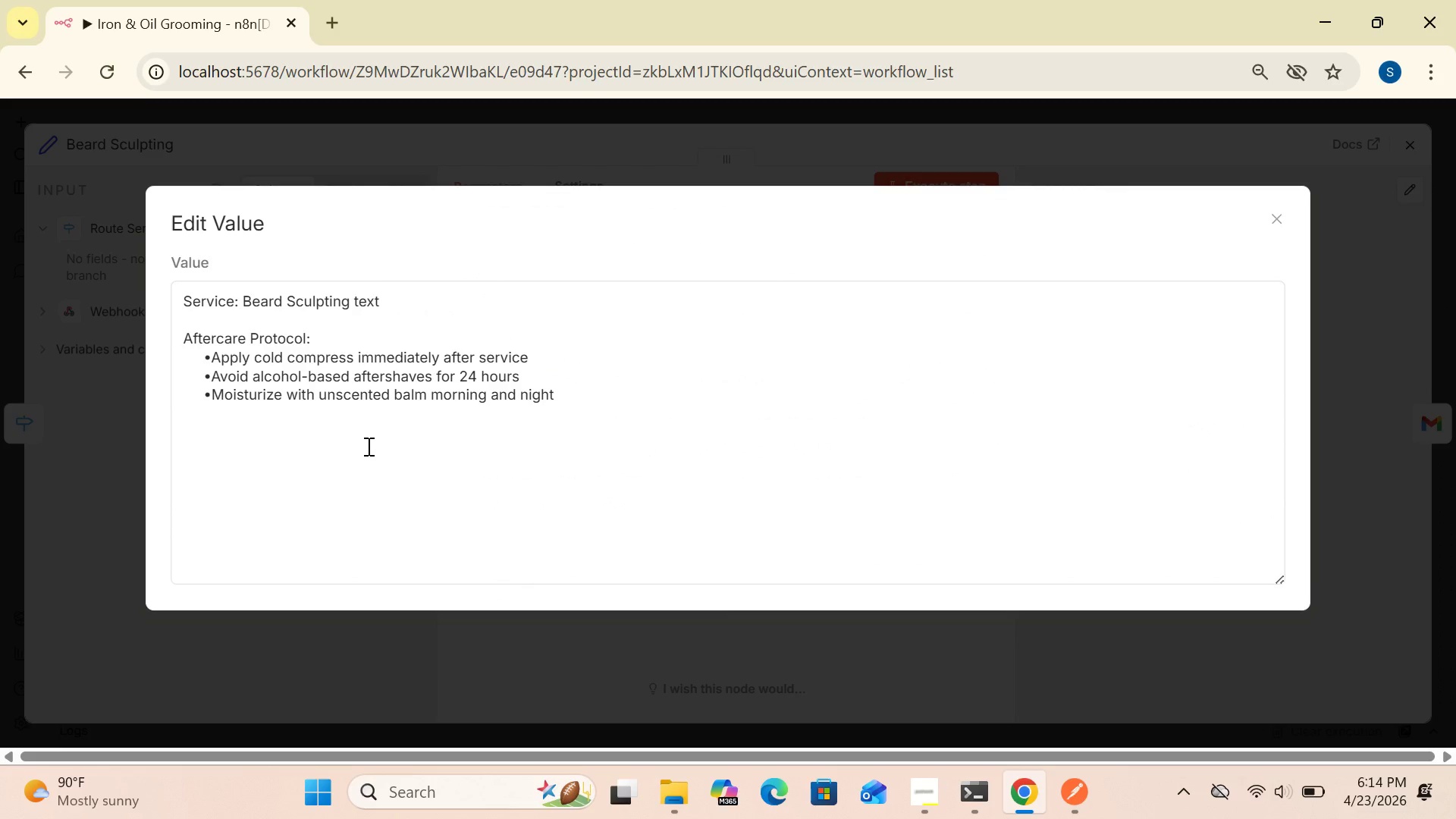 
left_click([534, 353])
 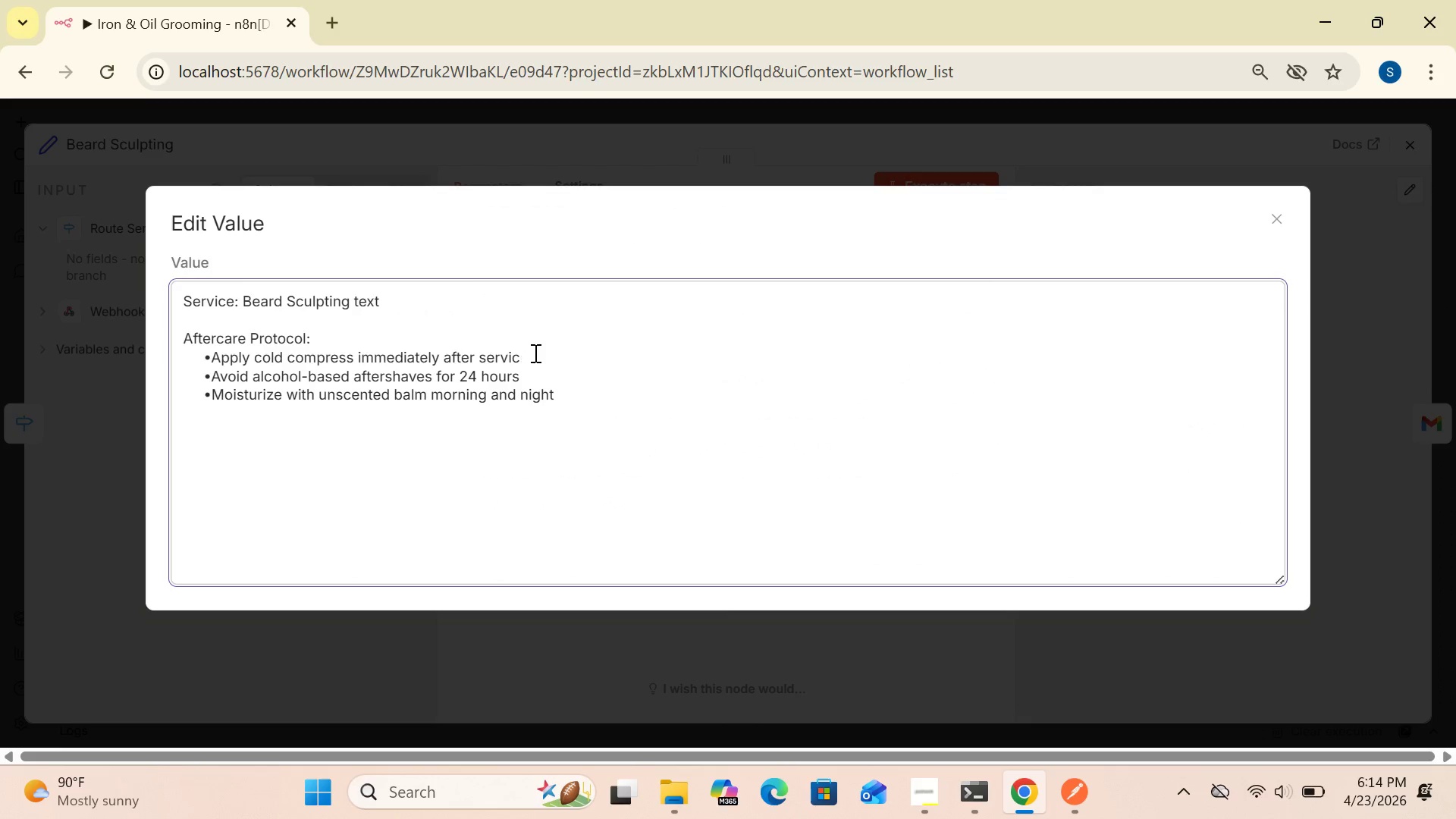 
hold_key(key=Backspace, duration=1.19)
 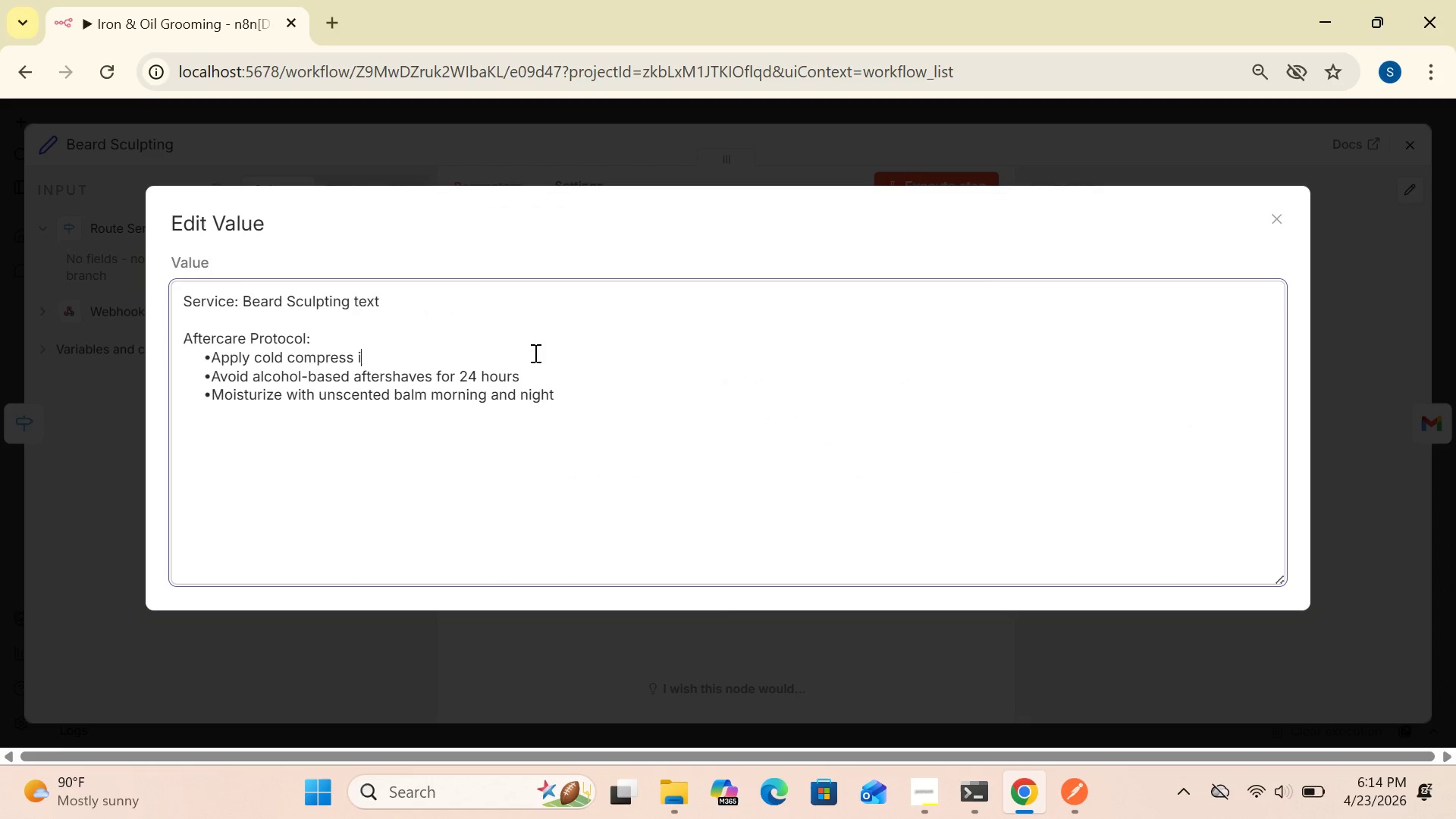 
key(Backspace)
key(Backspace)
key(Backspace)
key(Backspace)
key(Backspace)
key(Backspace)
key(Backspace)
key(Backspace)
key(Backspace)
key(Backspace)
key(Backspace)
key(Backspace)
key(Backspace)
key(Backspace)
key(Backspace)
key(Backspace)
type(3 drops of cedarwood oil to beard after shoe)
key(Backspace)
type(wering)
 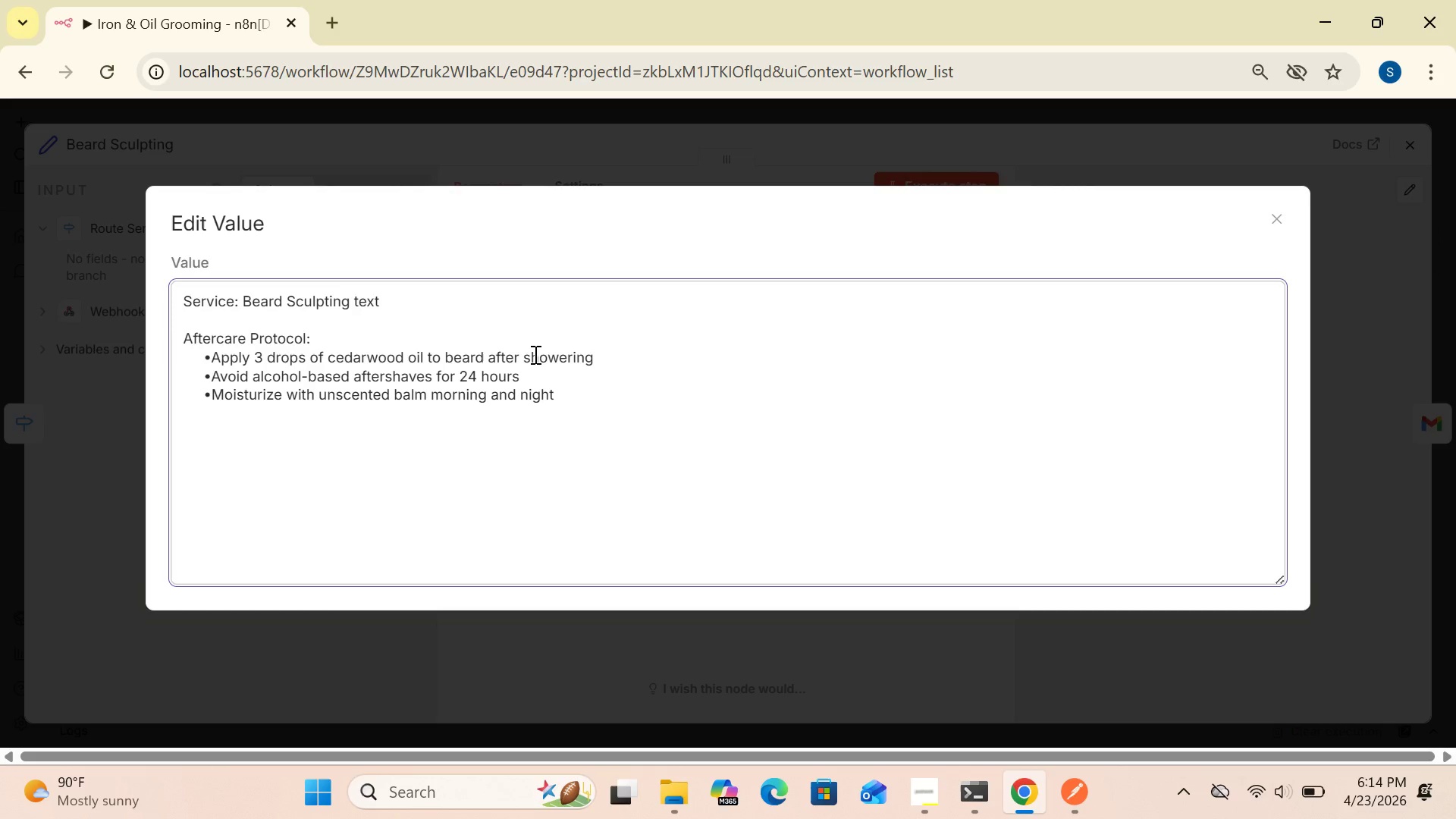 
wait(5.24)
 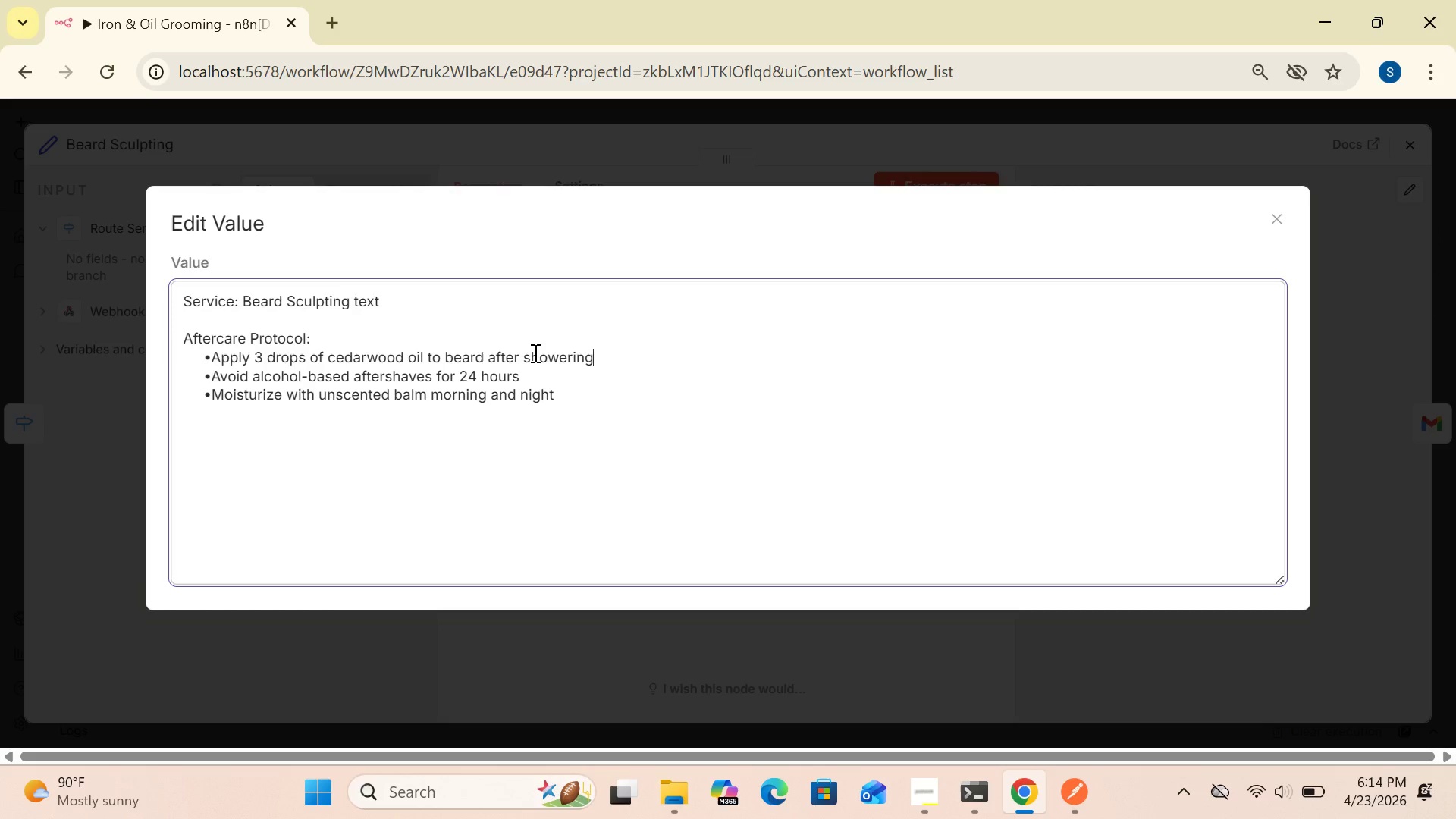 
left_click([519, 375])
 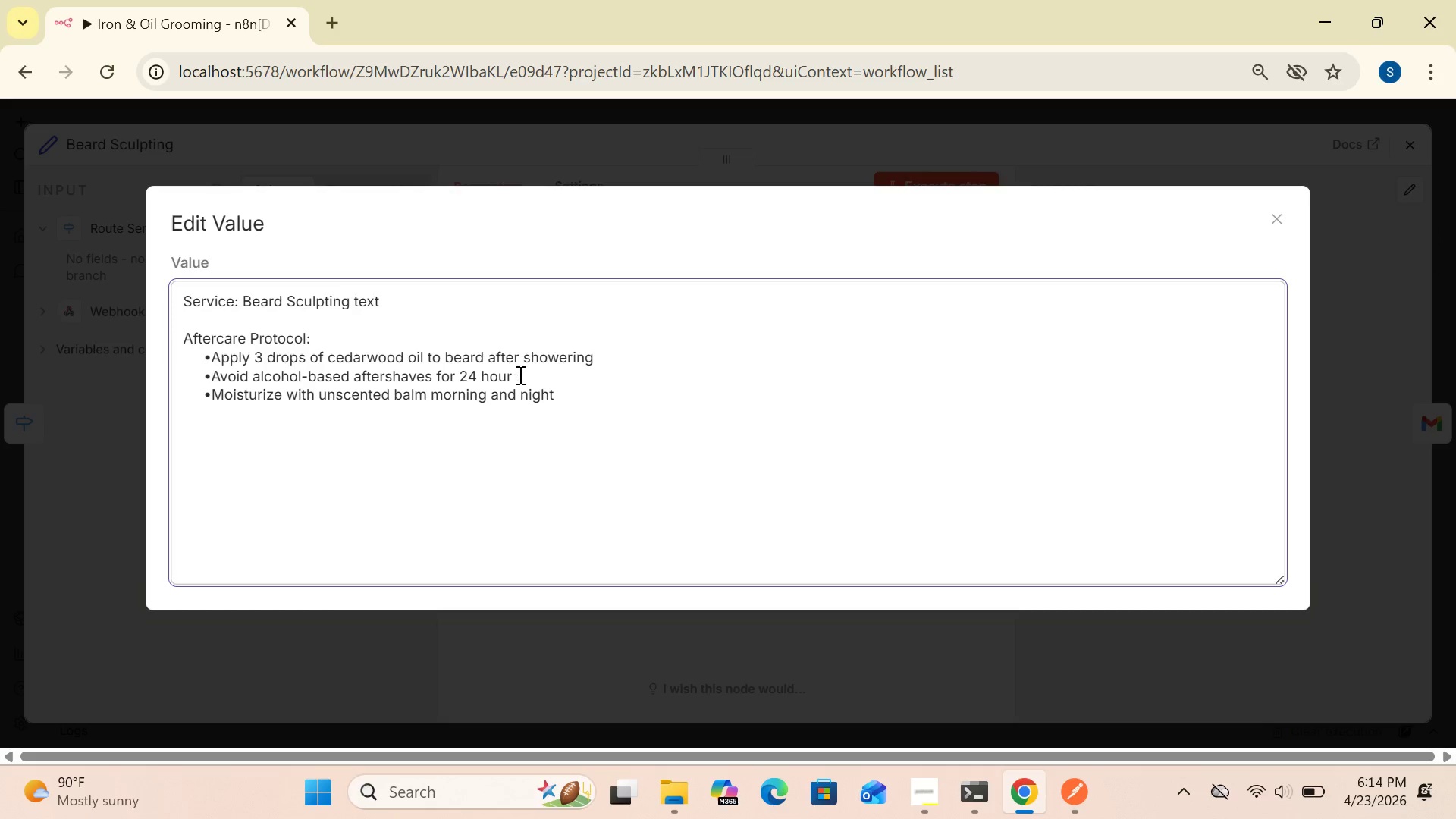 
hold_key(key=Backspace, duration=0.88)
 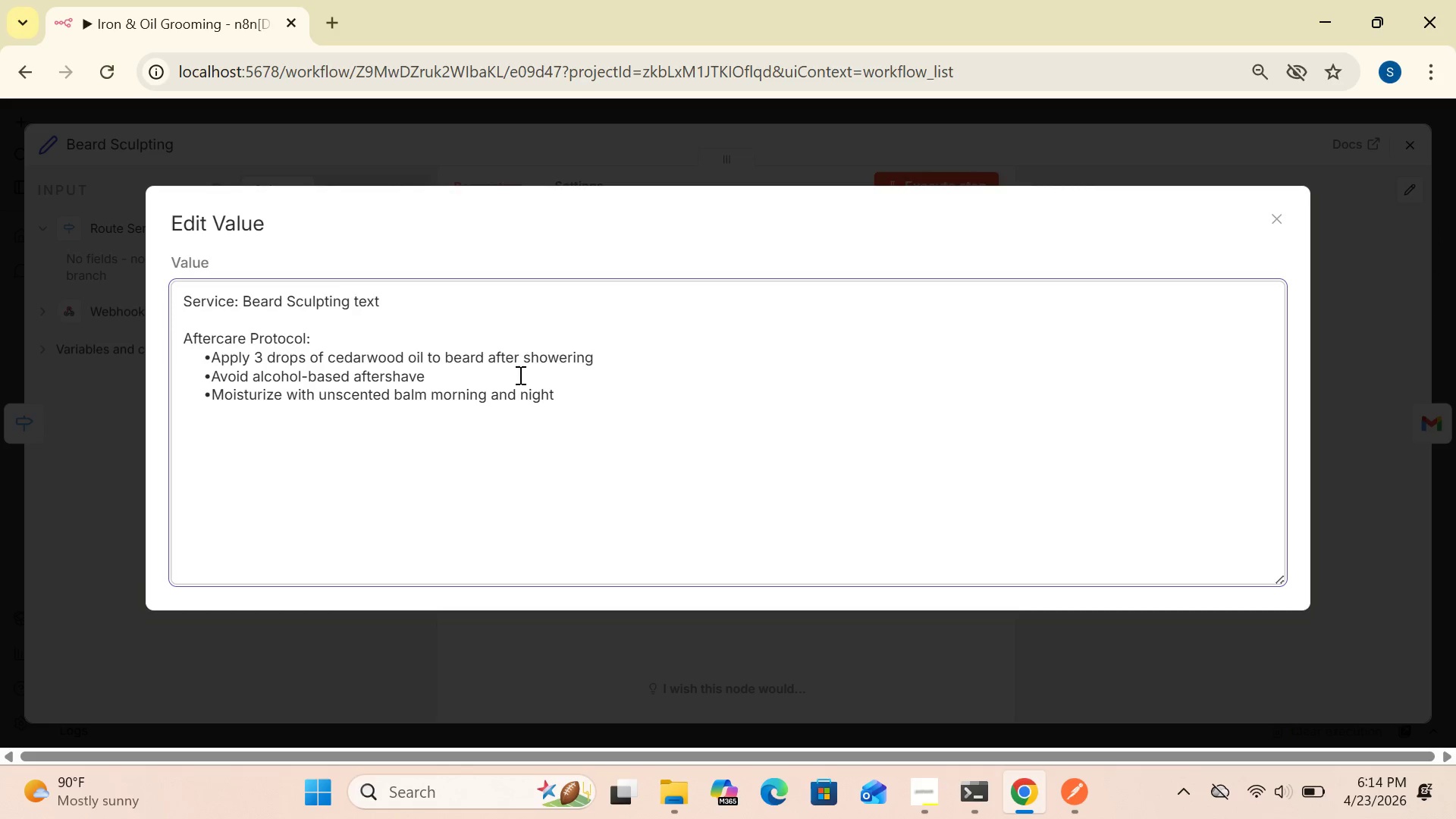 
key(Backspace)
key(Backspace)
key(Backspace)
key(Backspace)
key(Backspace)
key(Backspace)
key(Backspace)
key(Backspace)
key(Backspace)
key(Backspace)
key(Backspace)
key(Backspace)
key(Backspace)
key(Backspace)
key(Backspace)
key(Backspace)
key(Backspace)
key(Backspace)
key(Backspace)
key(Backspace)
key(Backspace)
key(Backspace)
key(Backspace)
key(Backspace)
key(Backspace)
key(Backspace)
key(Backspace)
key(Backspace)
key(Backspace)
key(Backspace)
key(Backspace)
type(Comb downward to train growth direction)
 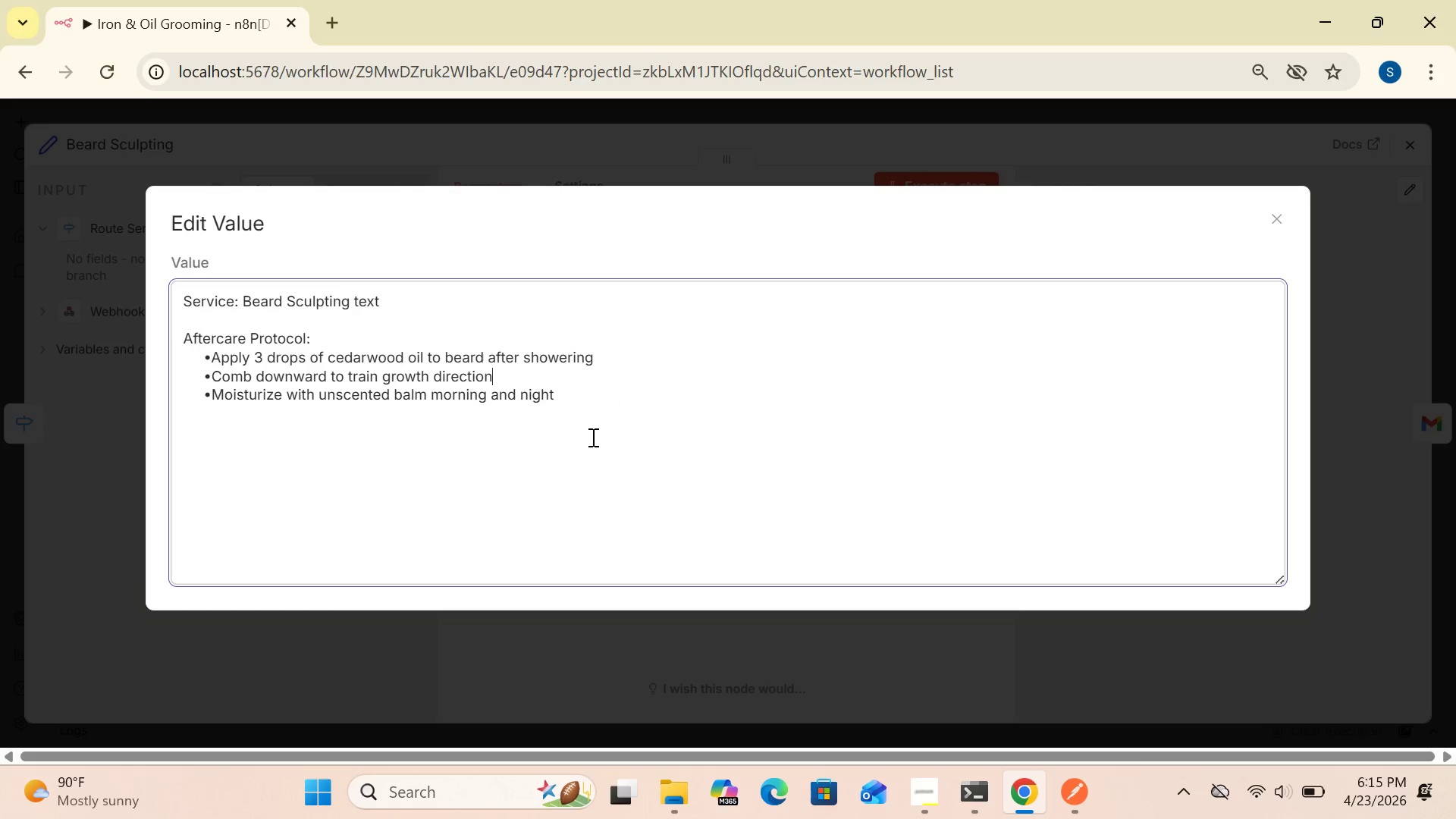 
wait(5.7)
 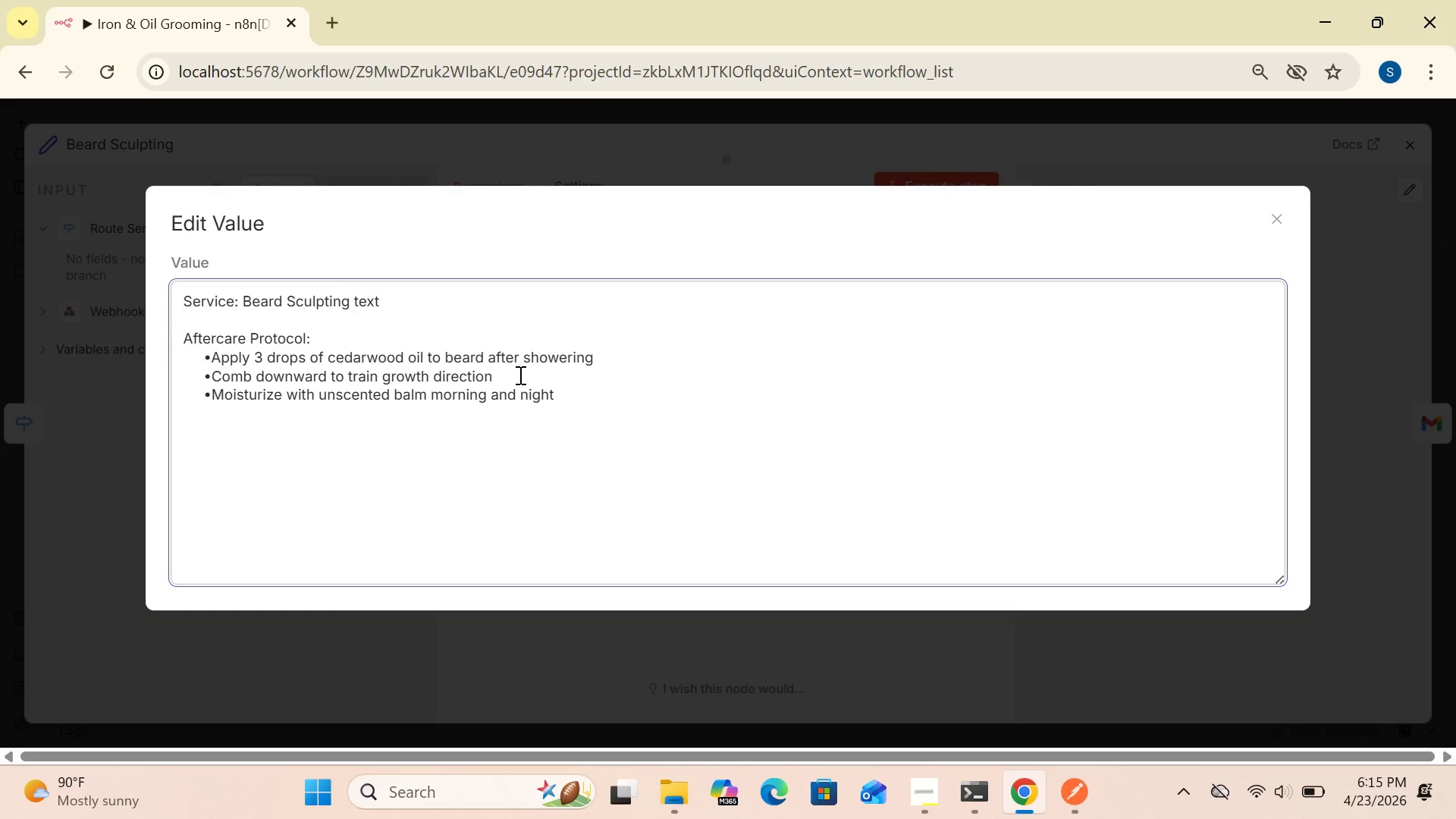 
left_click([559, 390])
 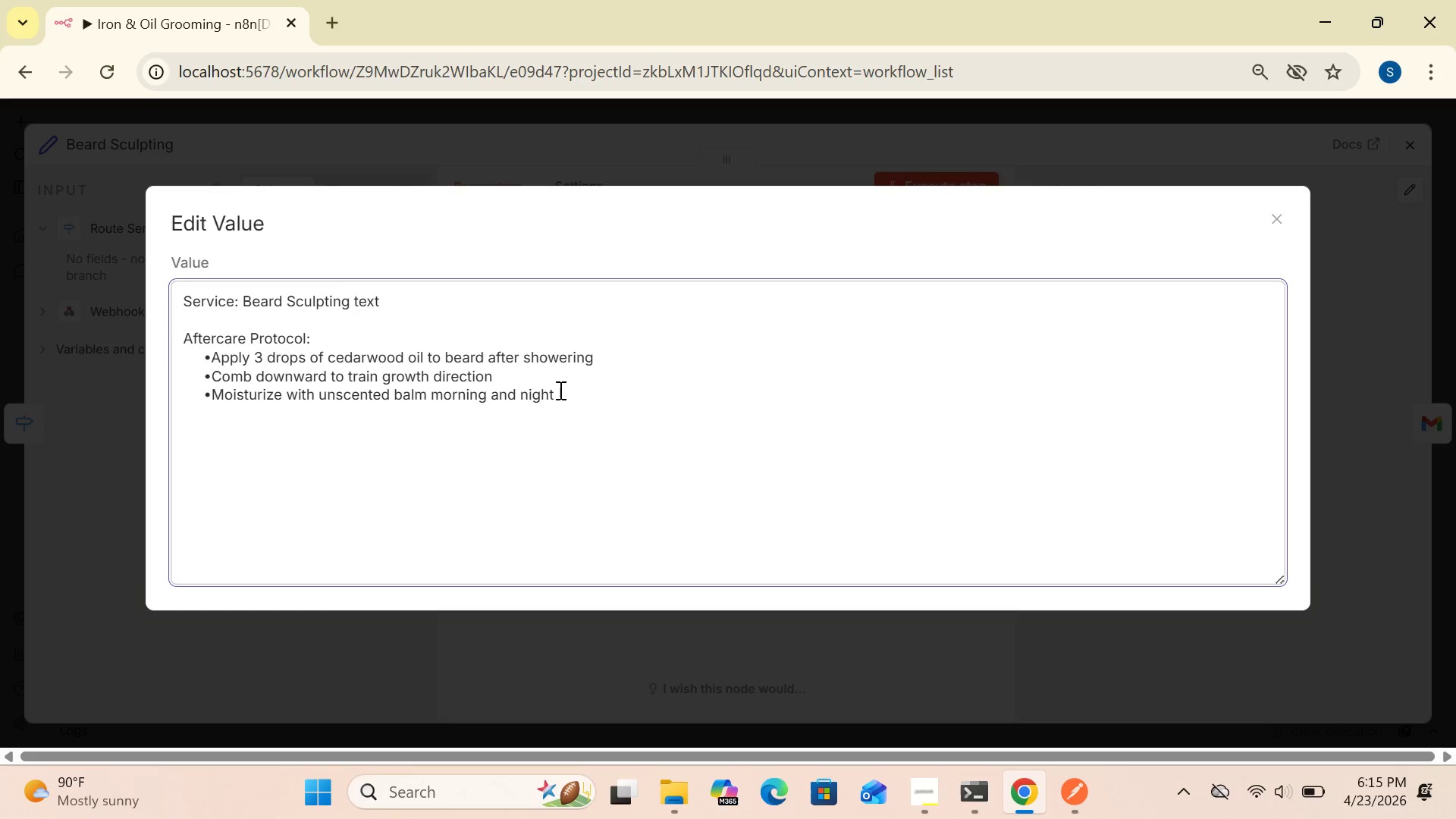 
hold_key(key=Backspace, duration=1.09)
 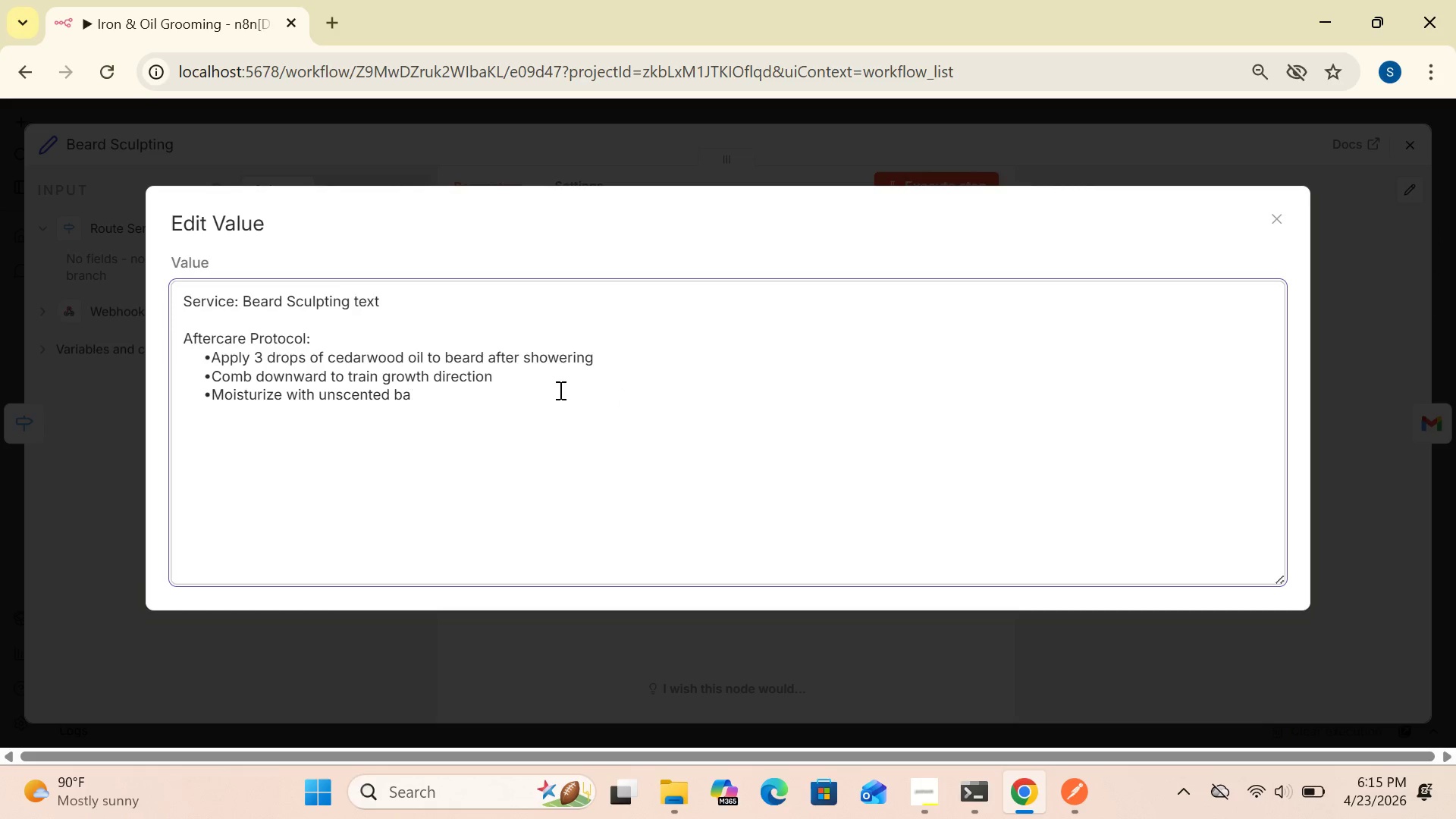 
key(Backspace)
key(Backspace)
key(Backspace)
key(Backspace)
key(Backspace)
key(Backspace)
key(Backspace)
key(Backspace)
key(Backspace)
key(Backspace)
key(Backspace)
key(Backspace)
key(Backspace)
key(Backspace)
key(Backspace)
key(Backspace)
key(Backspace)
key(Backspace)
key(Backspace)
key(Backspace)
key(Backspace)
key(Backspace)
key(Backspace)
key(Backspace)
key(Backspace)
key(Backspace)
key(Backspace)
key(Backspace)
key(Backspace)
type(Avoid trimming for atleast 5 days)
 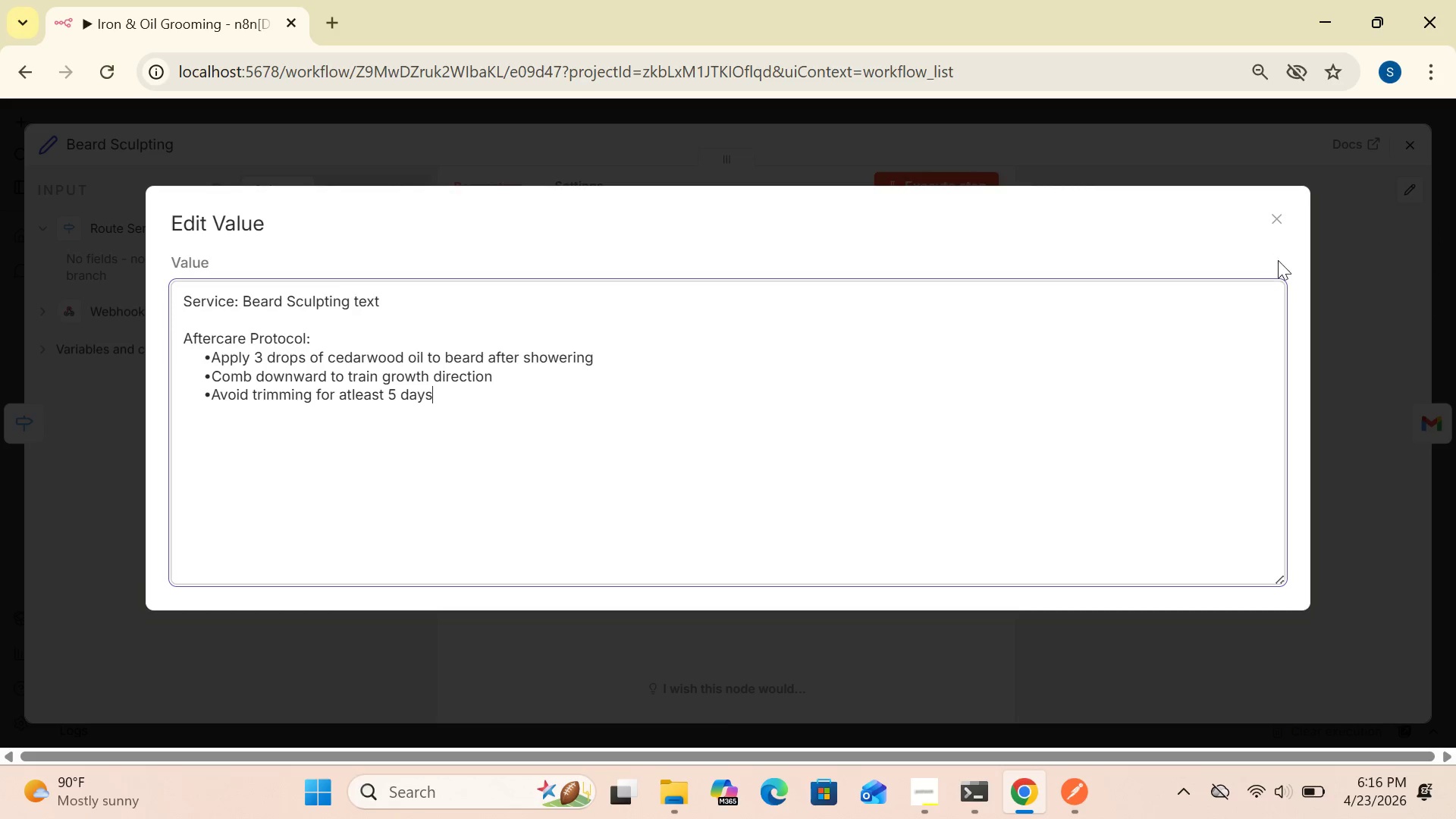 
left_click([1272, 215])
 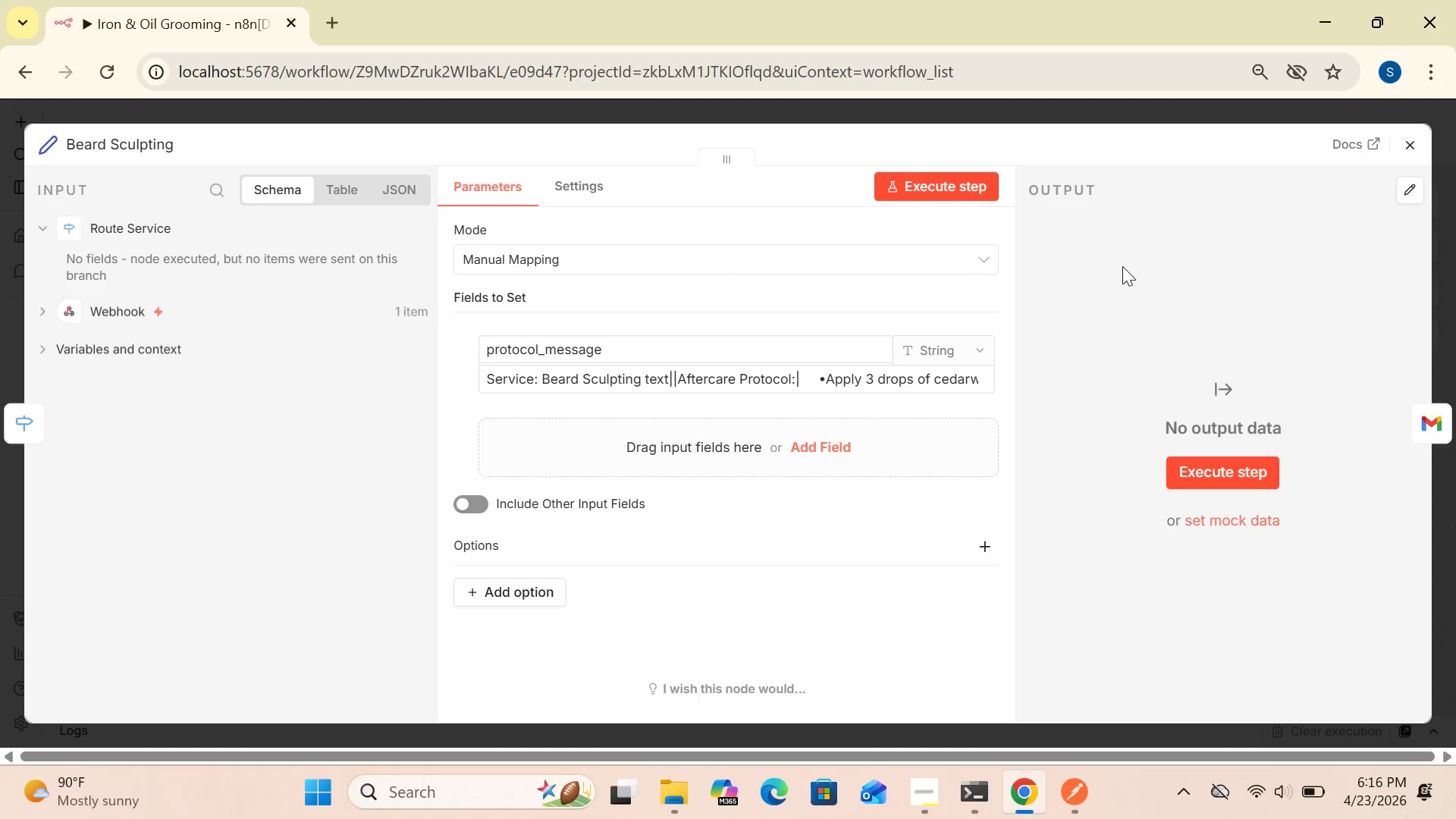 
left_click([1122, 266])
 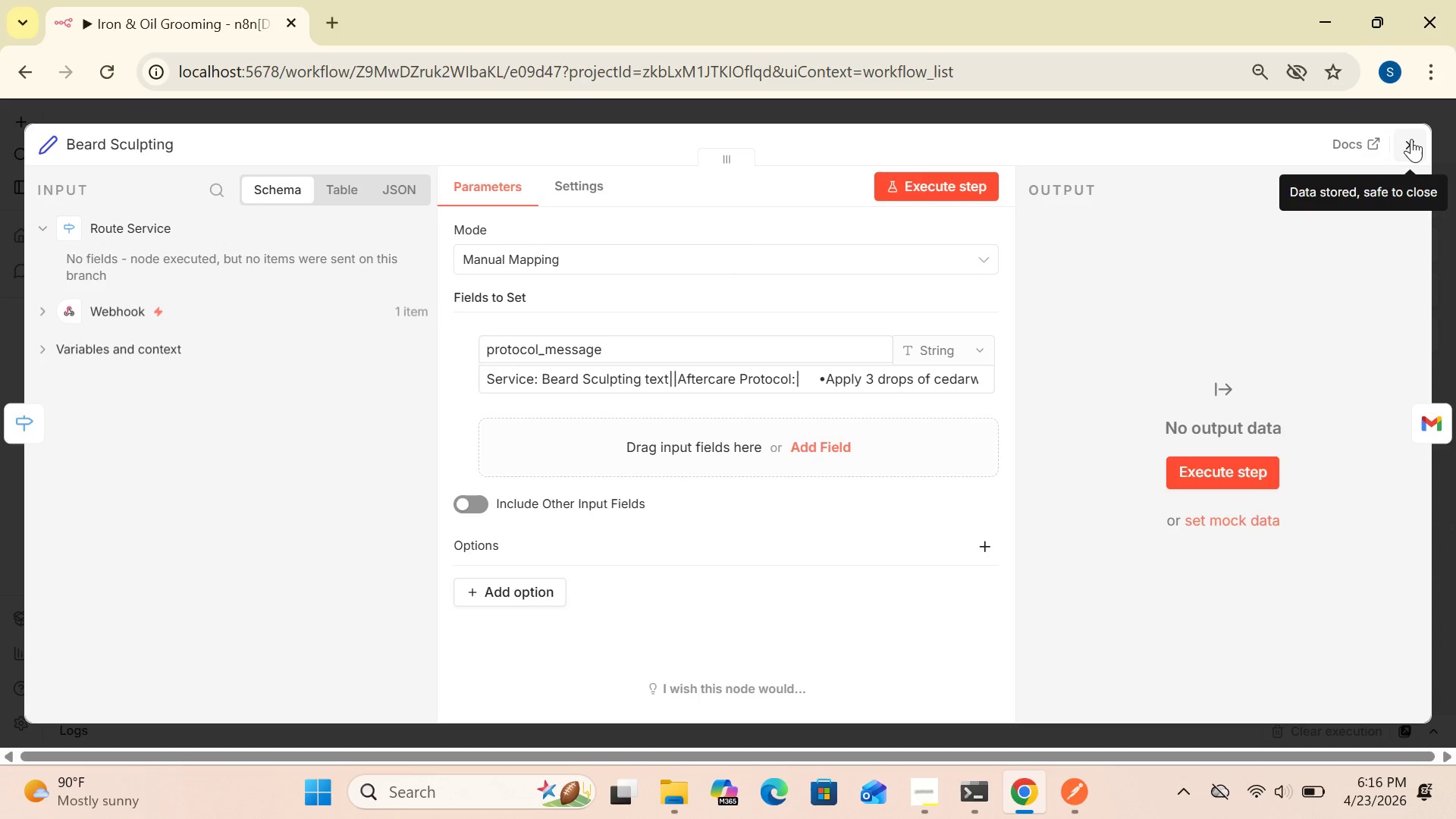 
left_click([1411, 139])
 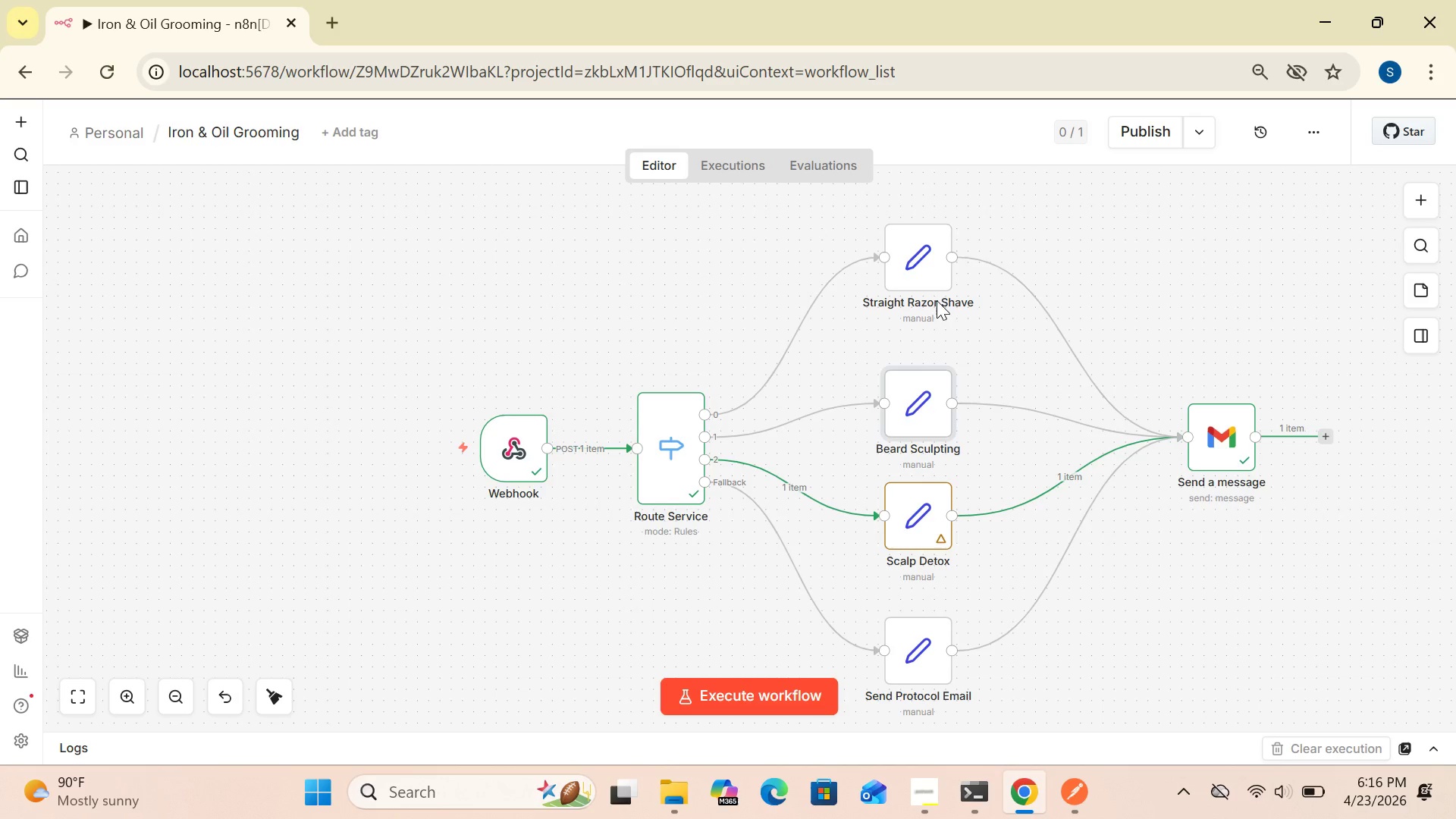 
double_click([926, 278])
 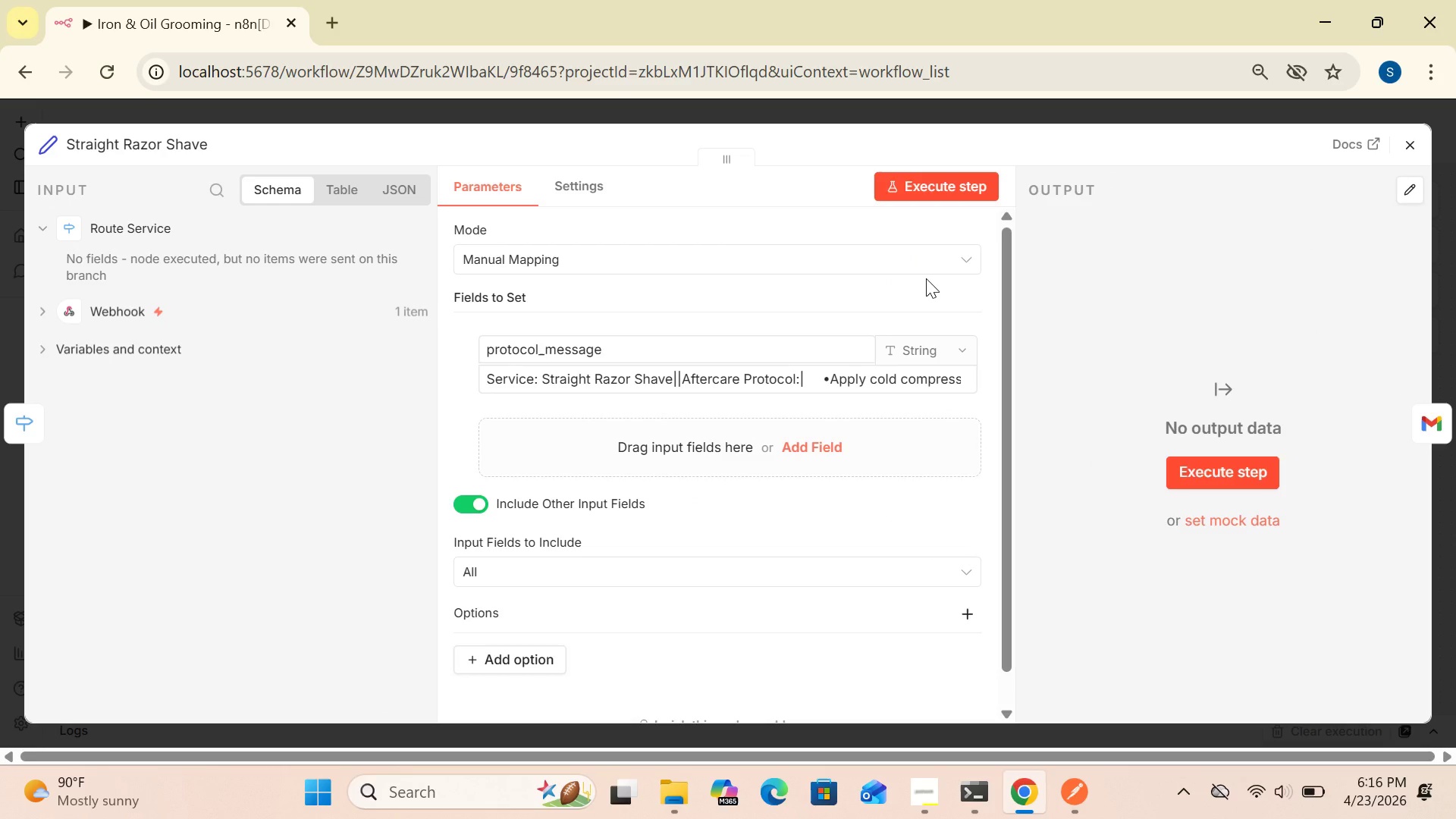 
wait(9.09)
 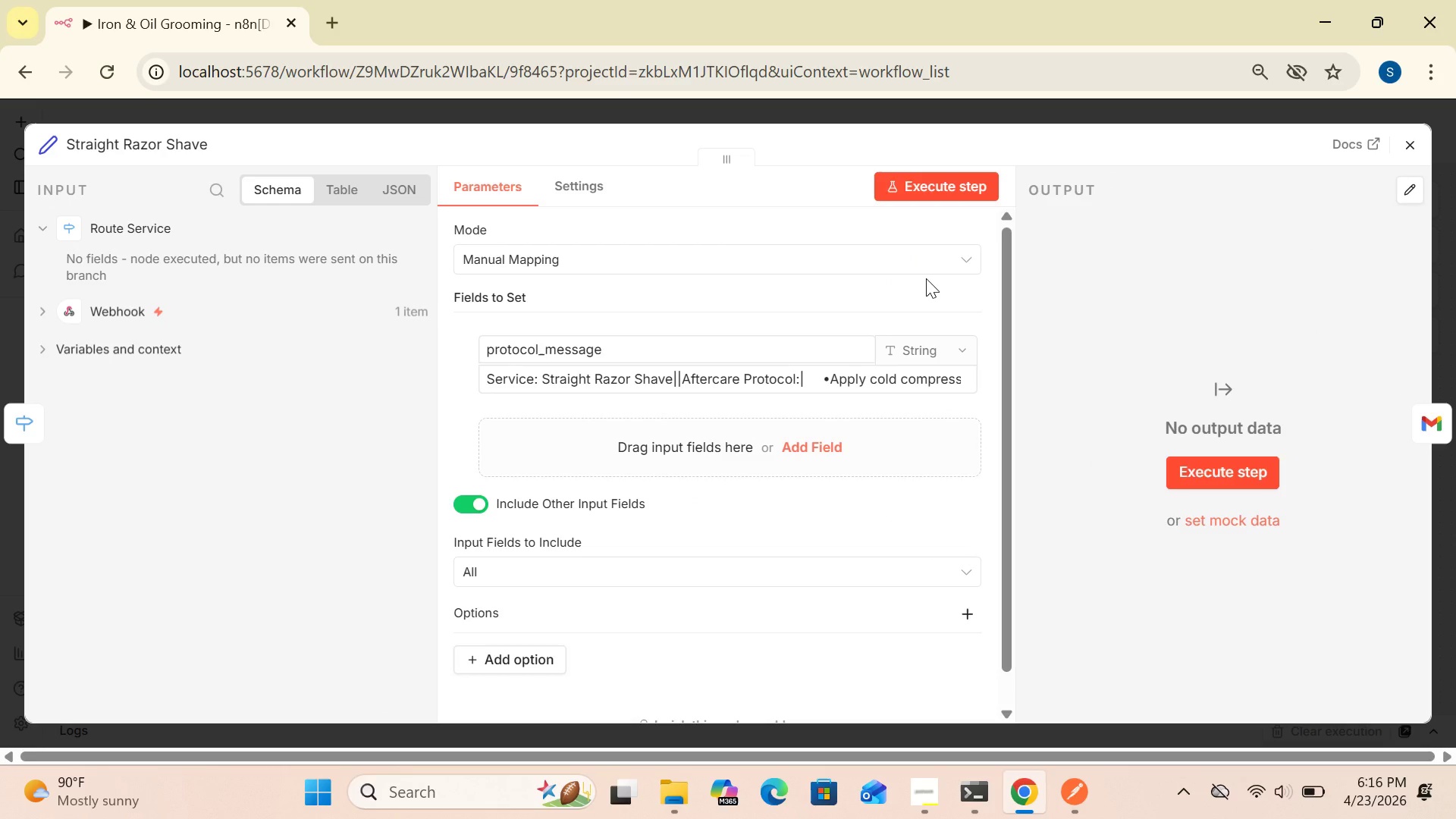 
left_click([965, 375])
 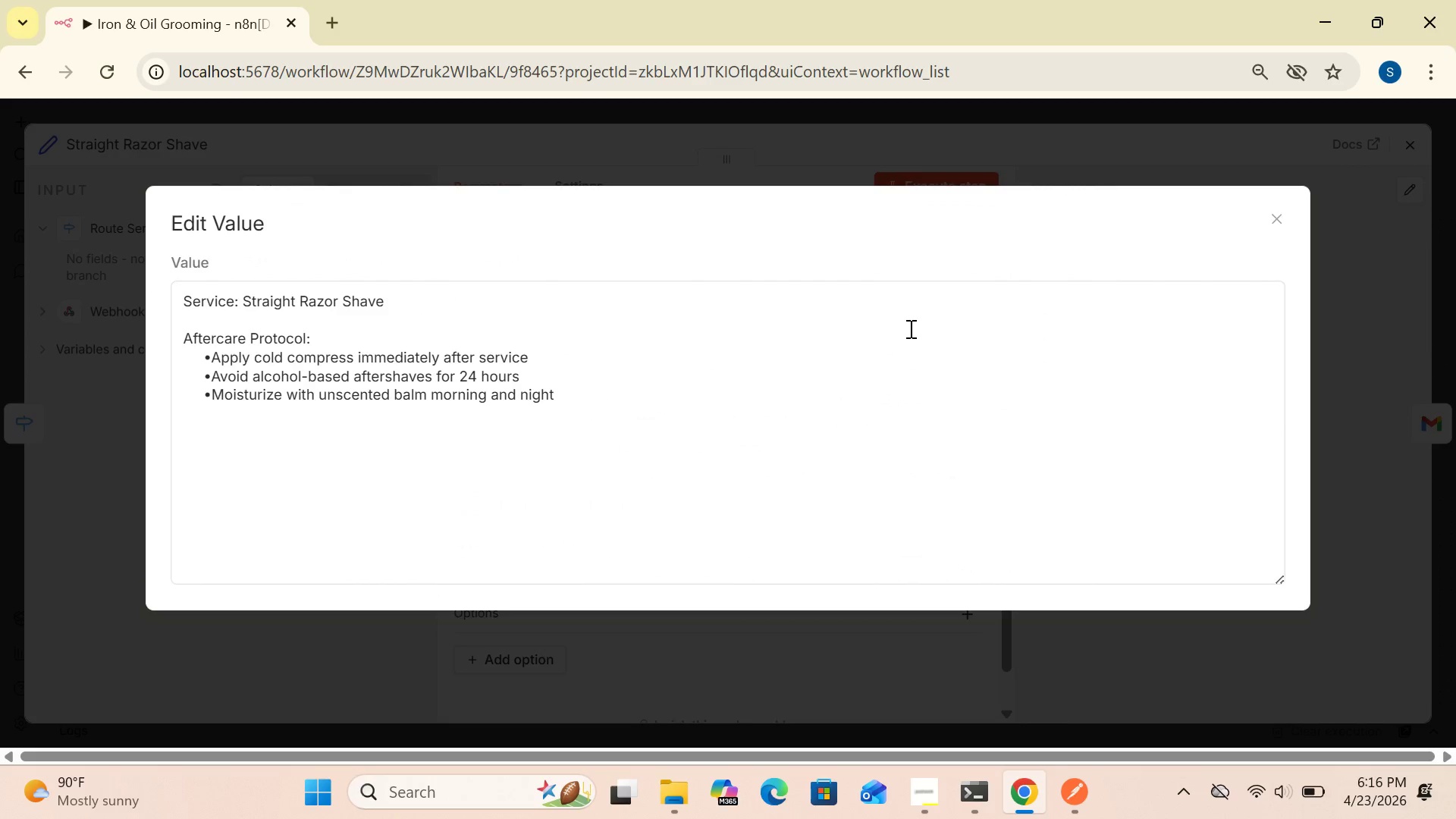 
wait(5.69)
 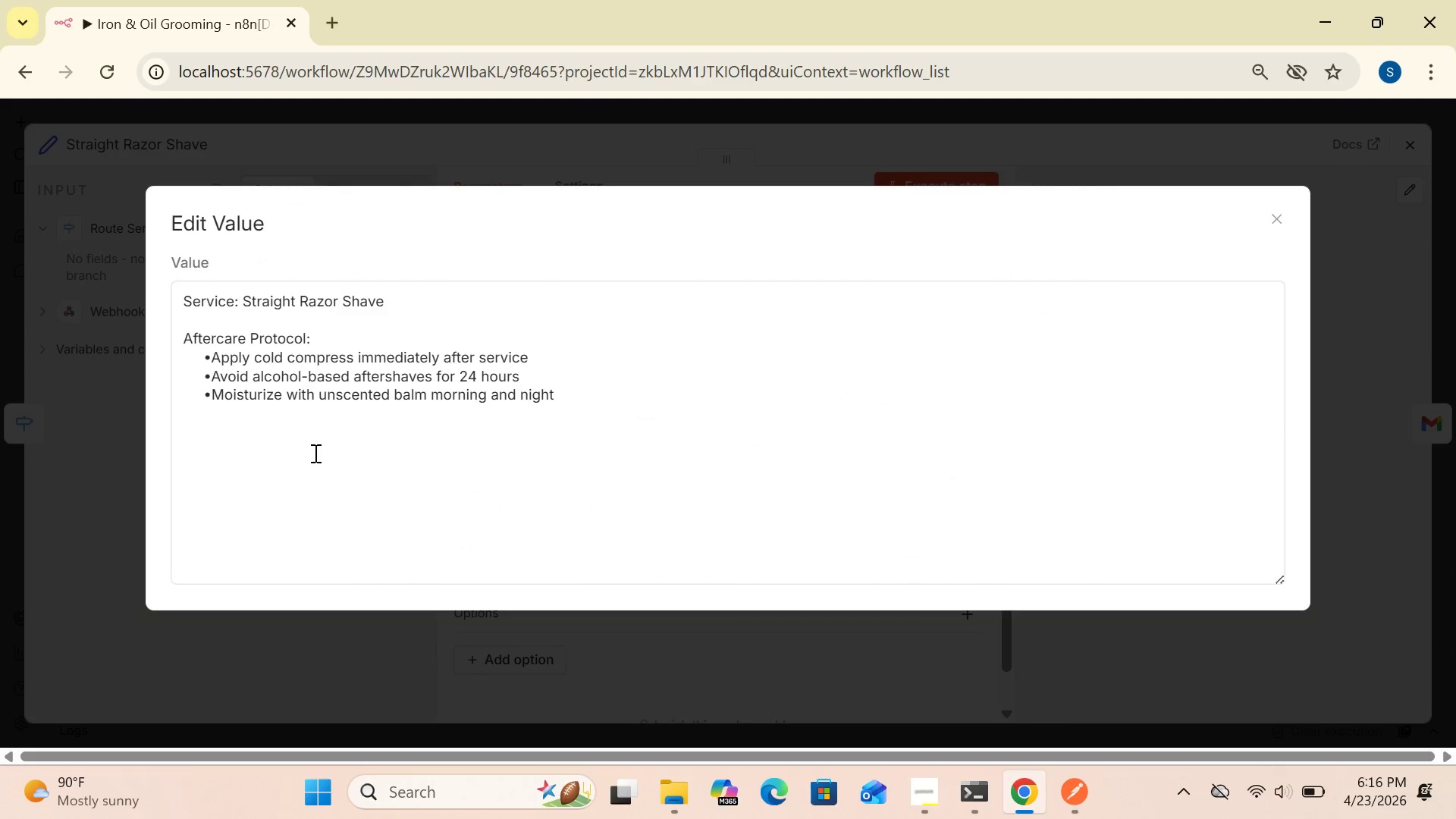 
left_click([1279, 216])
 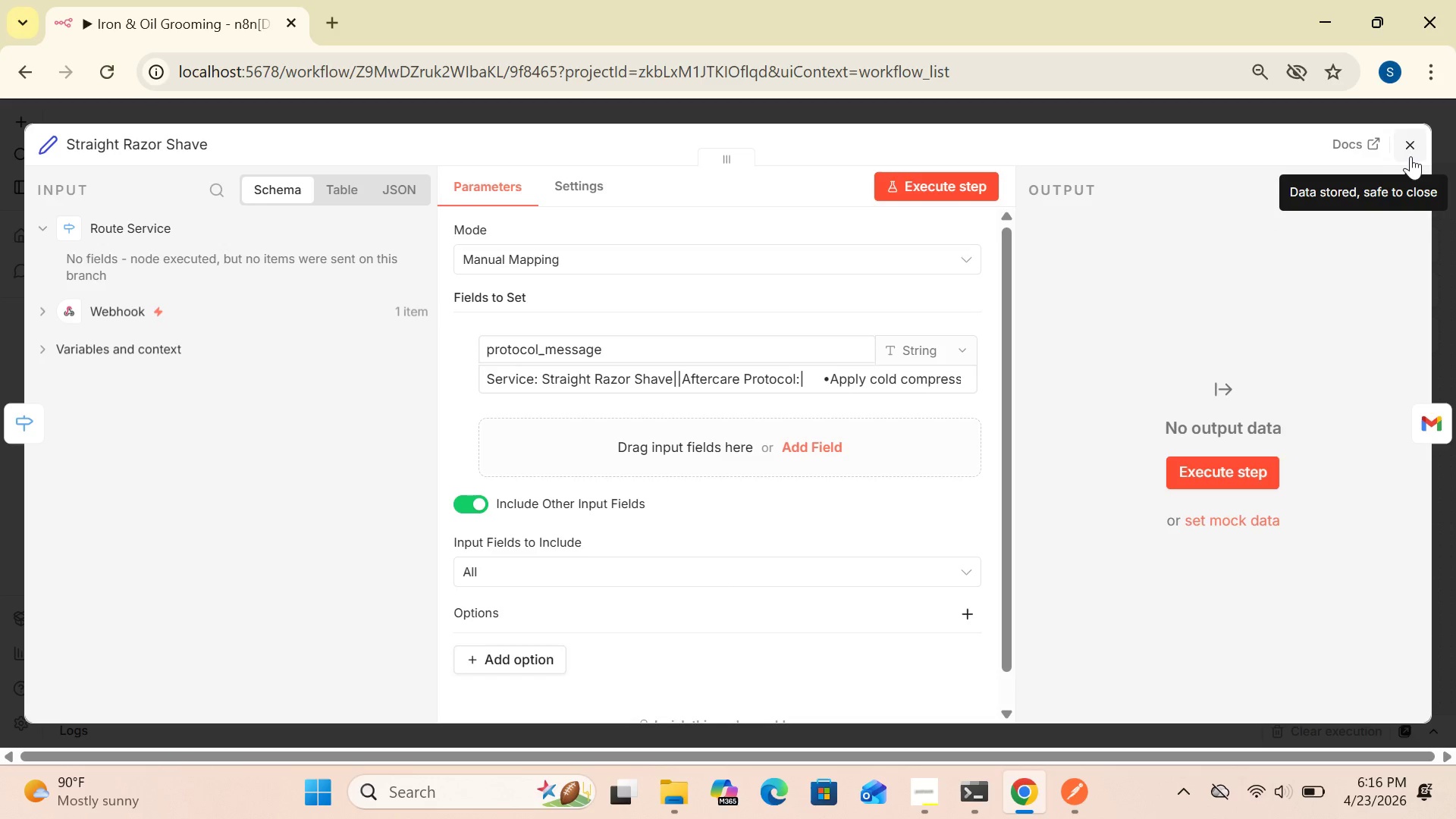 
left_click([1410, 149])
 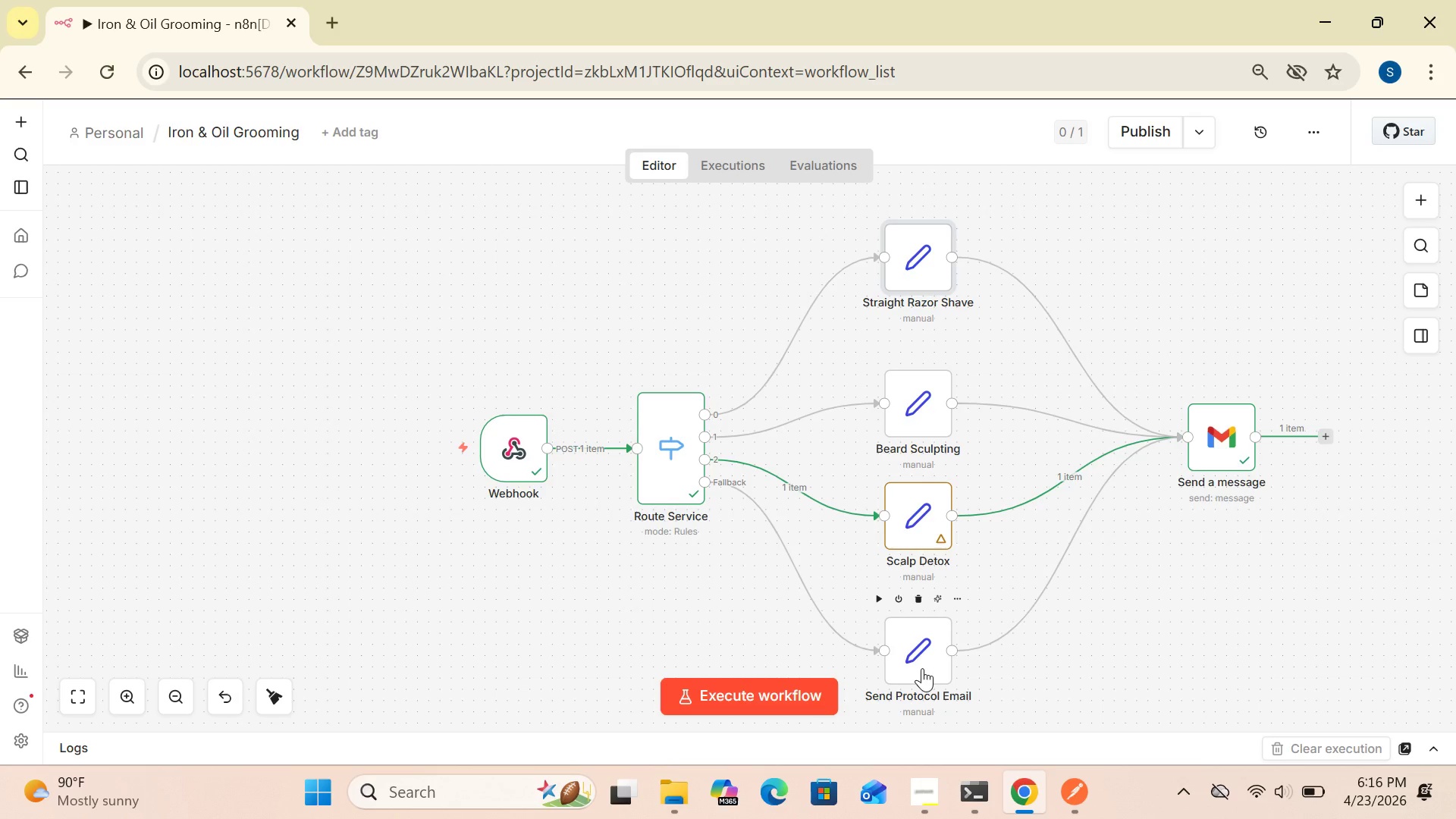 
double_click([922, 668])
 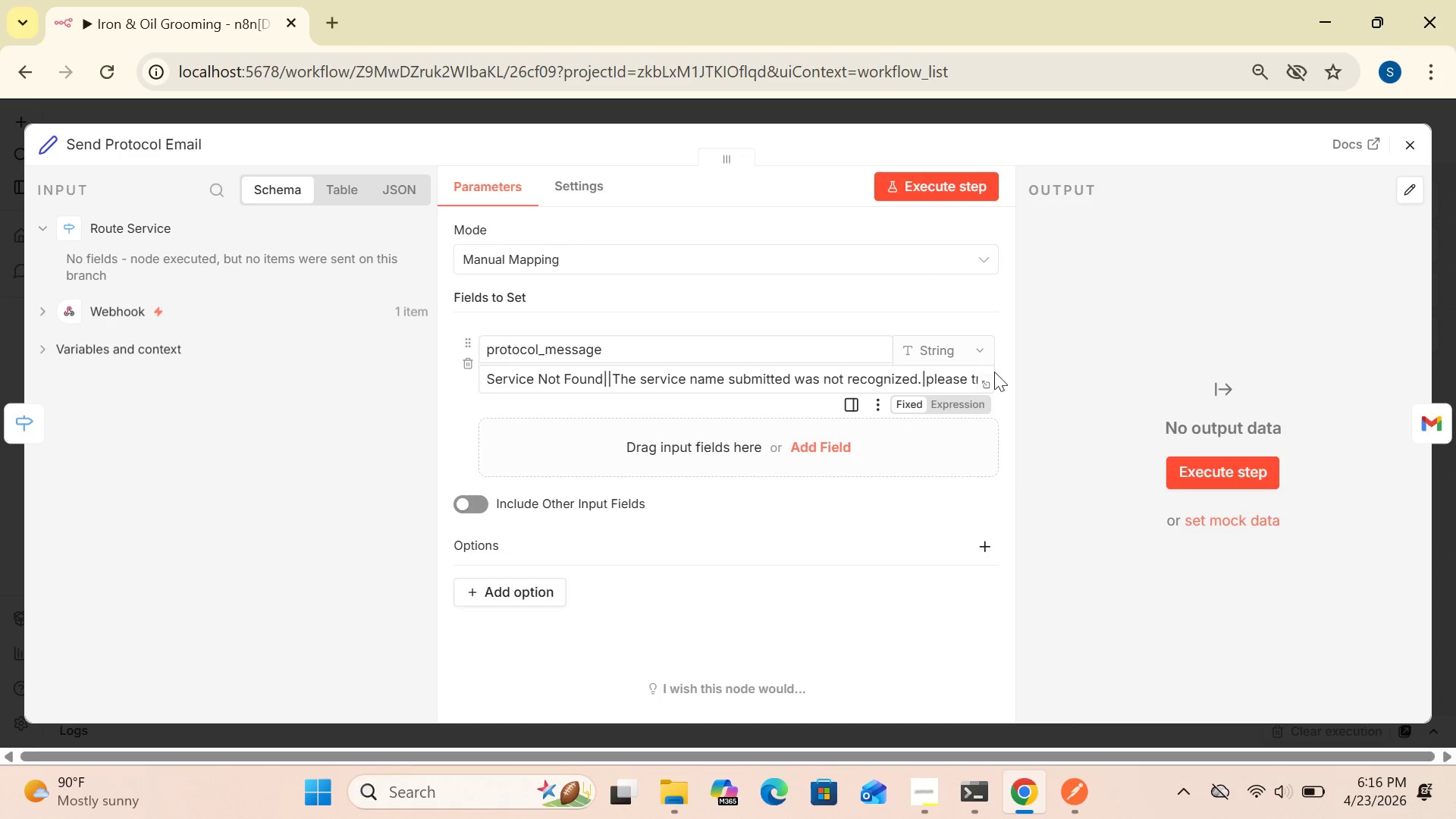 
wait(5.03)
 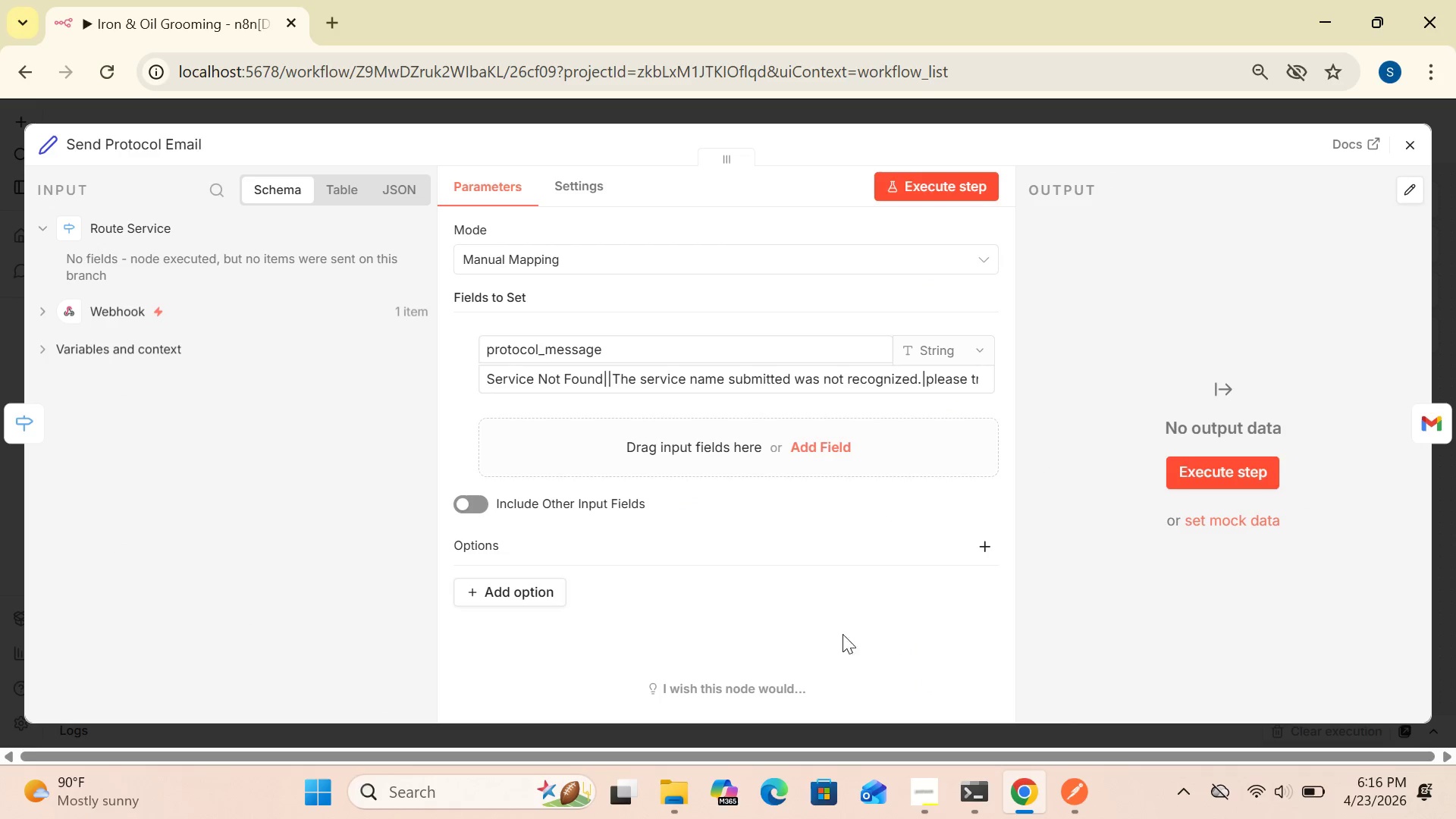 
left_click([984, 386])
 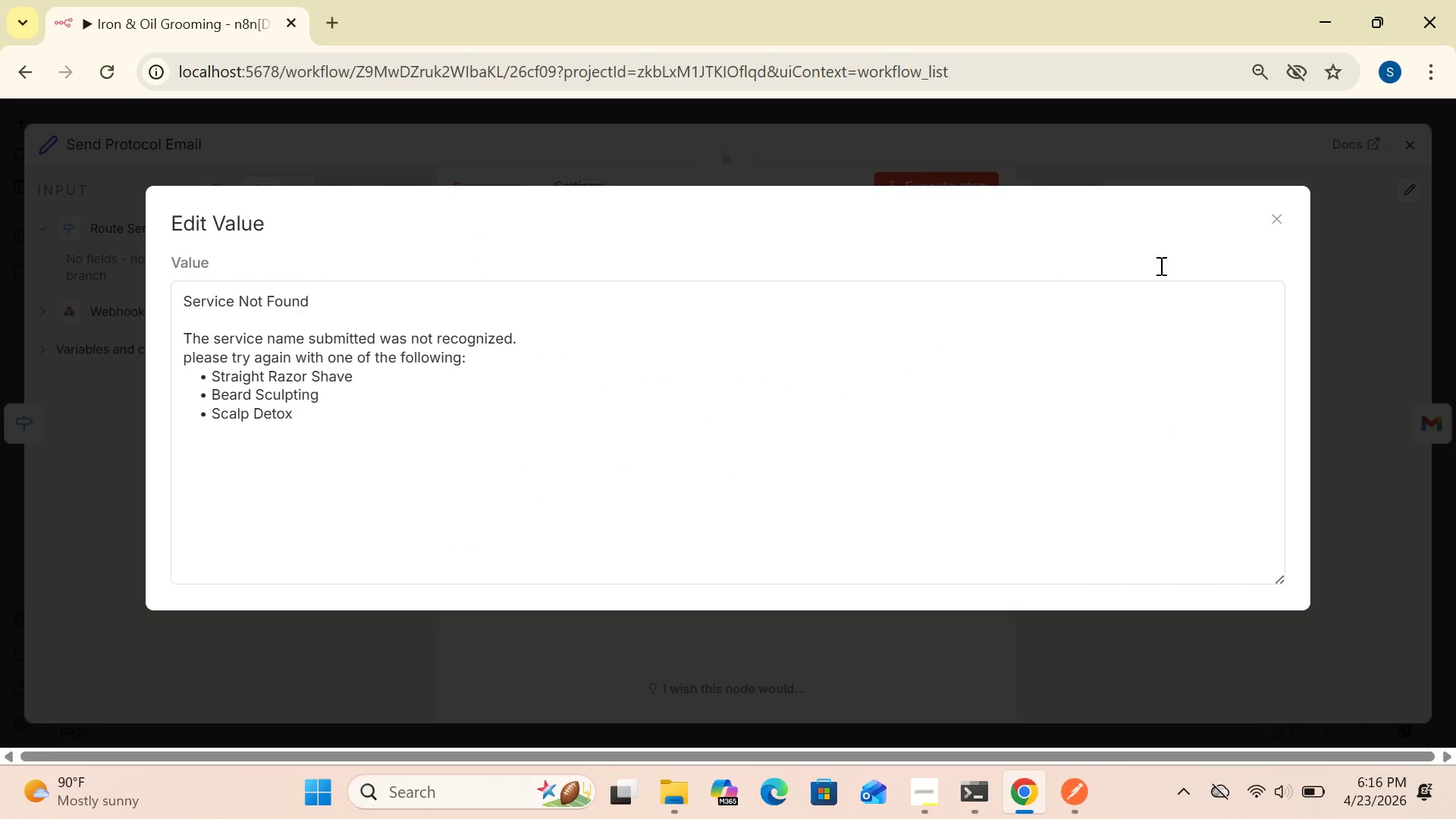 
wait(5.33)
 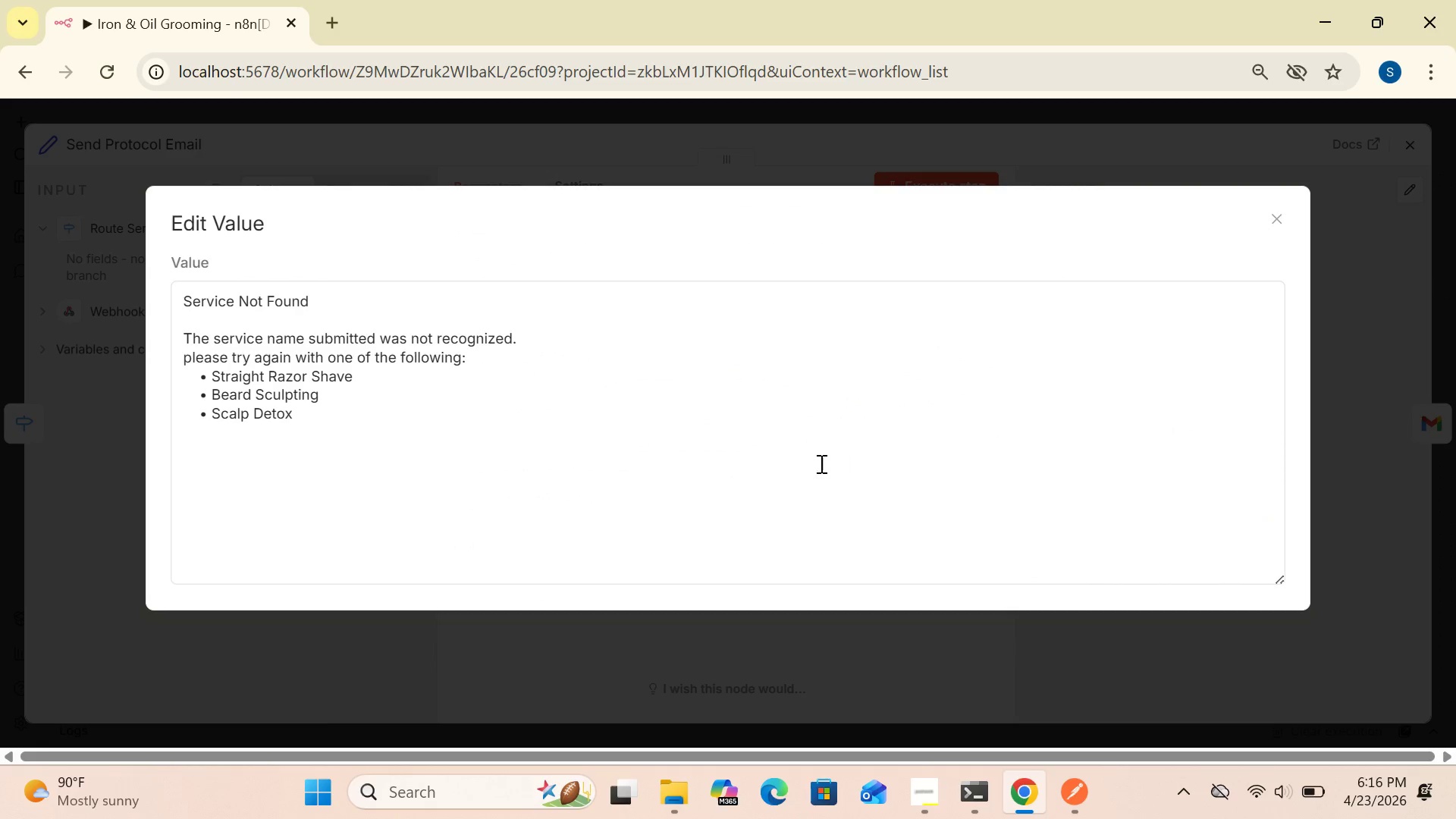 
left_click([1276, 222])
 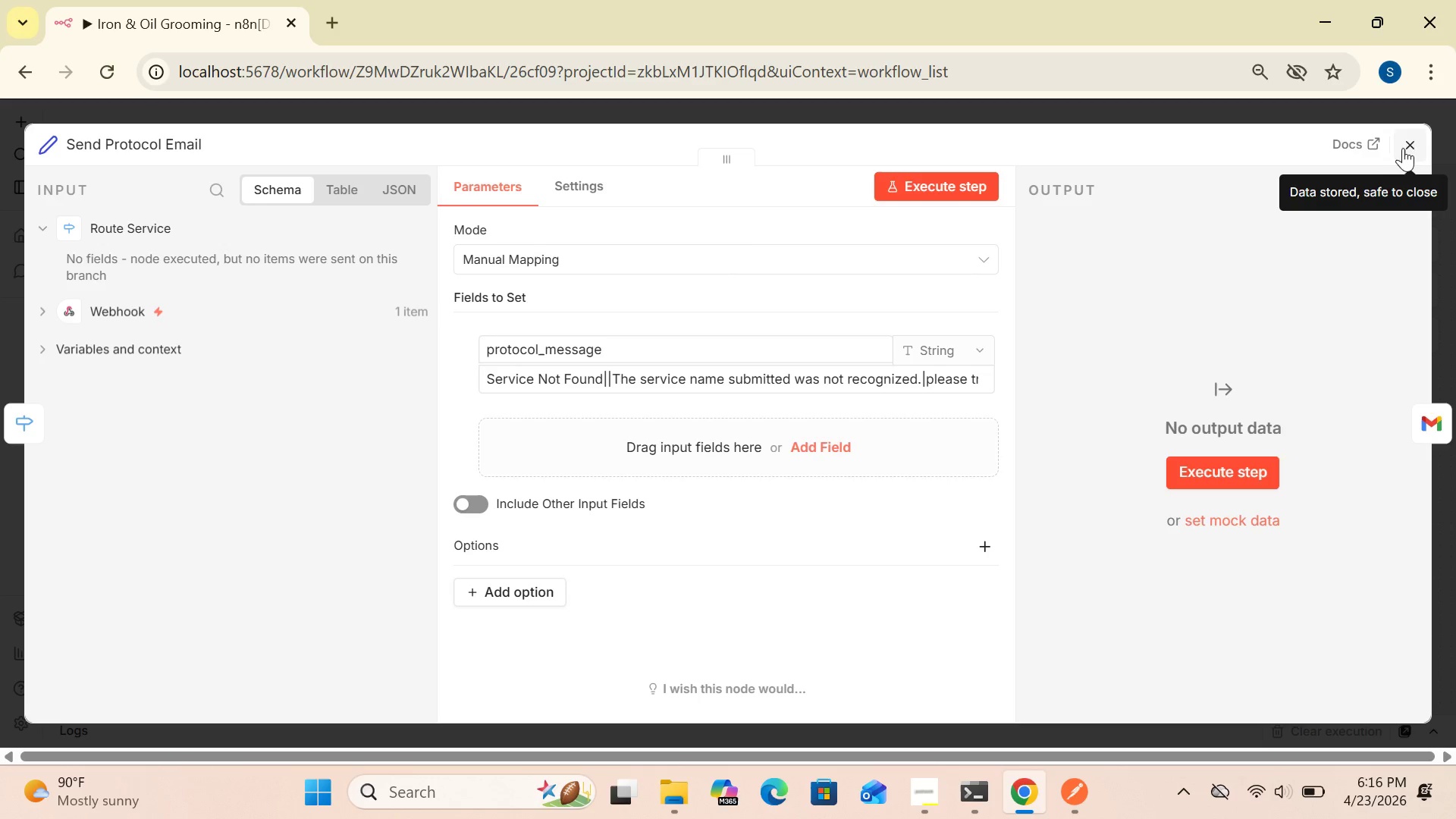 
left_click([1412, 139])
 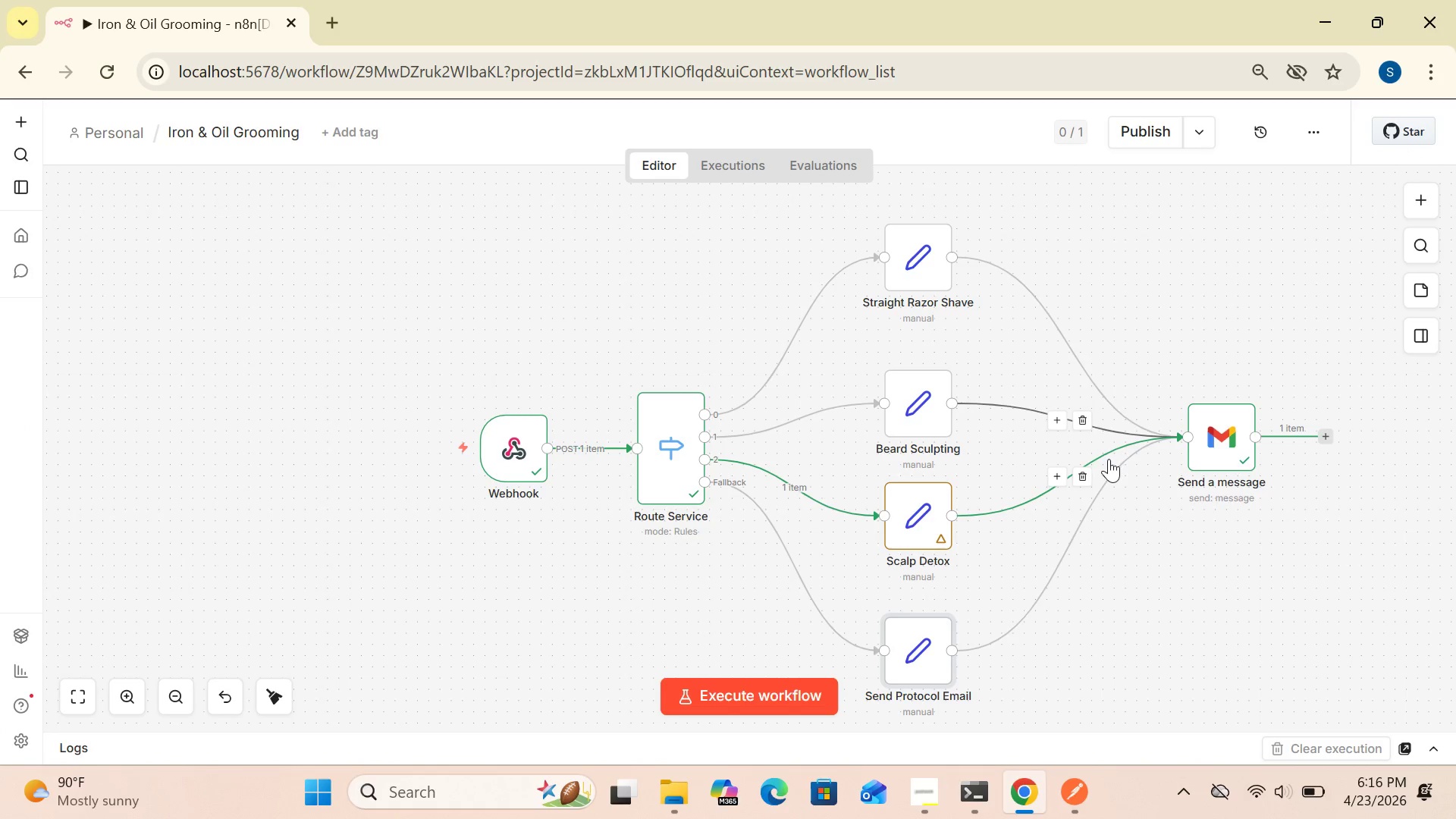 
wait(10.77)
 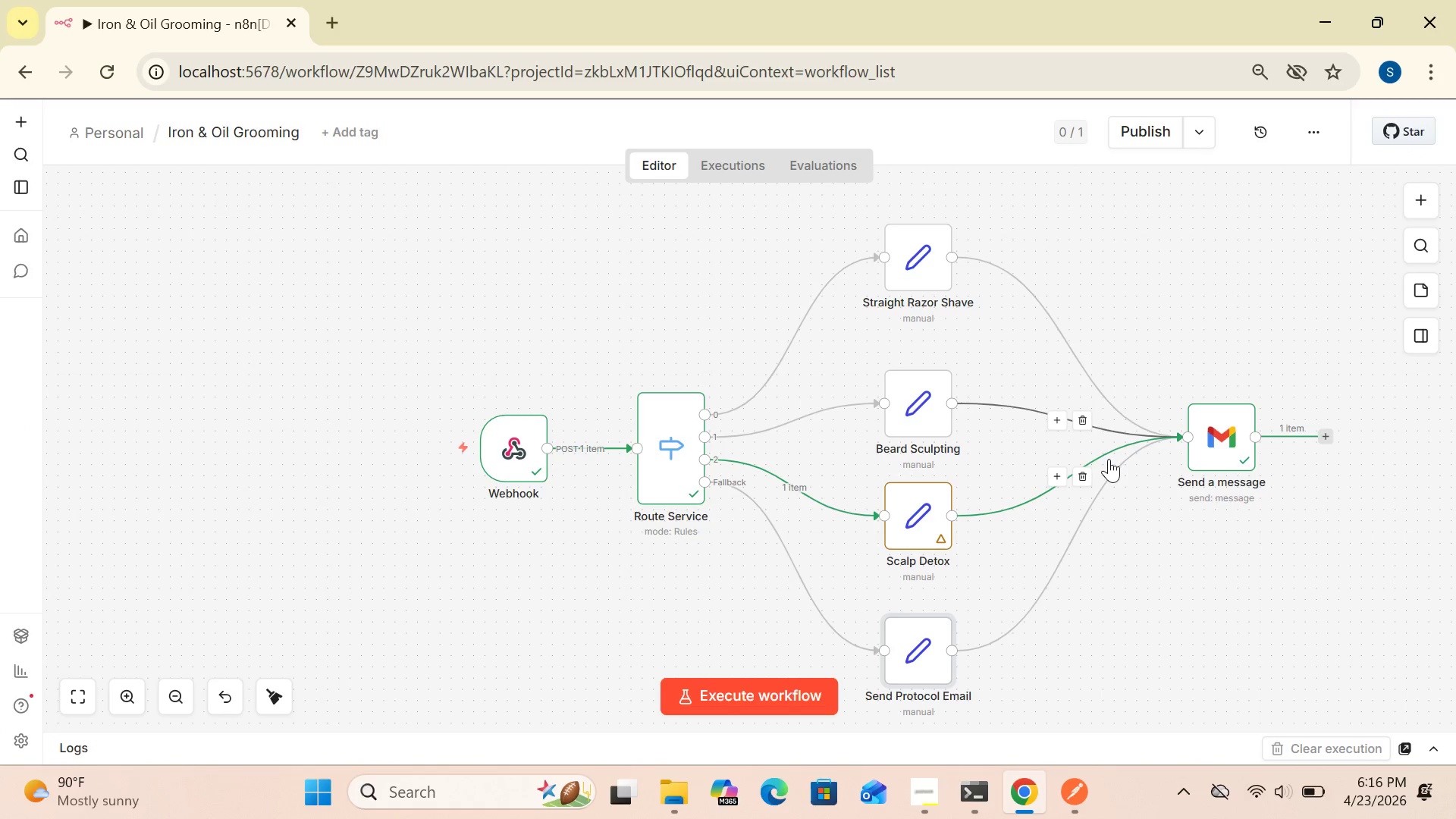 
double_click([920, 418])
 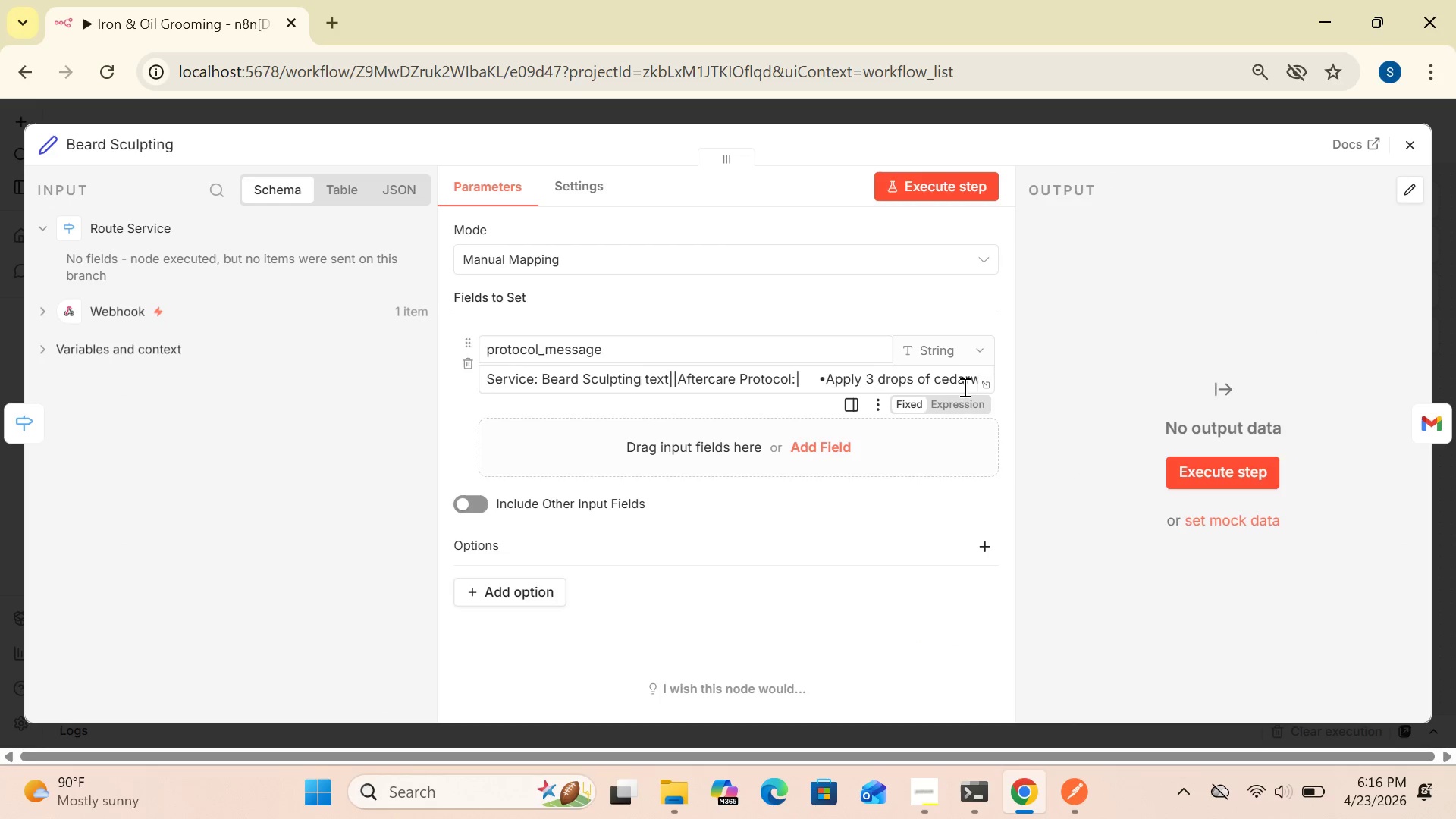 
left_click([986, 382])
 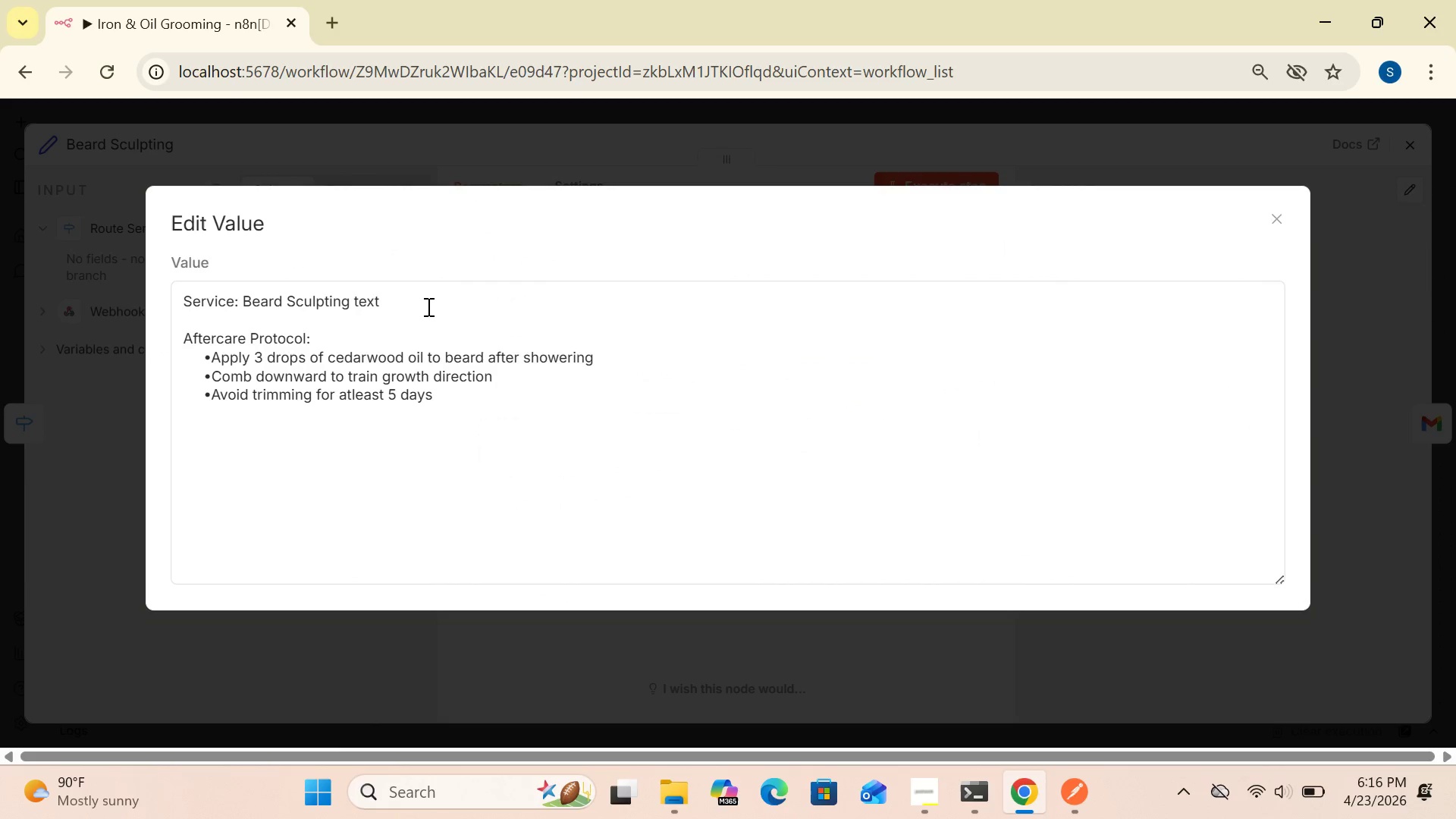 
left_click([401, 302])
 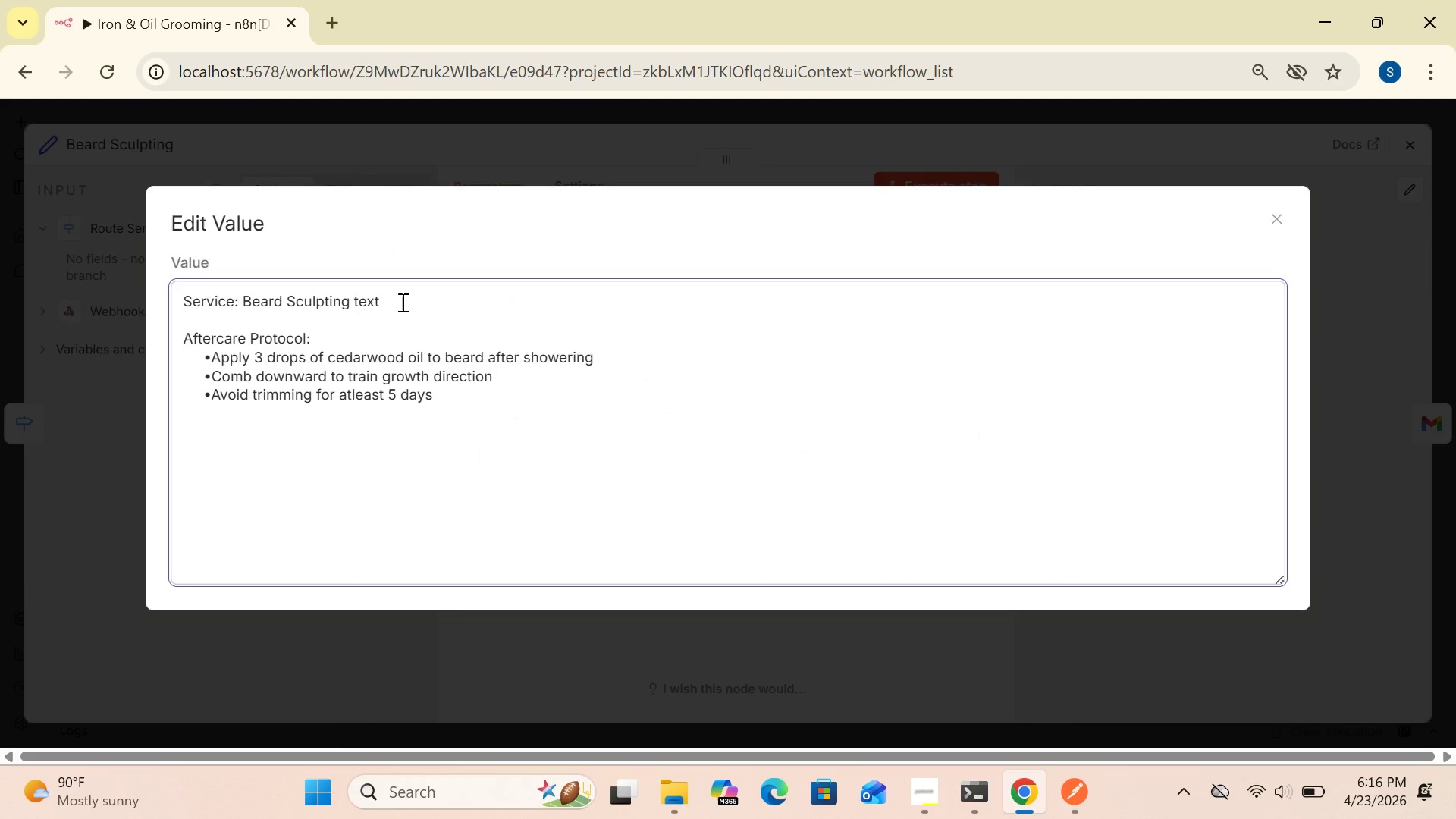 
key(Backspace)
 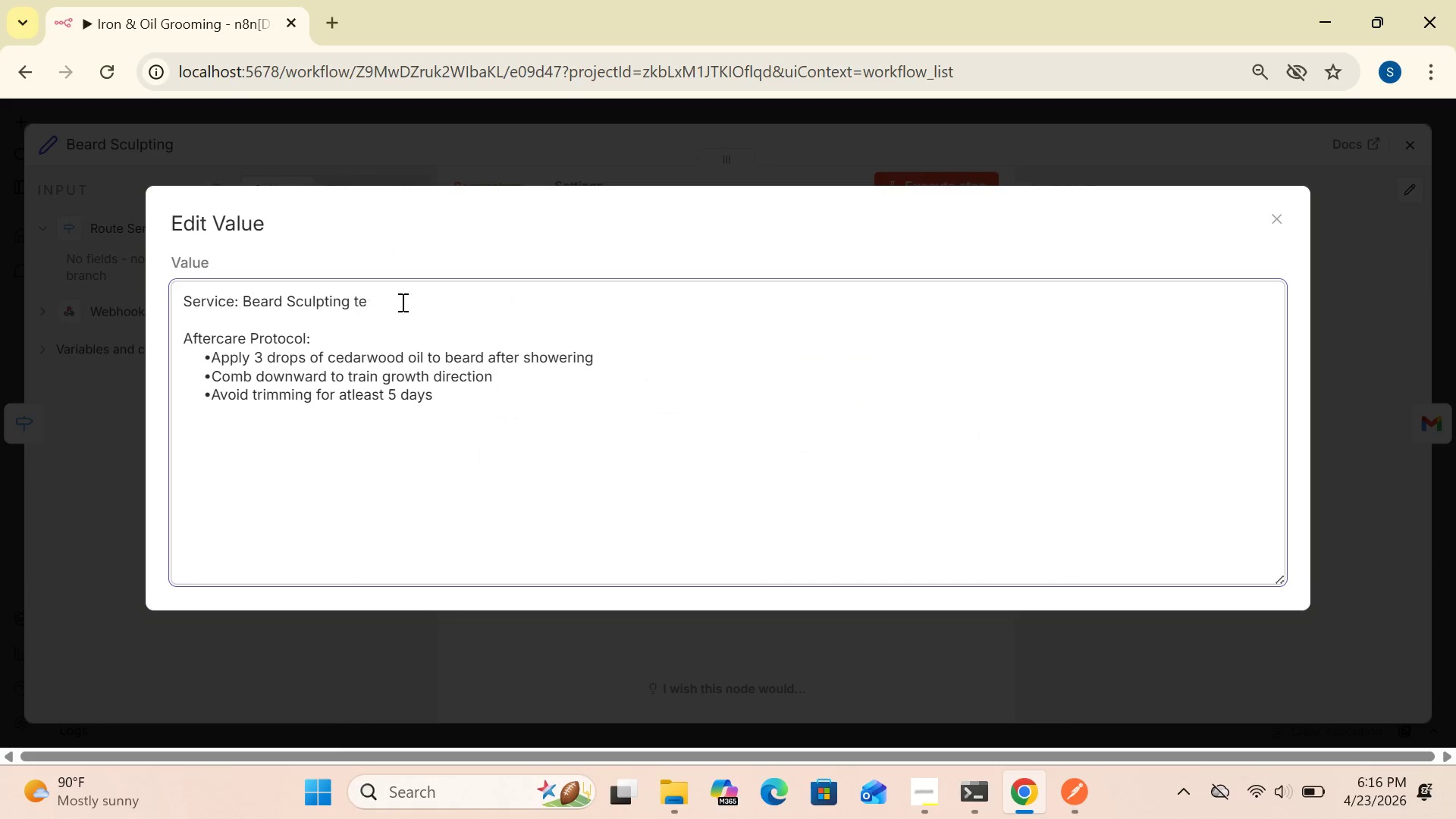 
key(Backspace)
 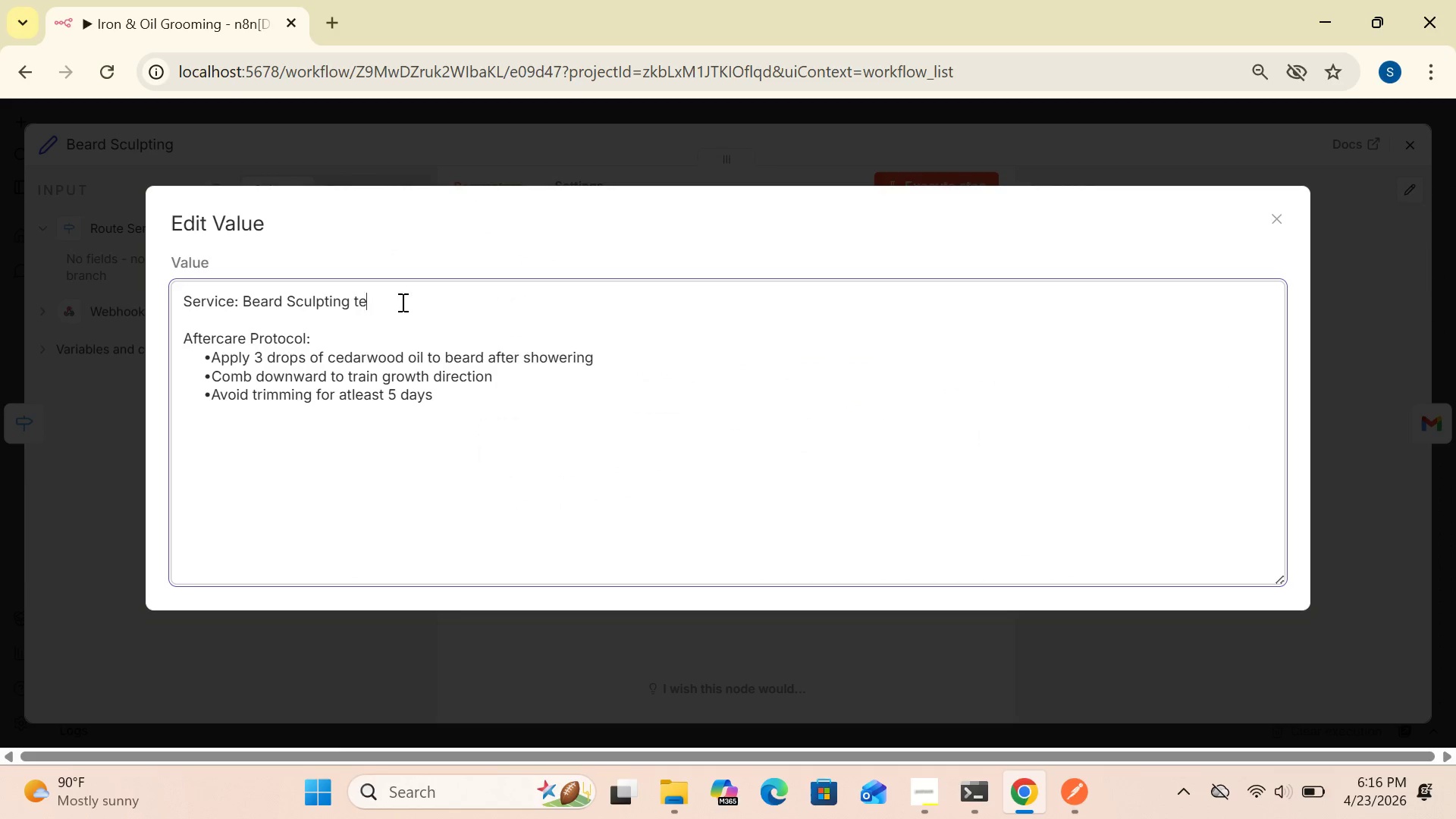 
key(Backspace)
 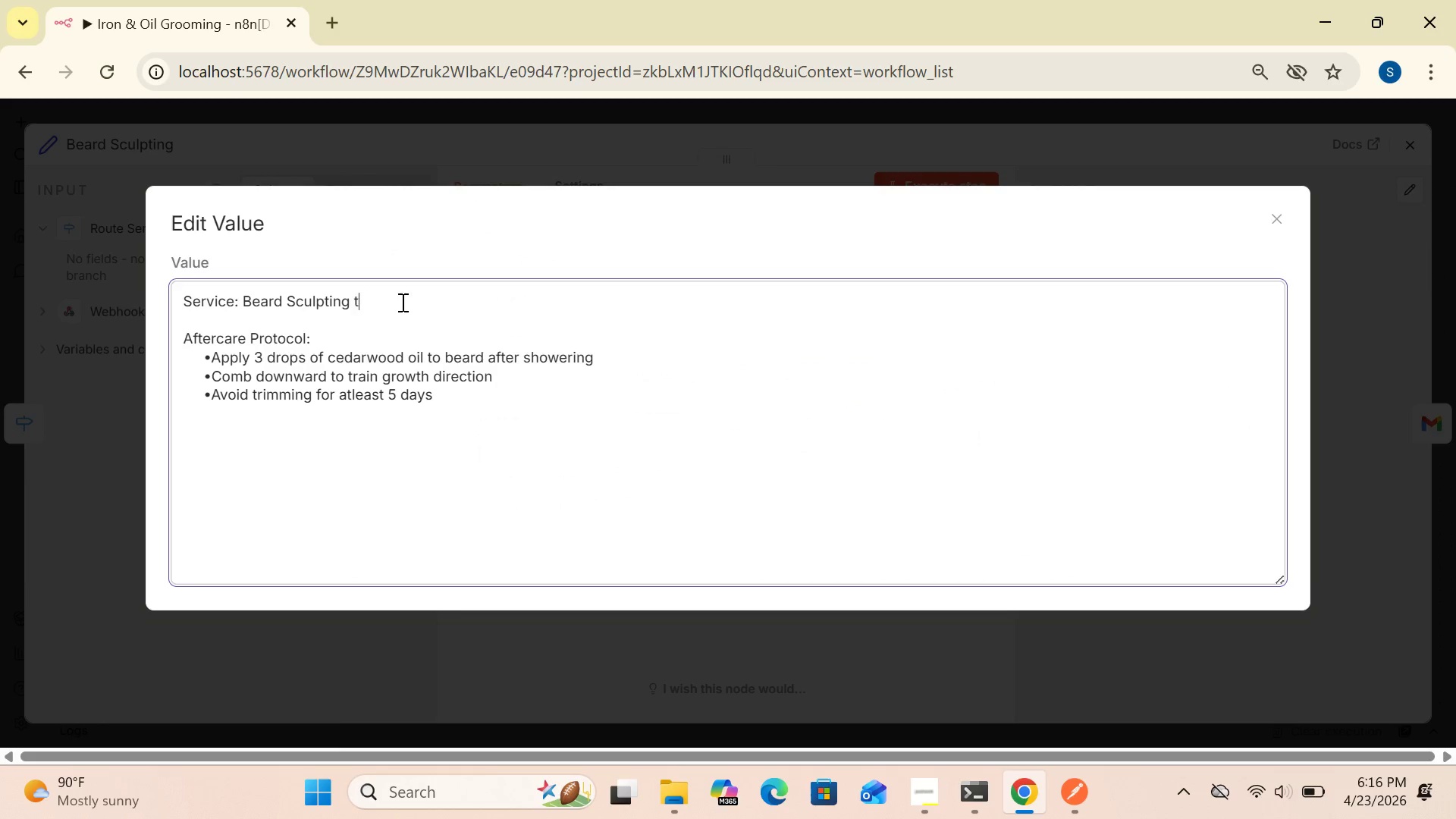 
key(Backspace)
 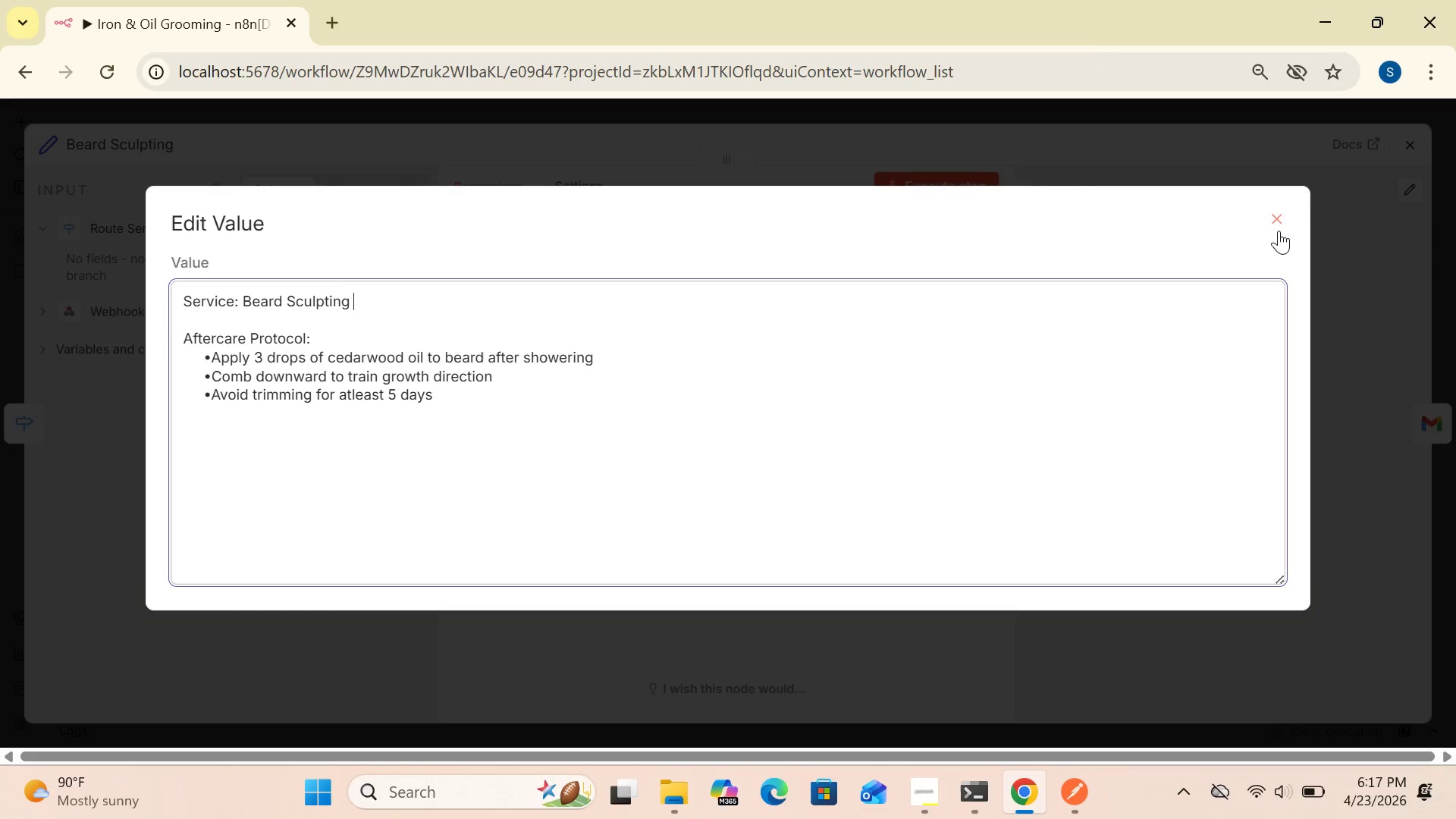 
left_click([1277, 225])
 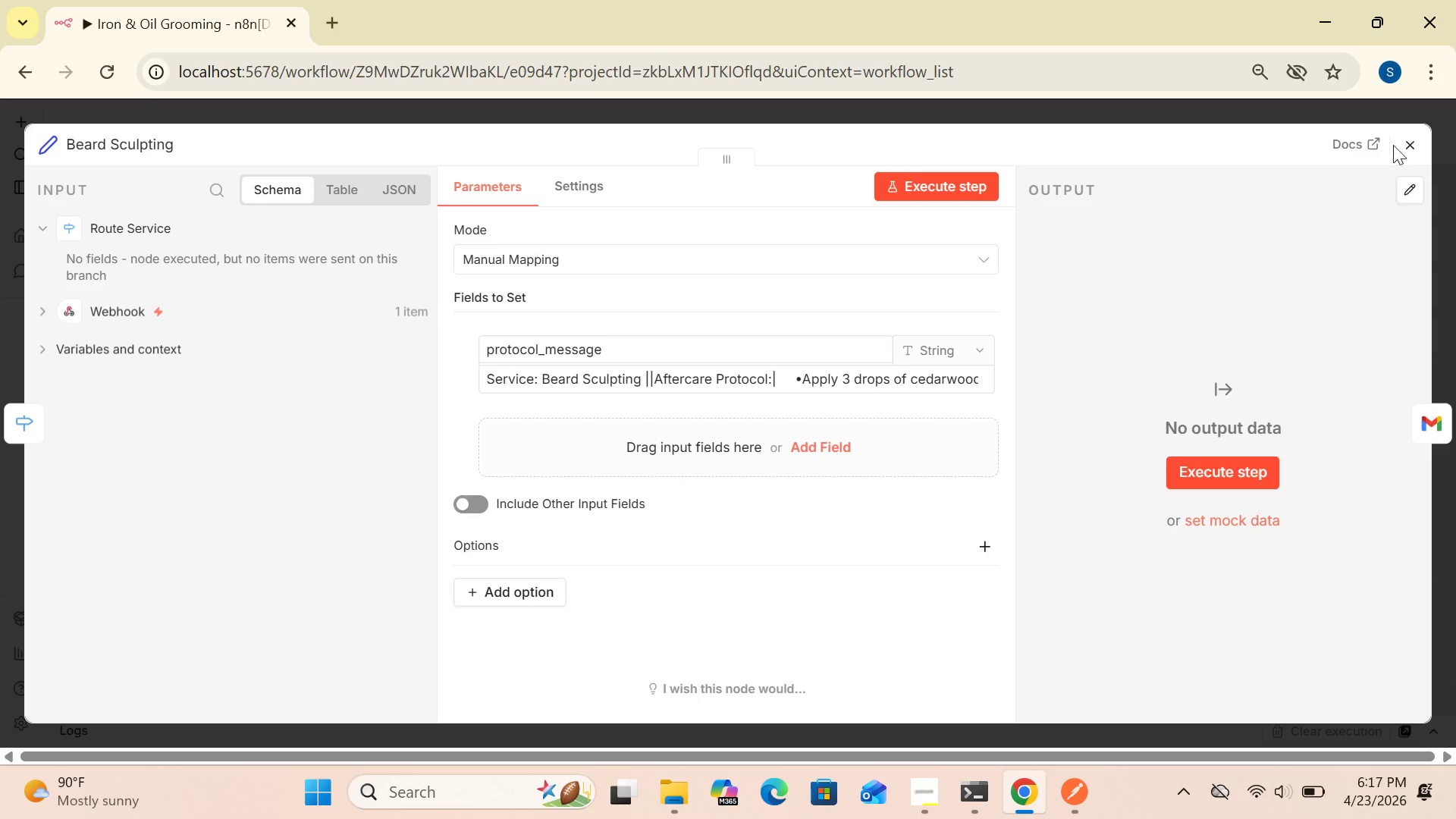 
left_click([1420, 132])
 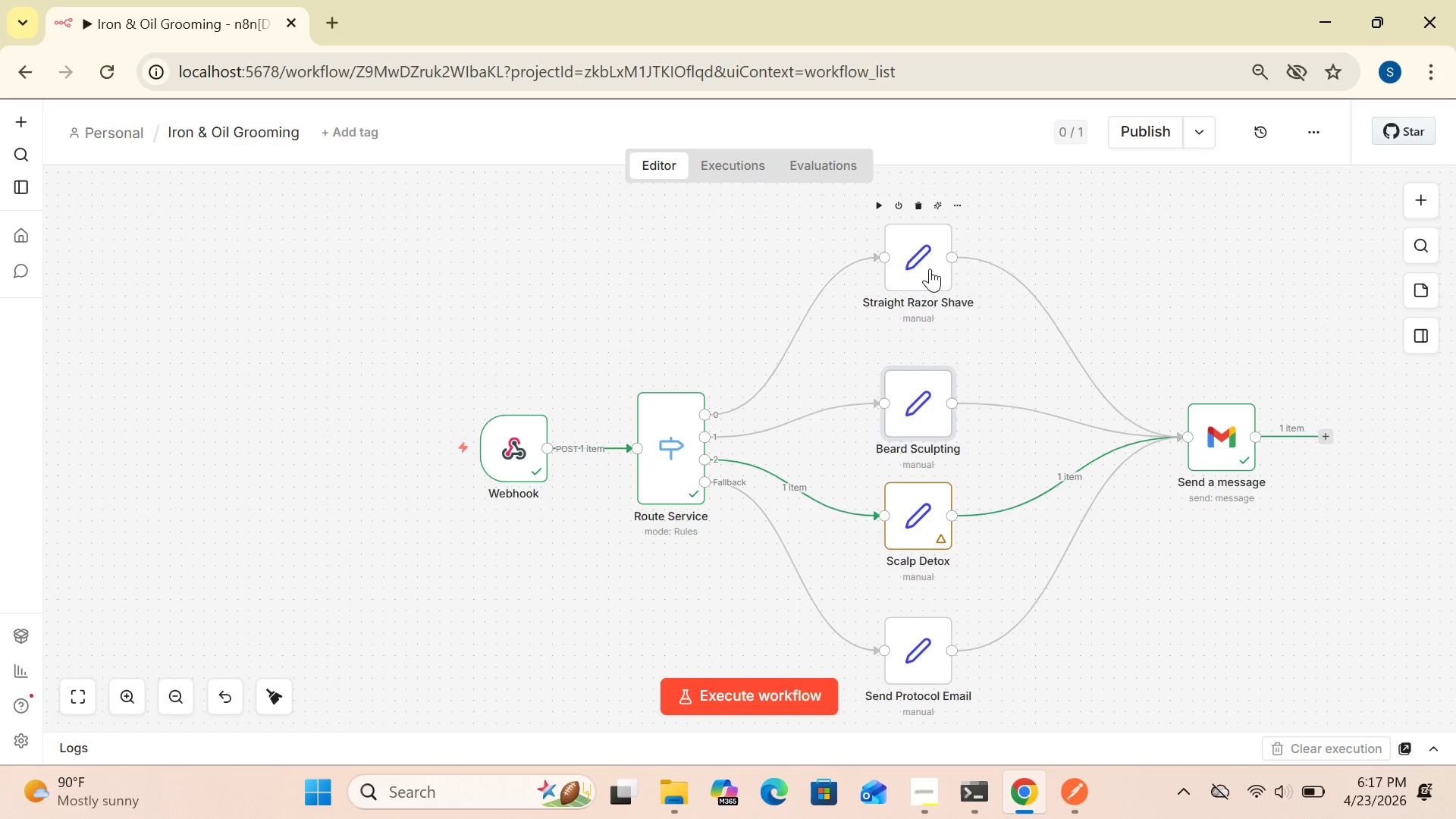 
left_click([930, 268])
 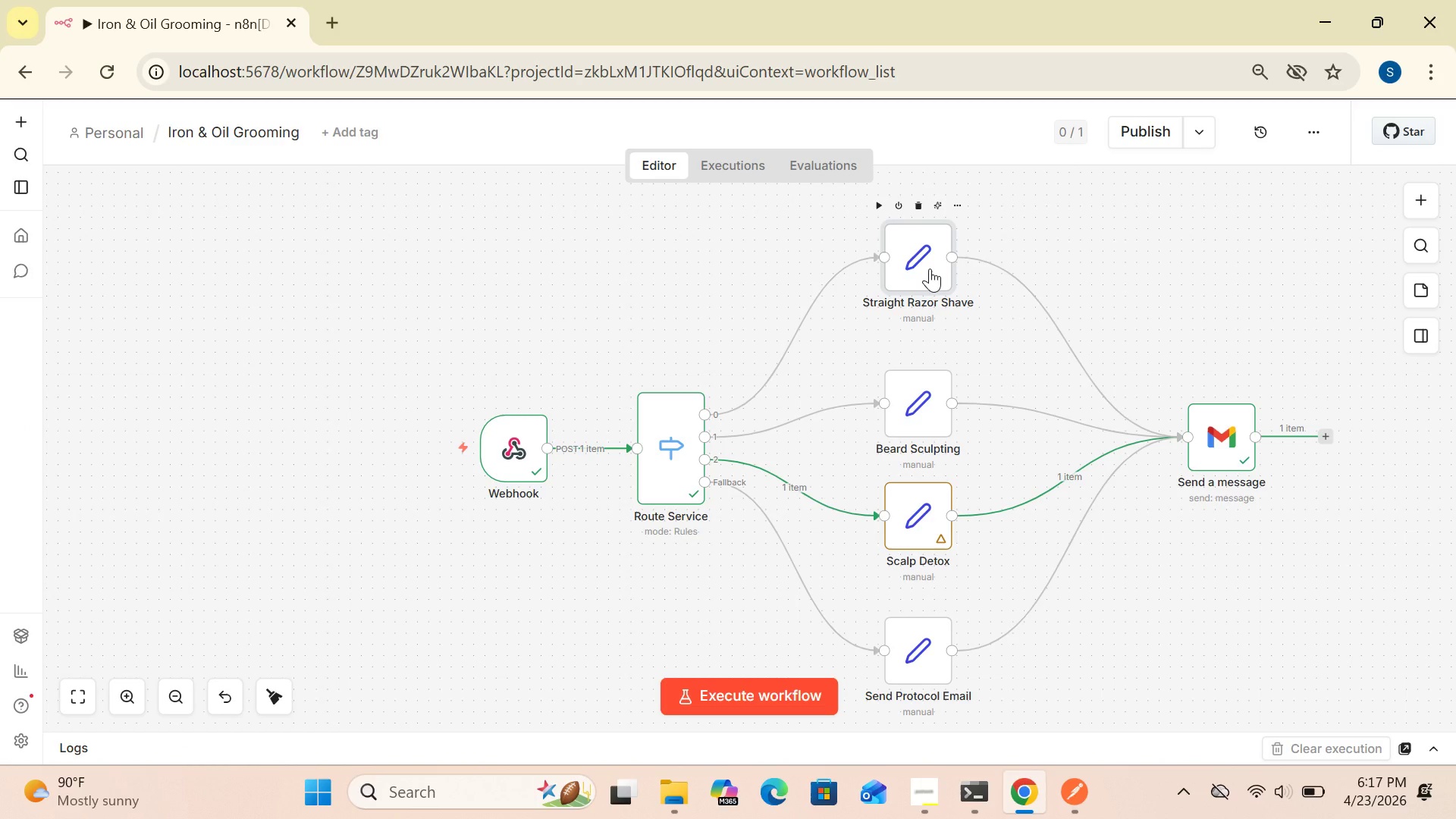 
double_click([930, 268])
 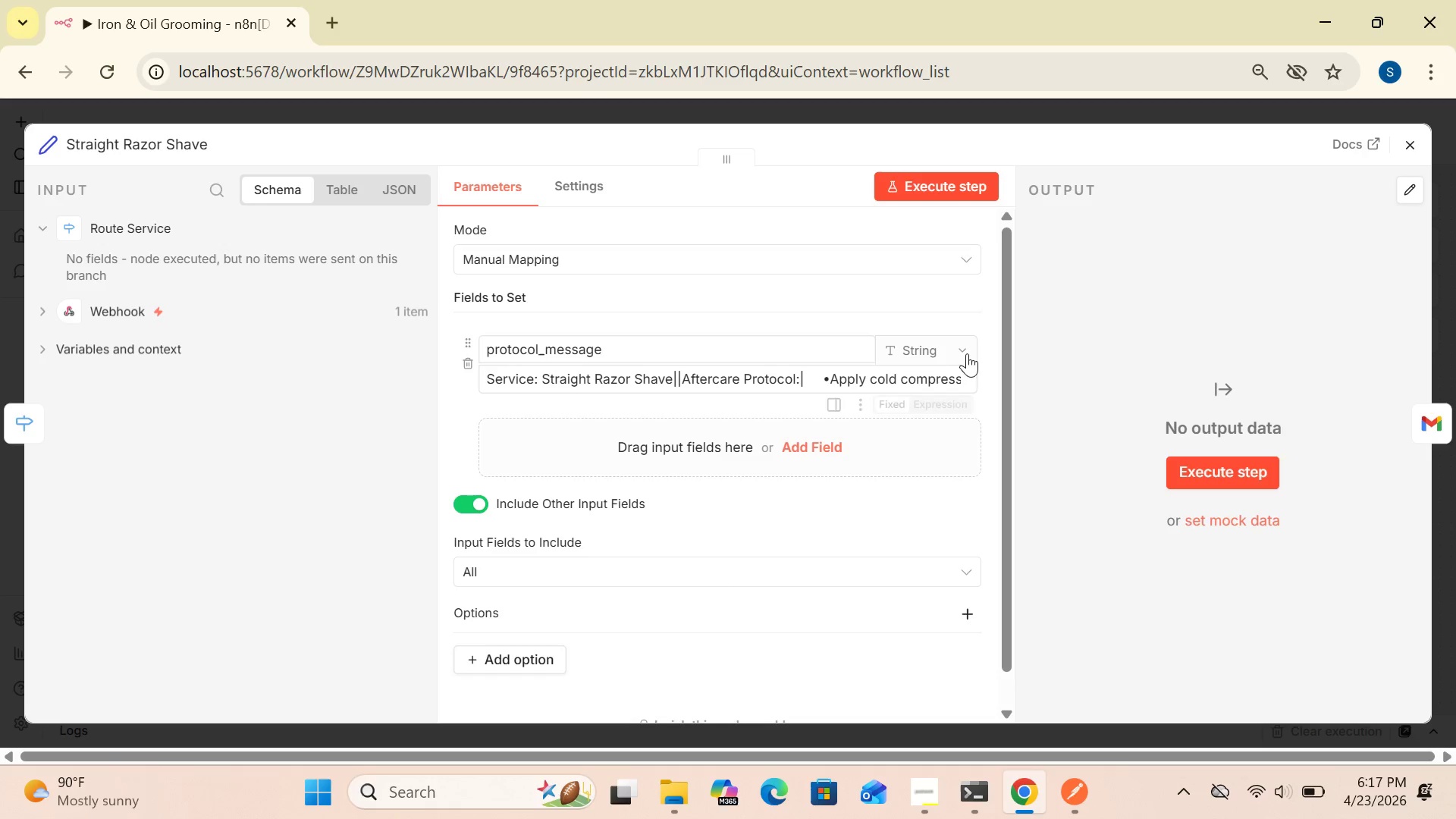 
left_click([968, 384])
 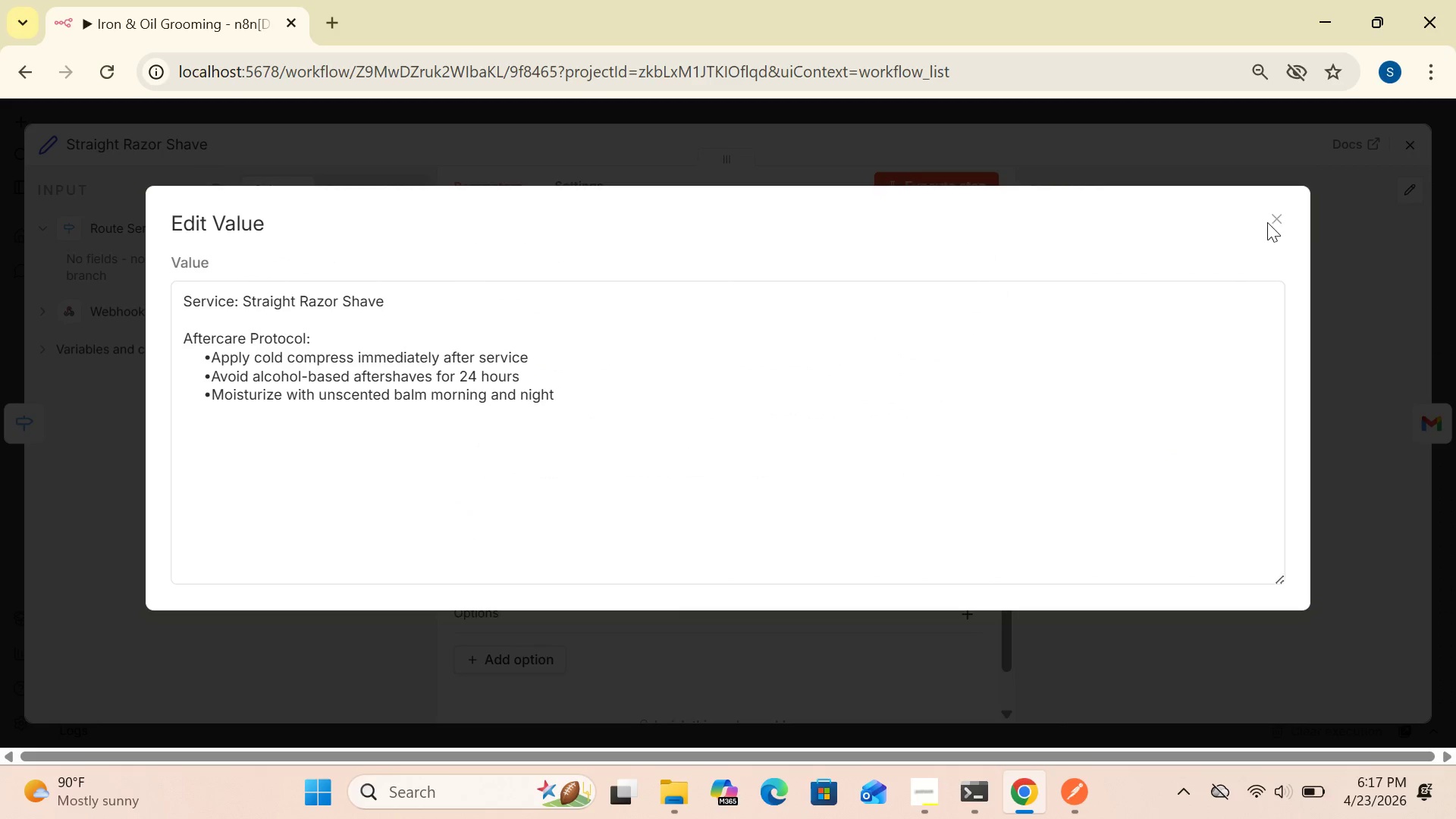 
left_click([1273, 215])
 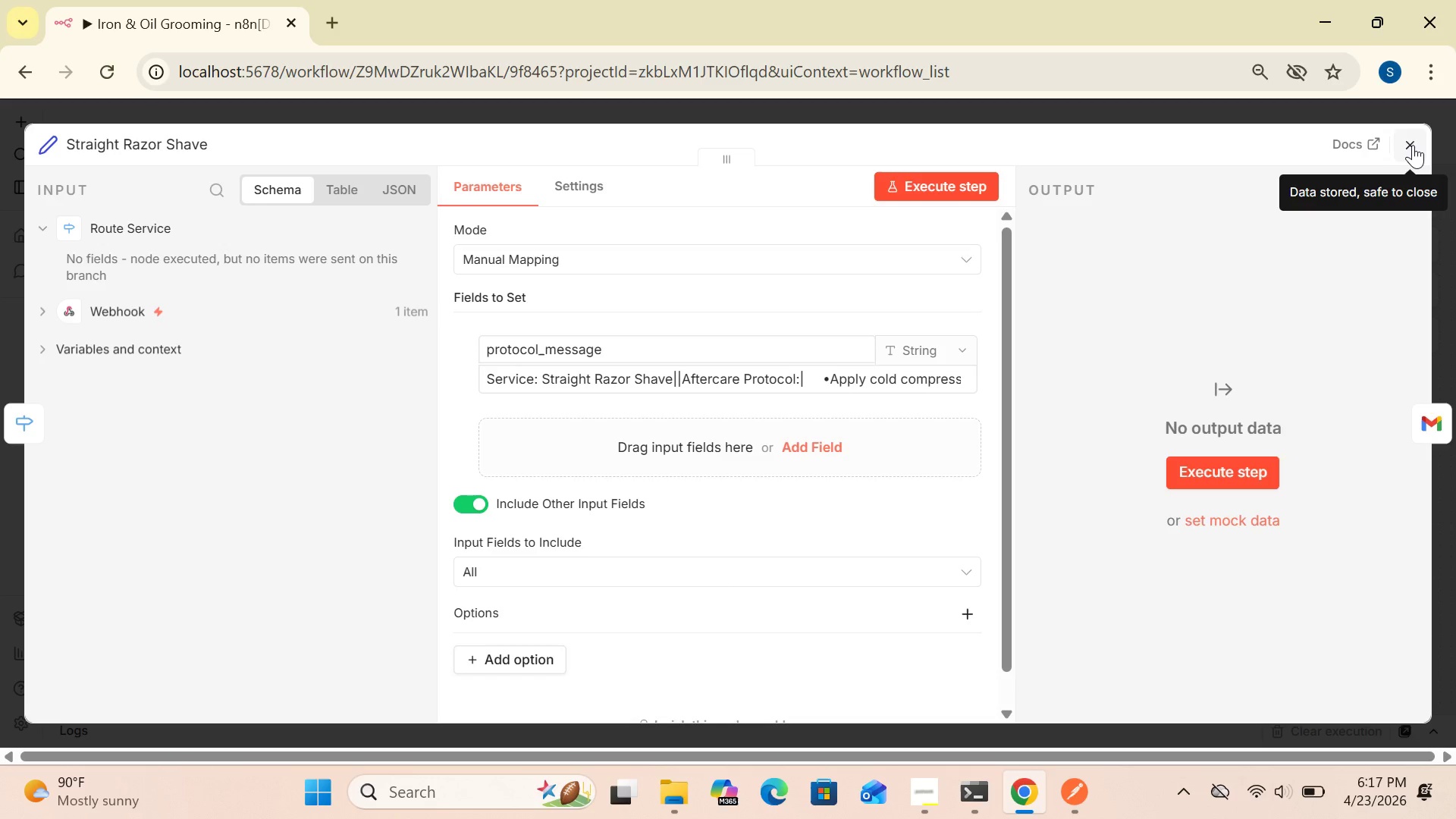 
left_click([1413, 143])
 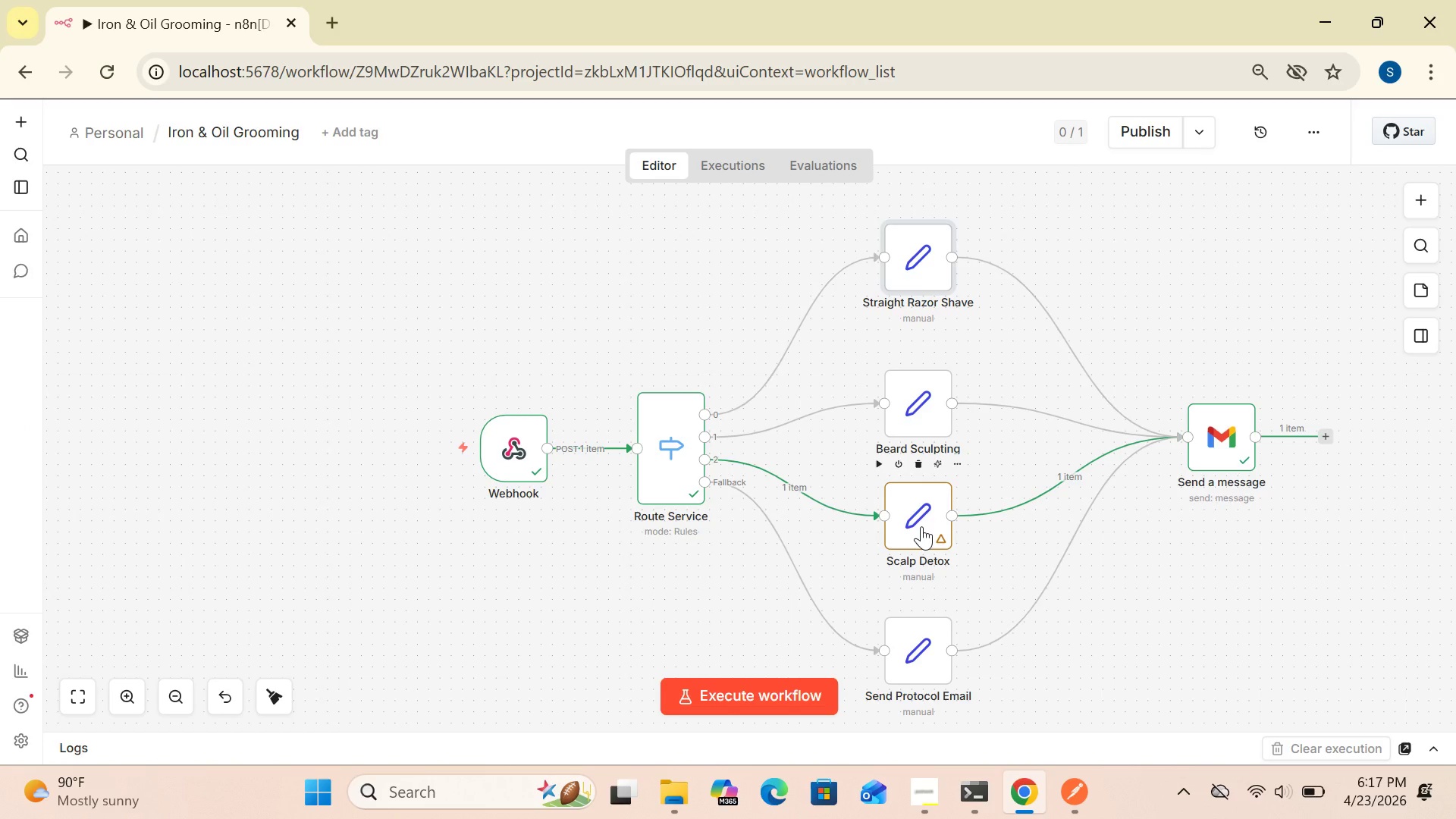 
double_click([921, 526])
 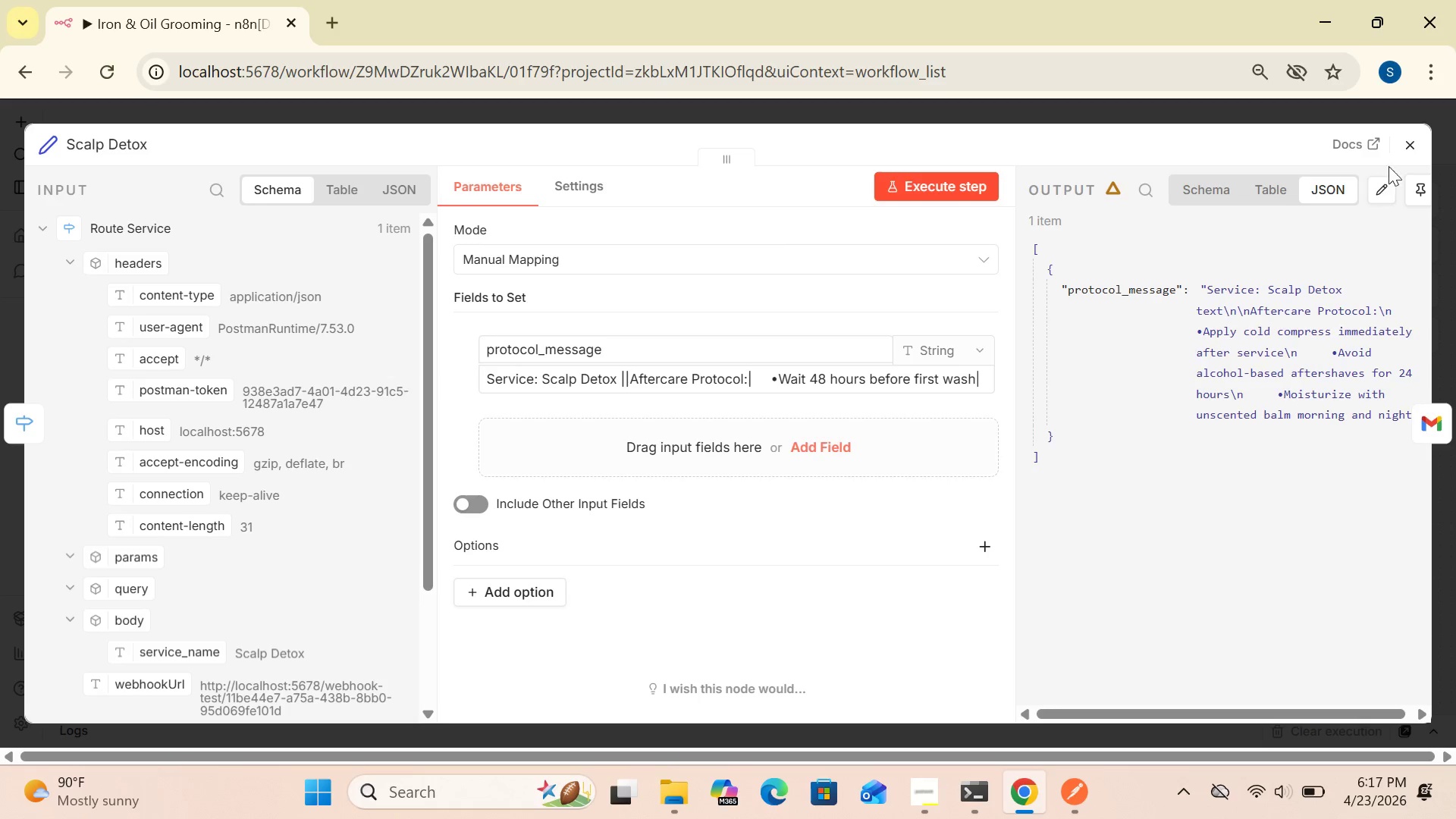 
left_click([1415, 136])
 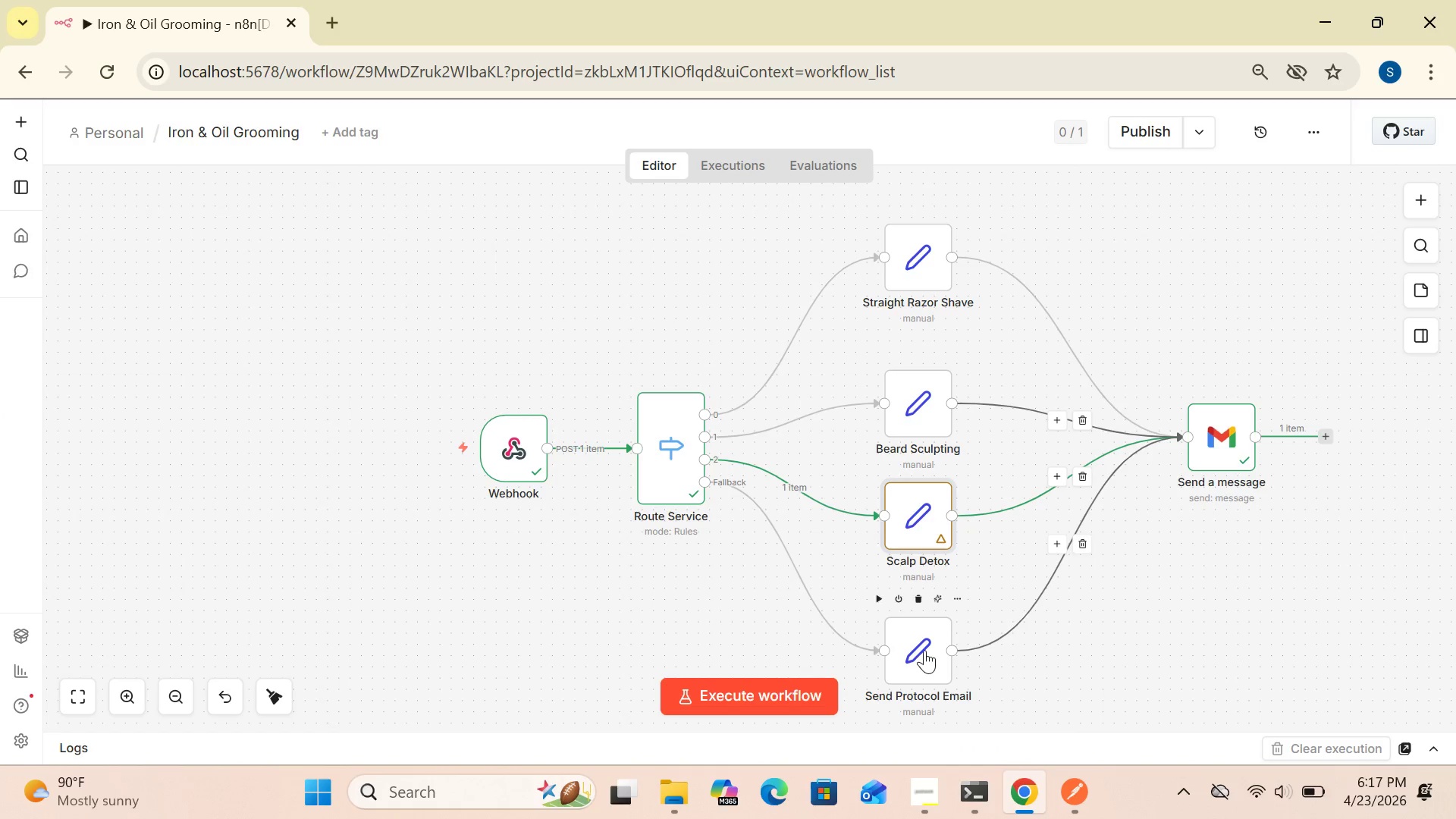 
double_click([924, 650])
 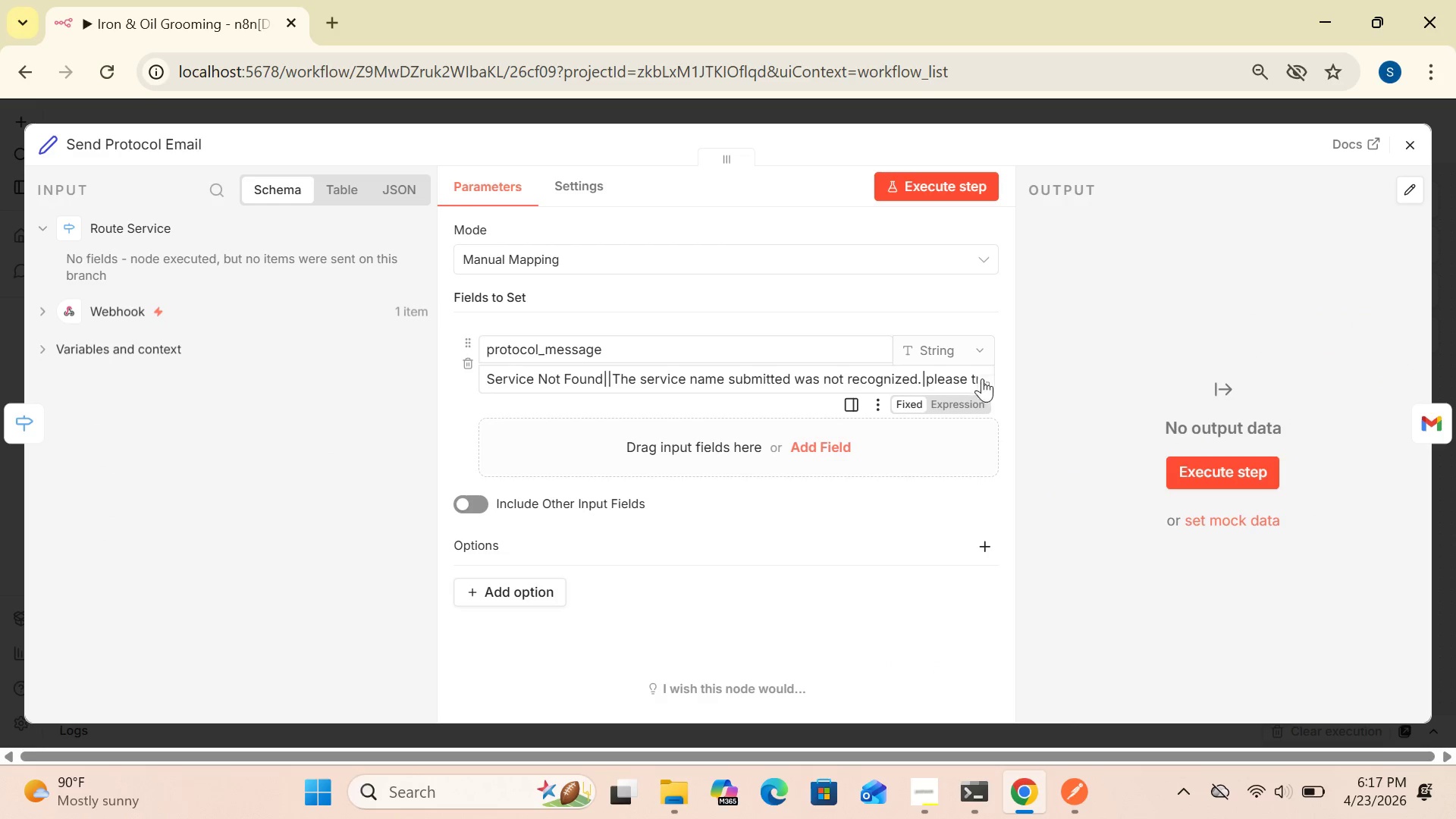 
left_click([989, 387])
 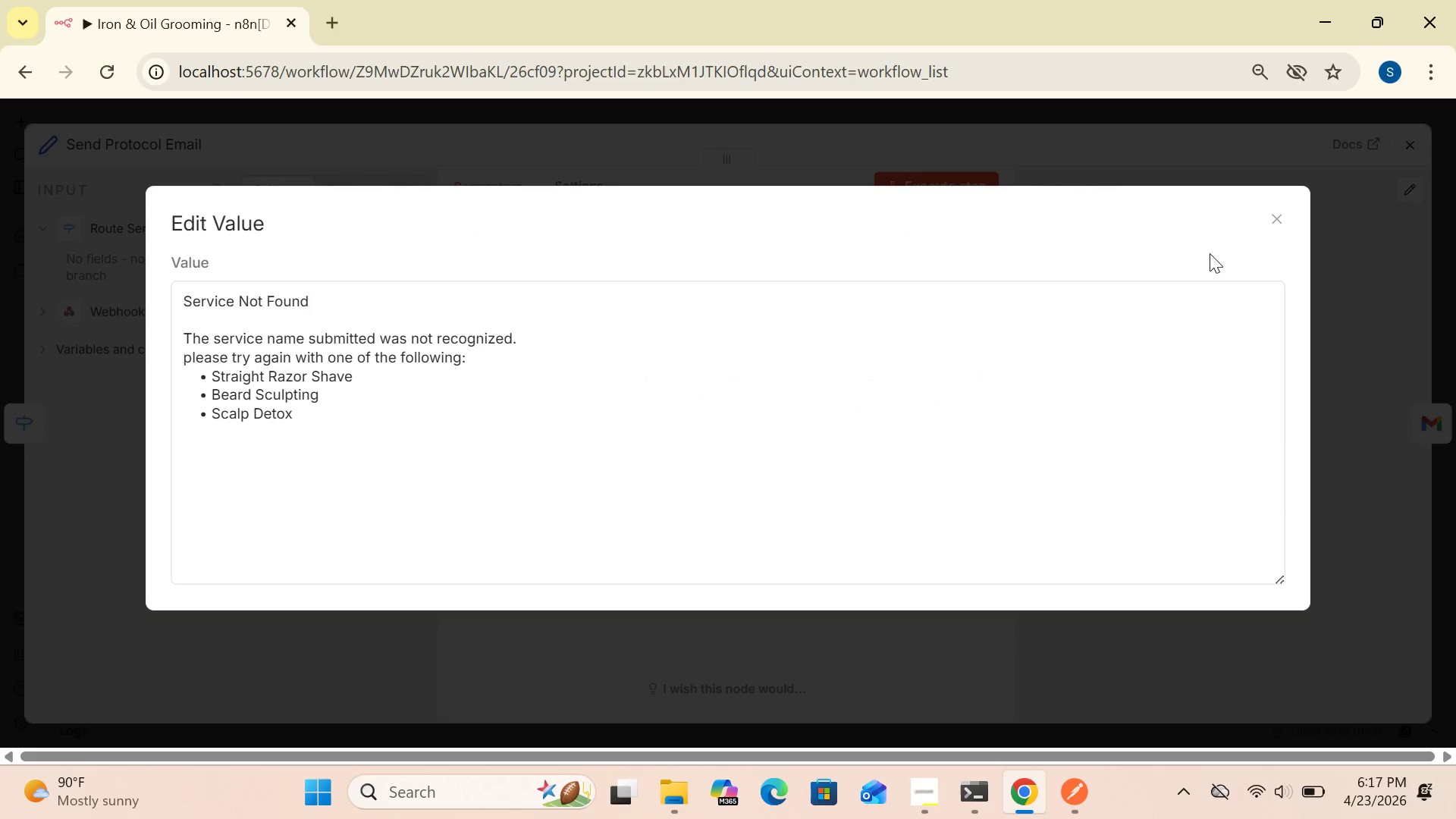 
left_click([1286, 212])
 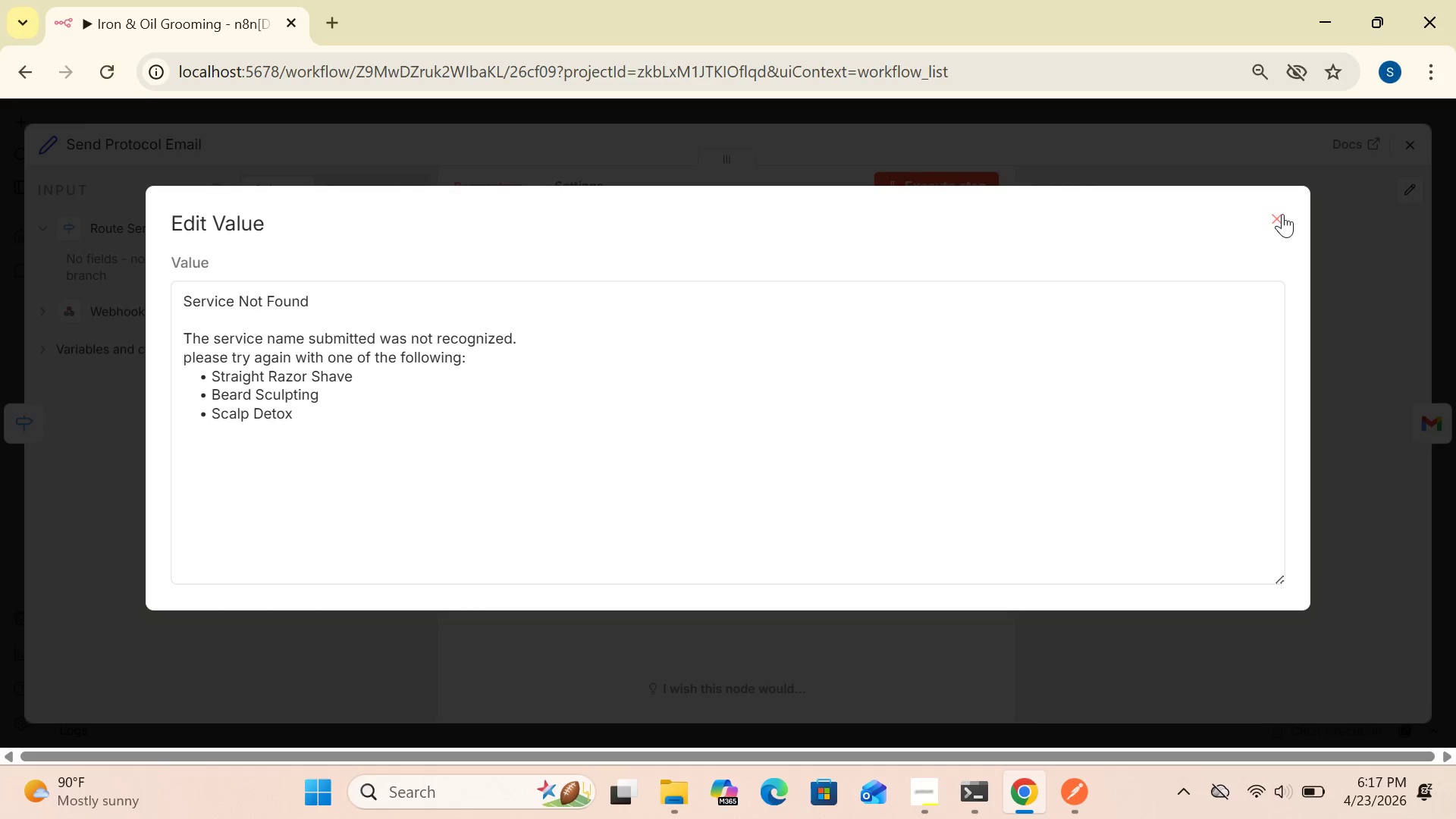 
left_click([1282, 214])
 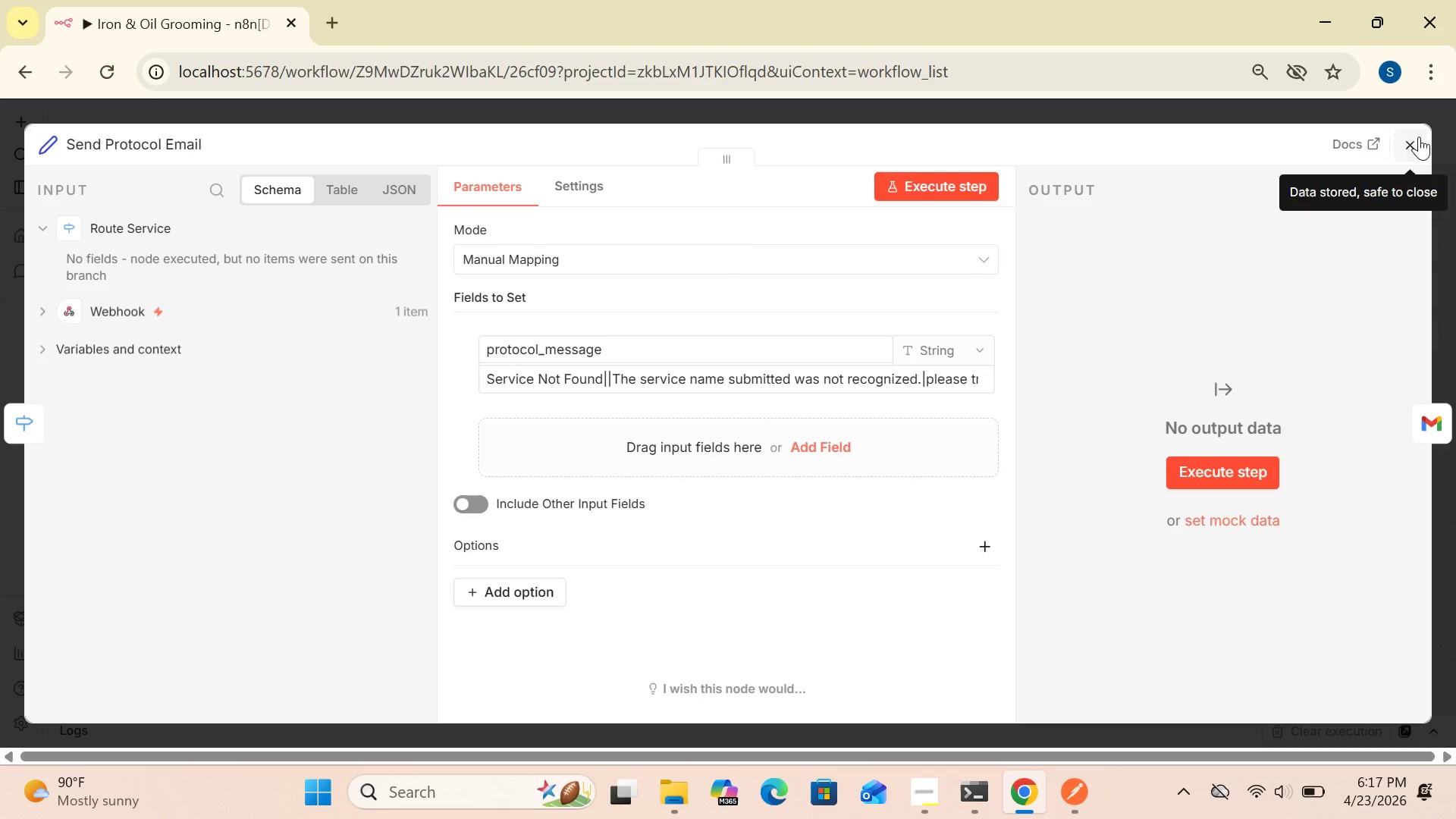 
left_click([1409, 140])
 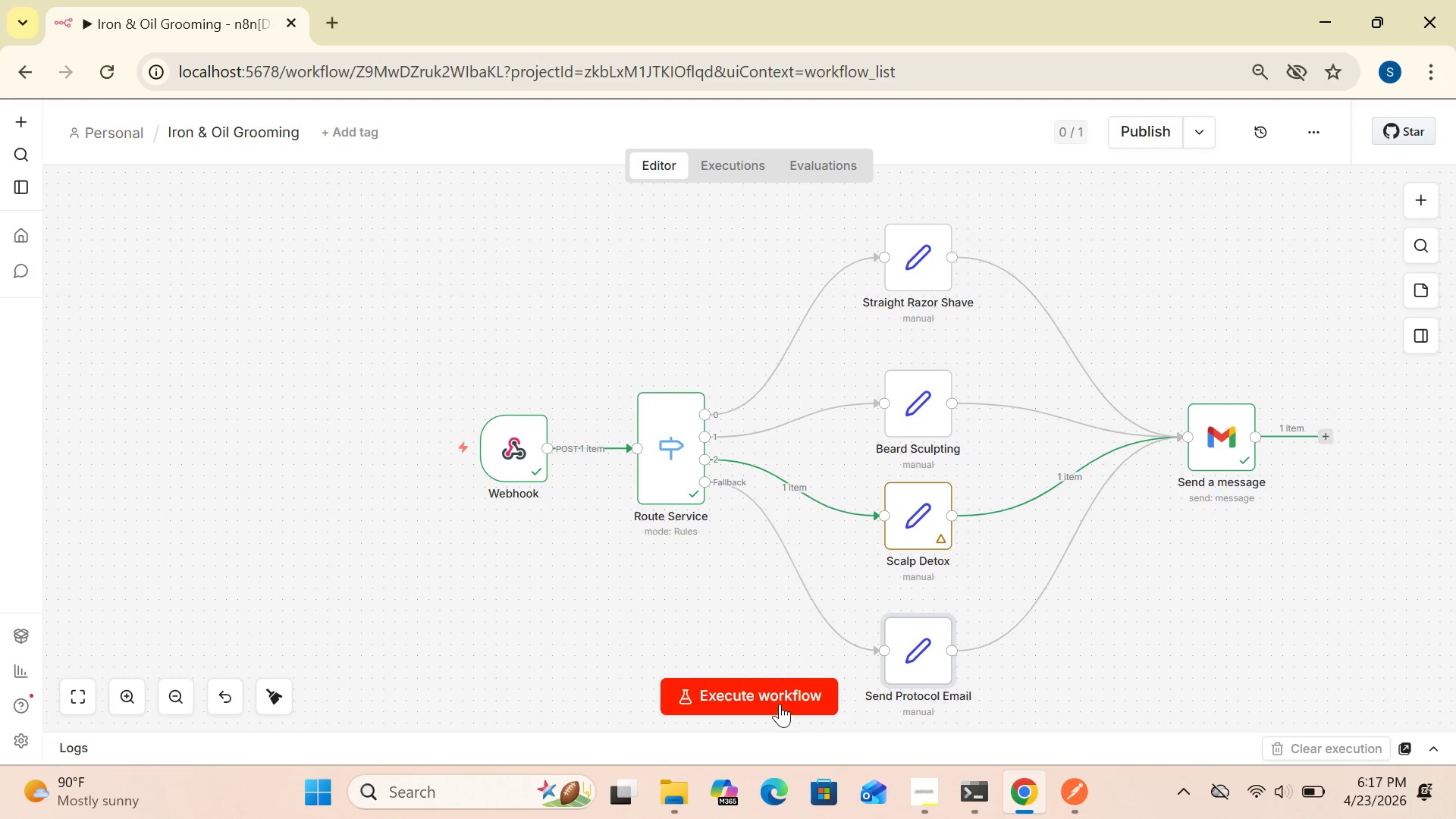 
left_click([778, 691])
 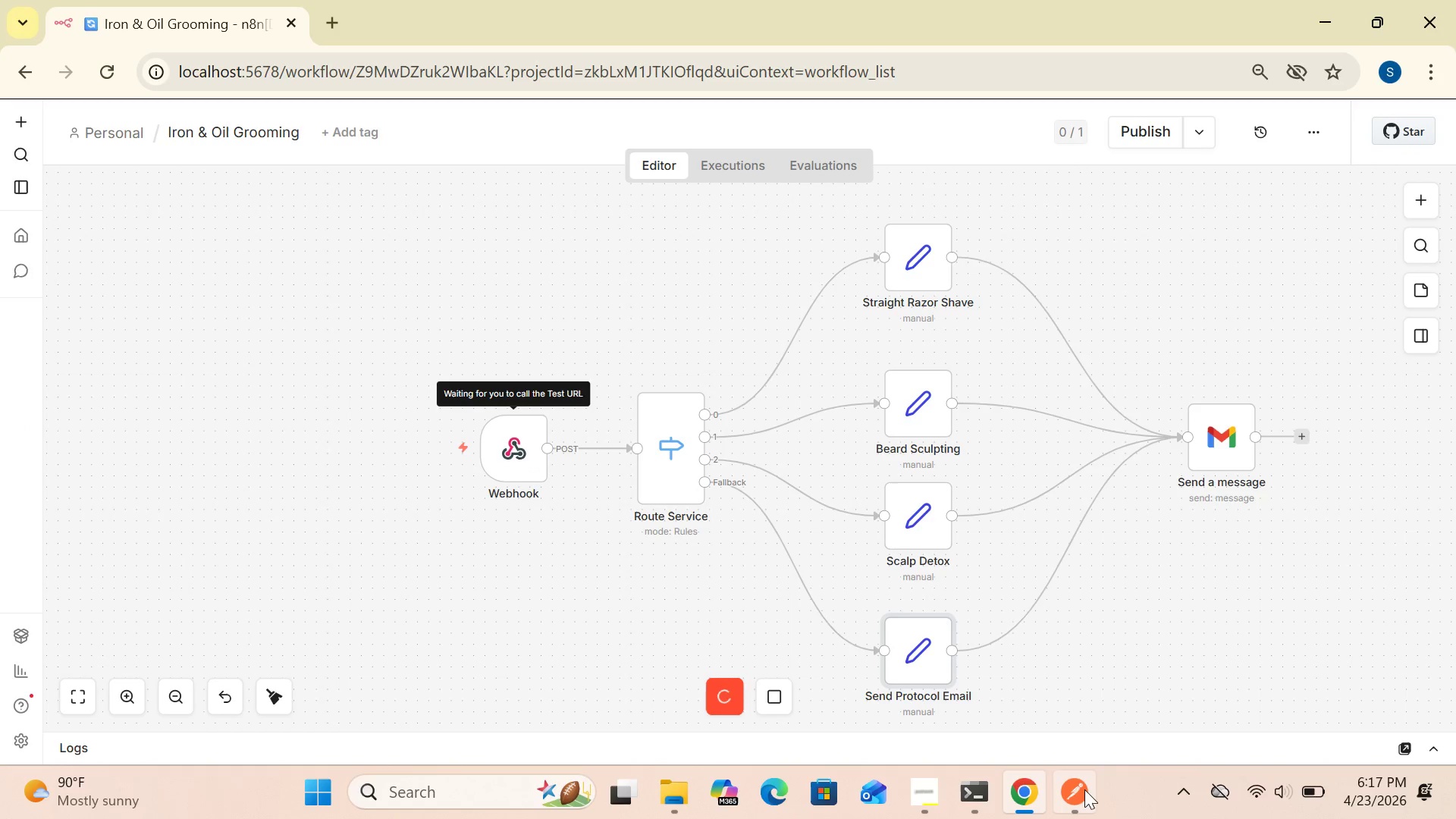 
left_click([1080, 789])
 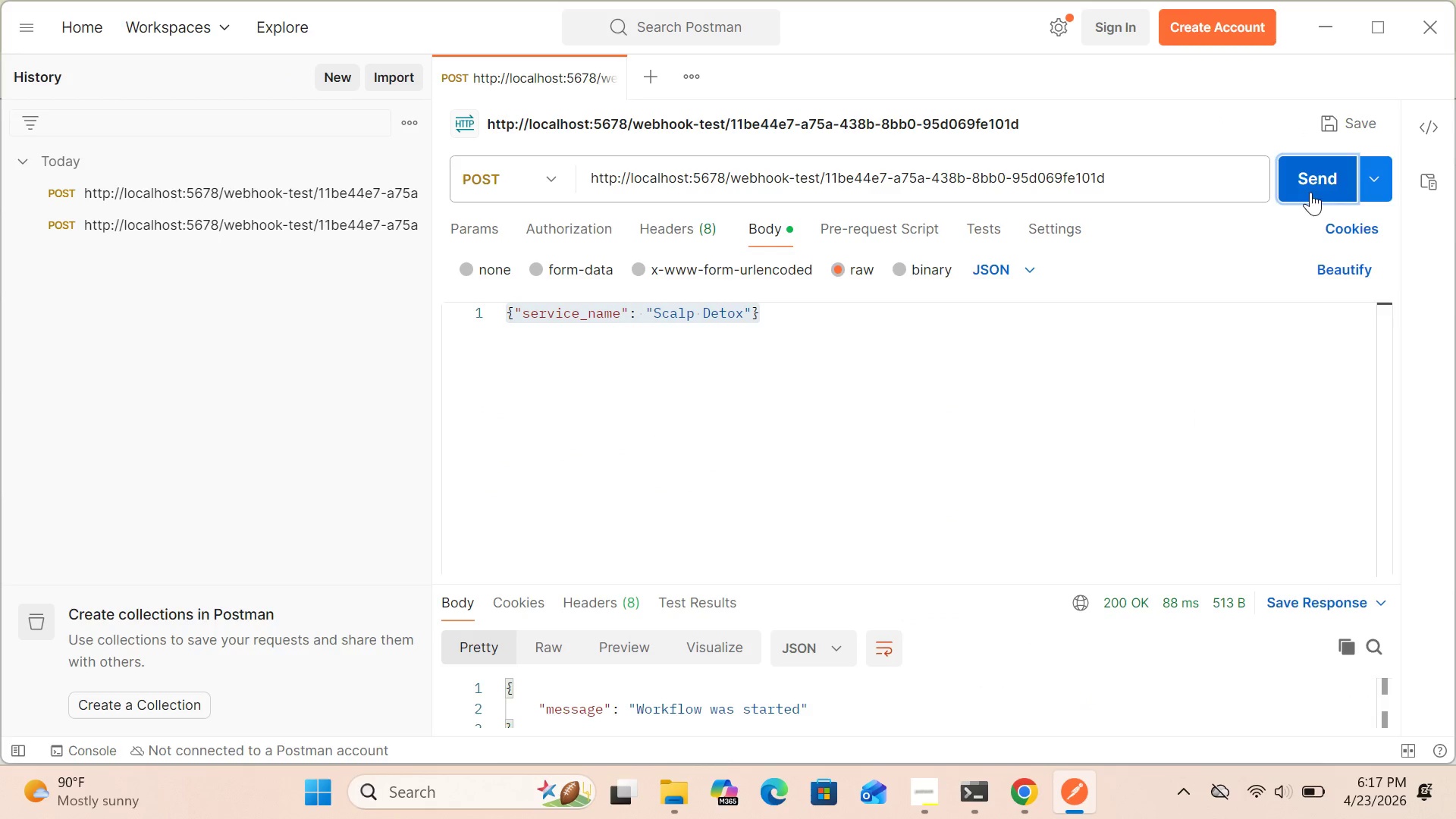 
left_click([1307, 183])
 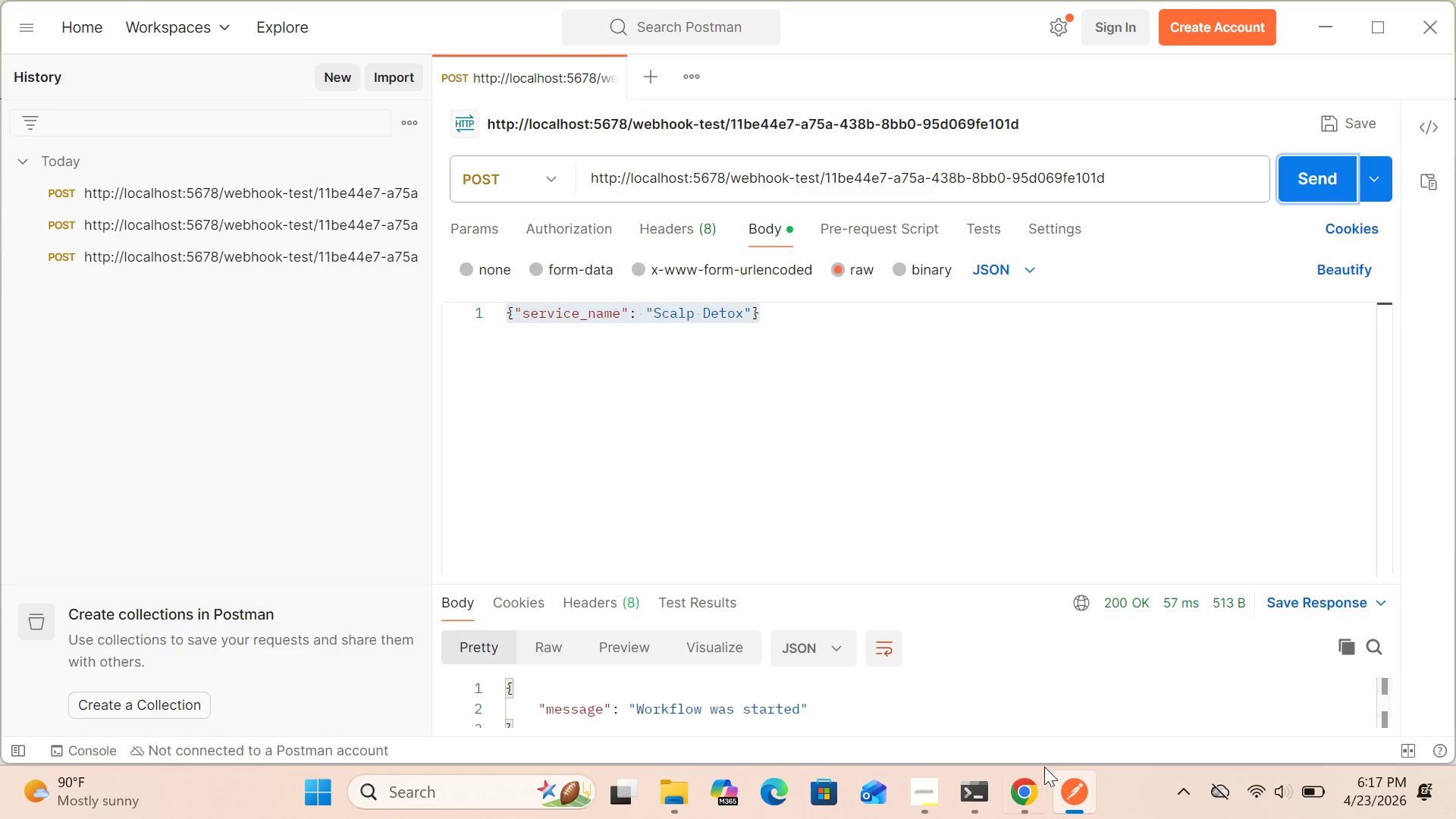 
left_click([1019, 795])
 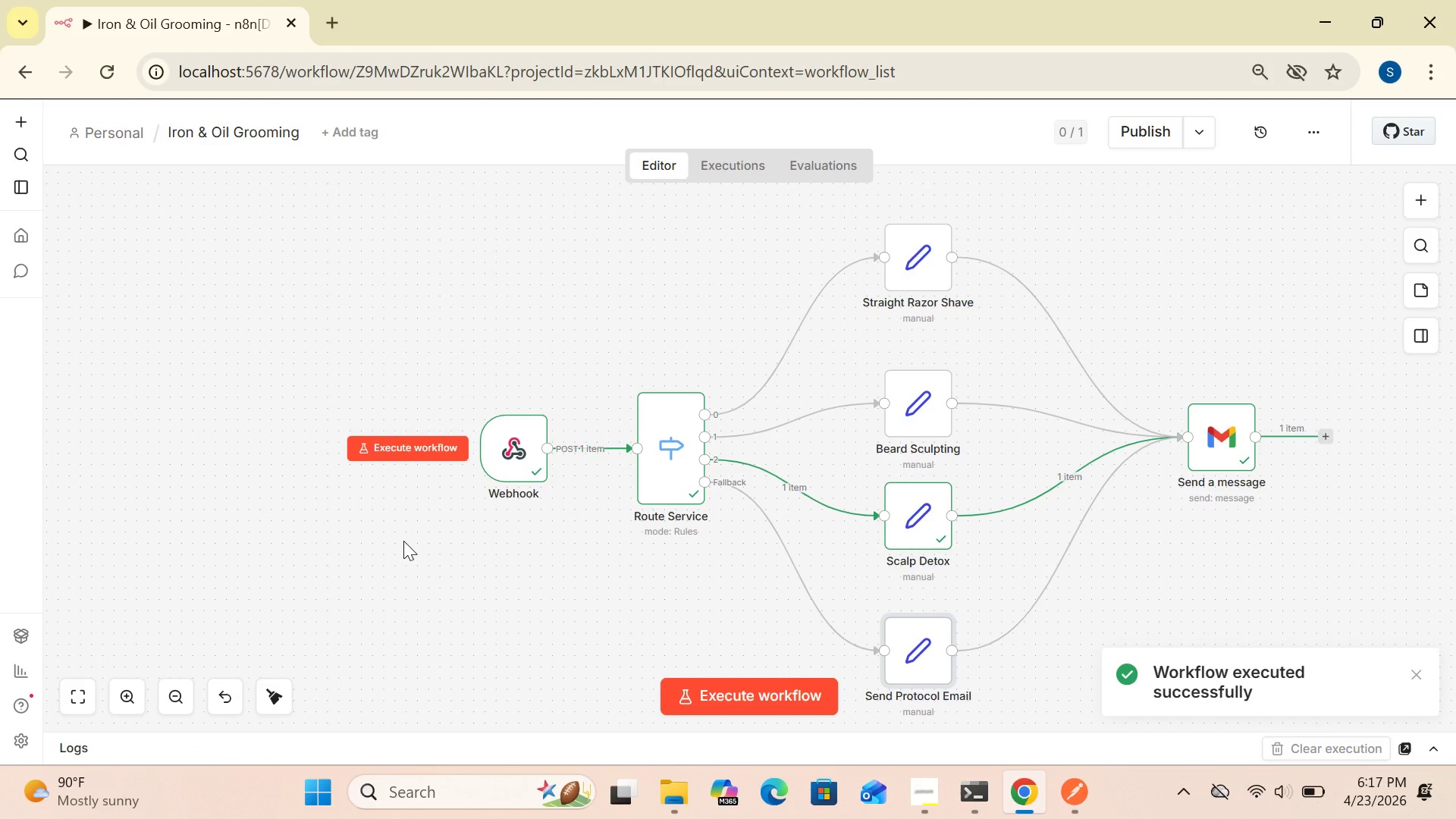 
key(PrintScreen)
 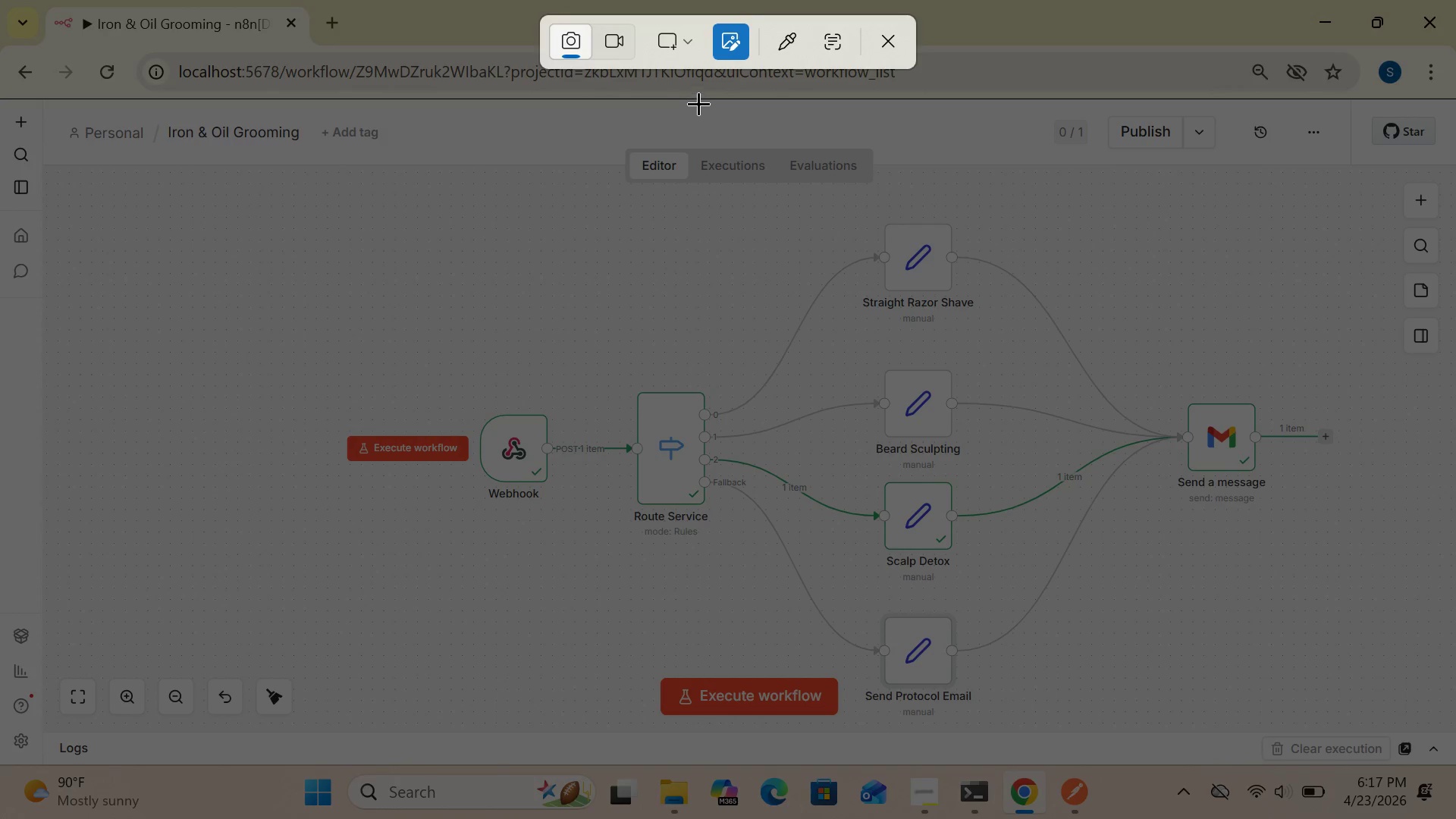 
wait(5.33)
 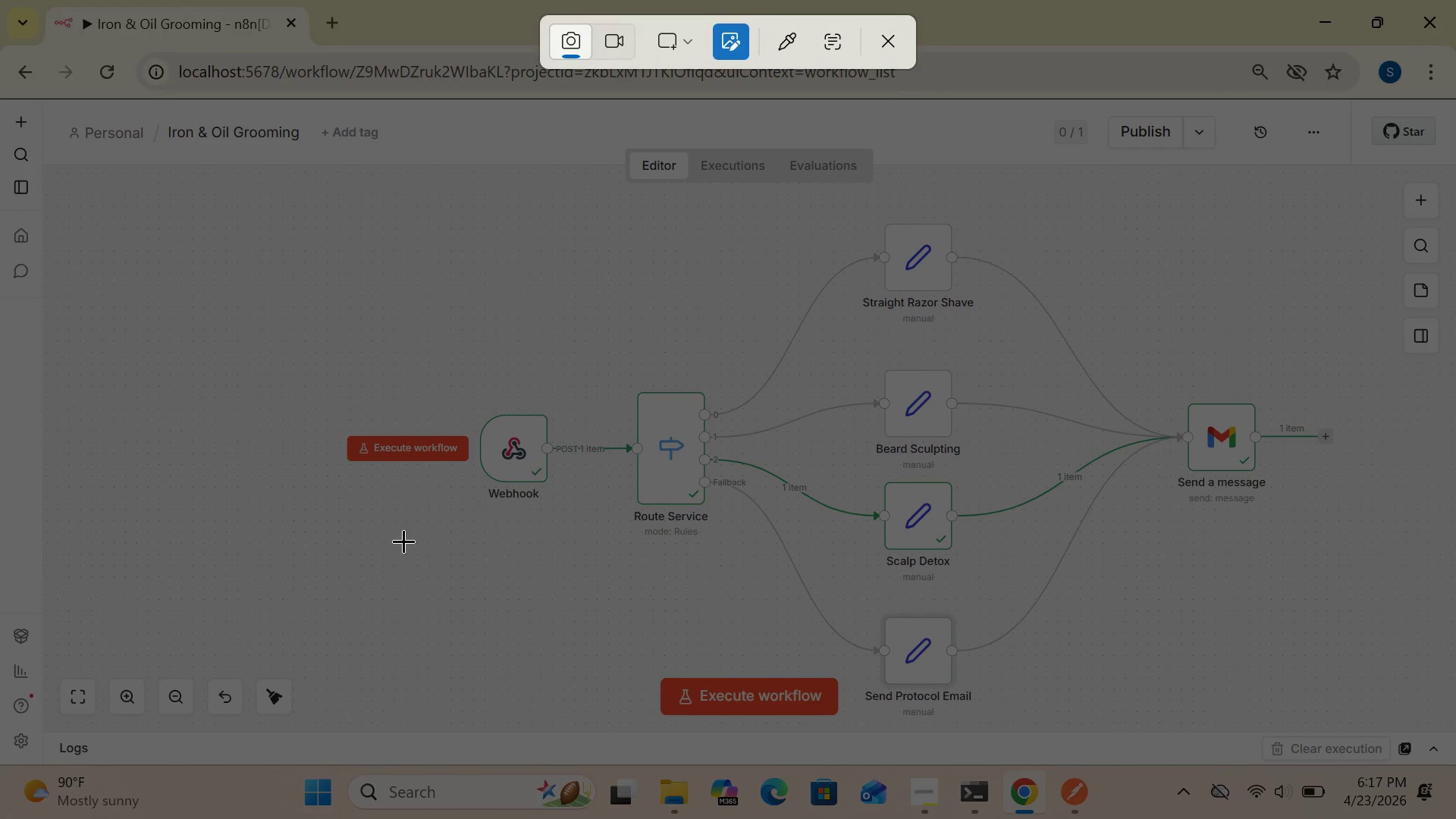 
left_click([683, 39])
 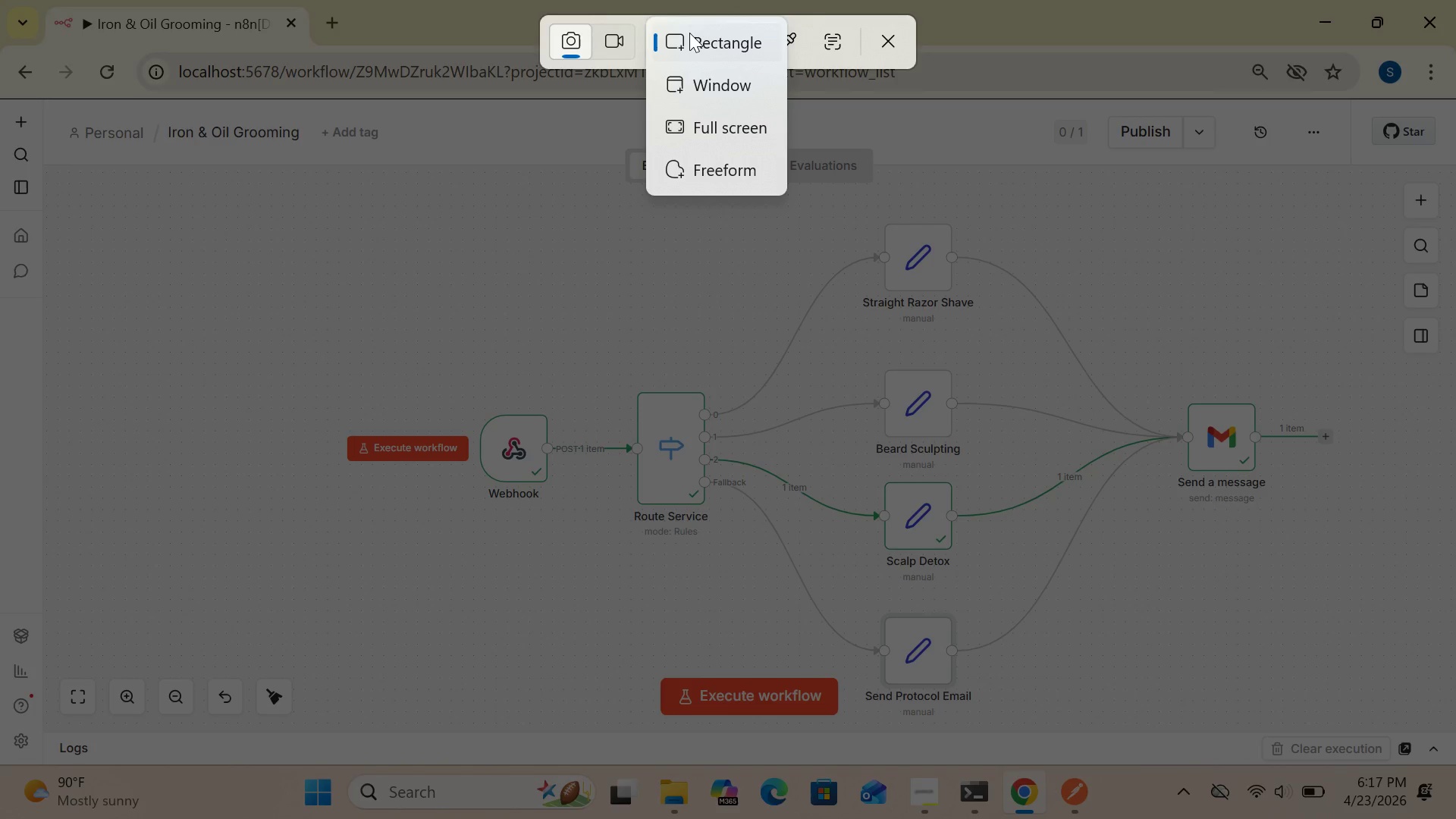 
left_click([689, 33])
 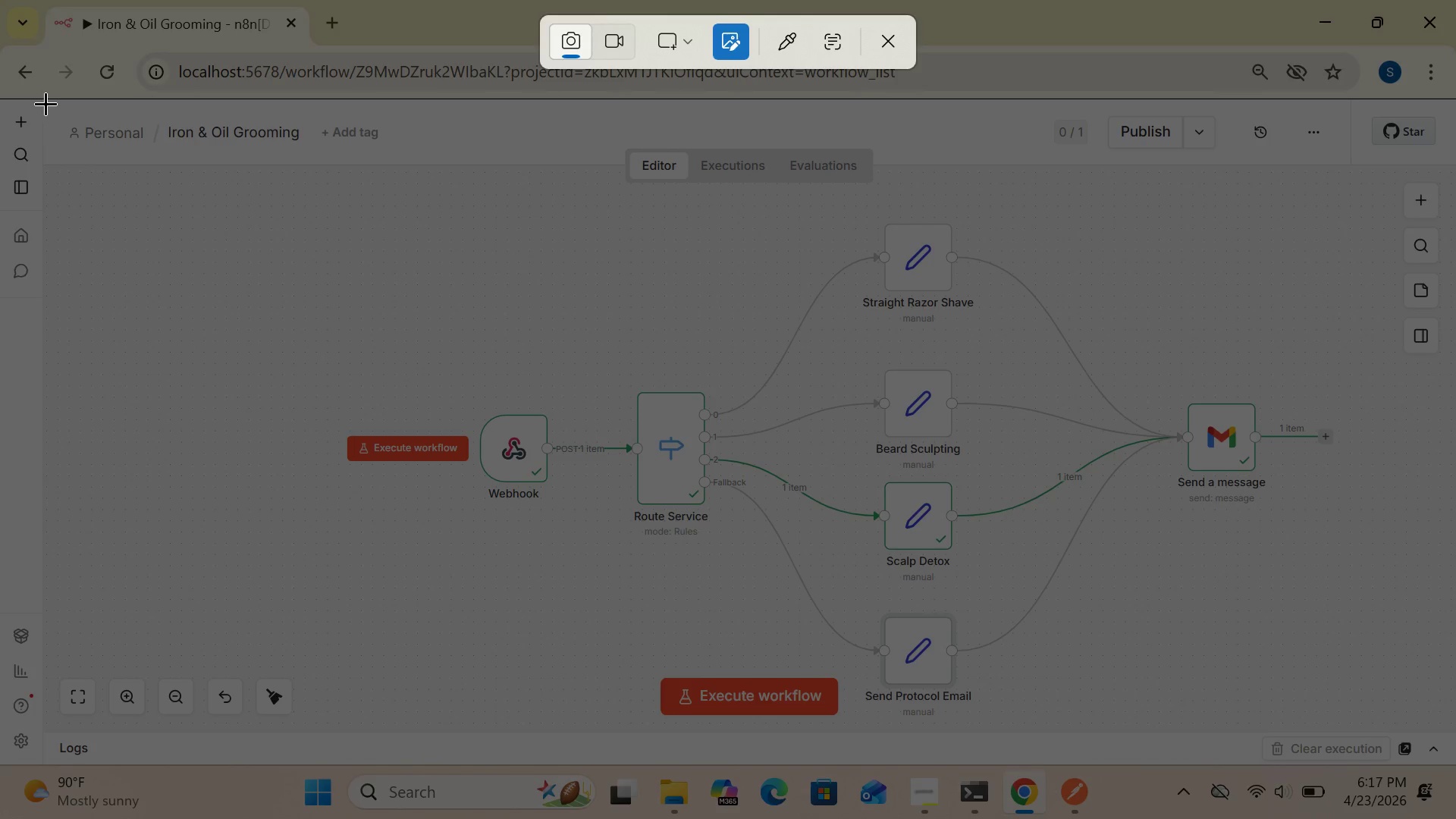 
left_click_drag(start_coordinate=[46, 103], to_coordinate=[1449, 773])
 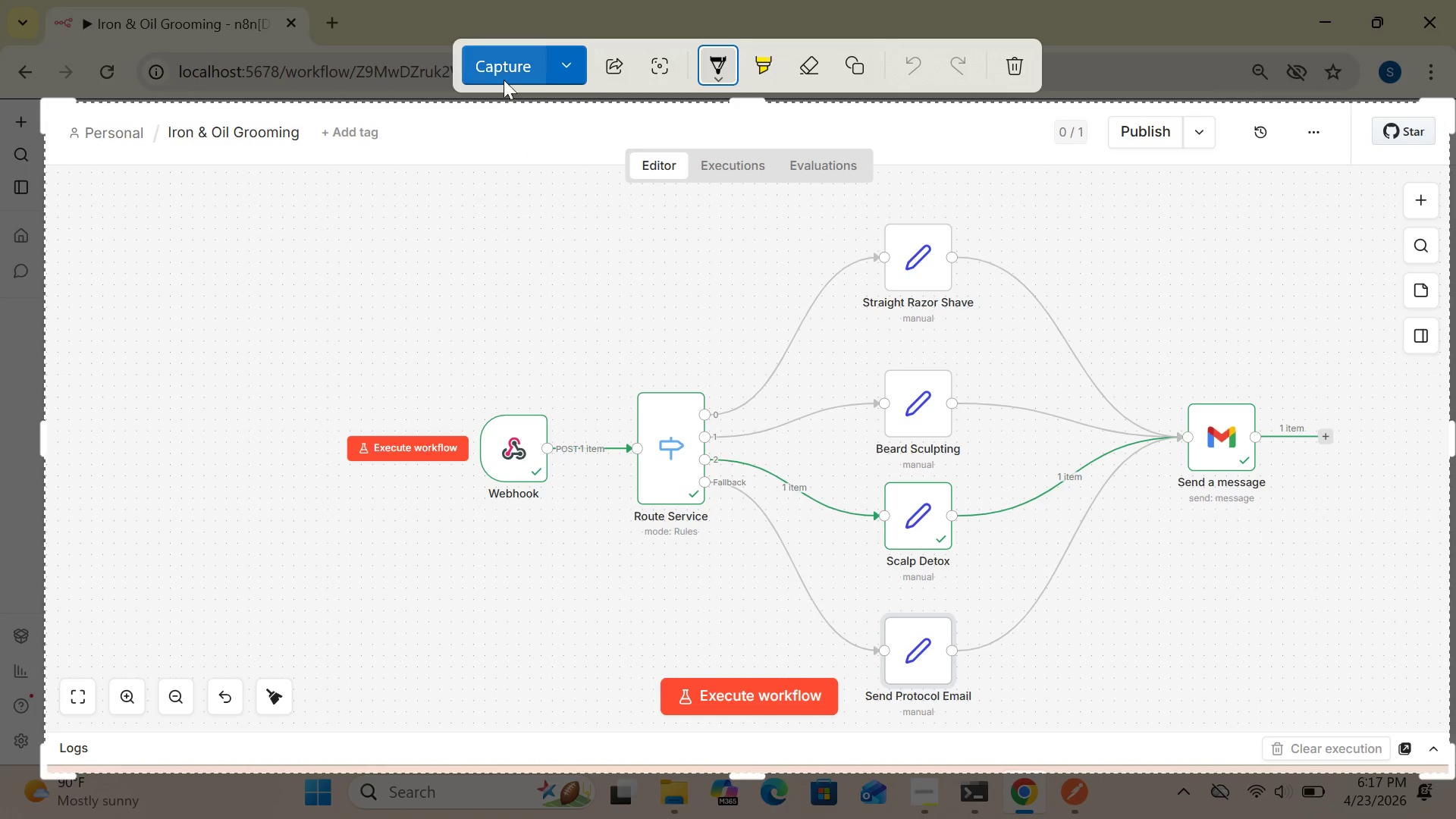 
left_click([497, 61])
 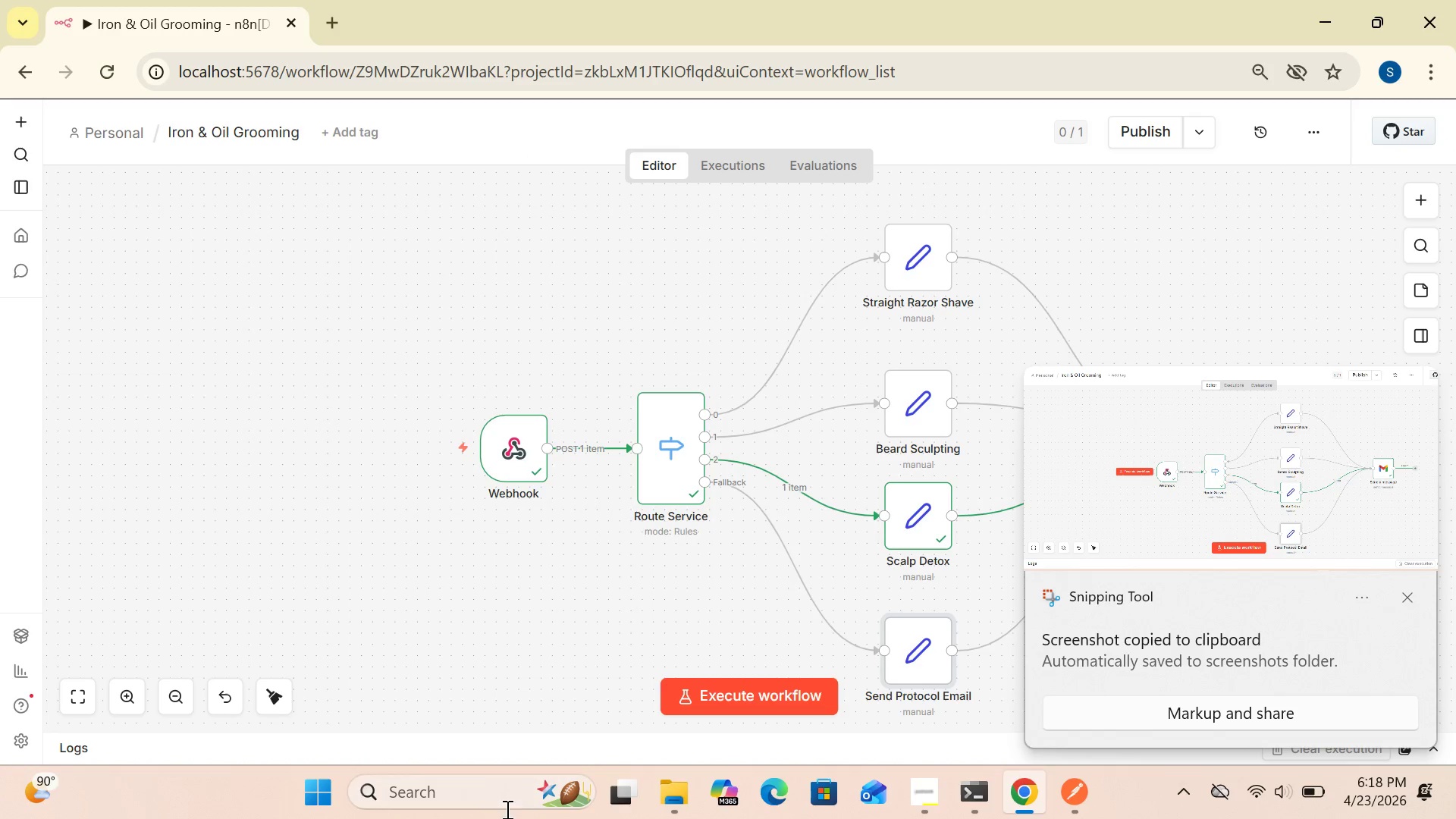 
left_click([477, 793])
 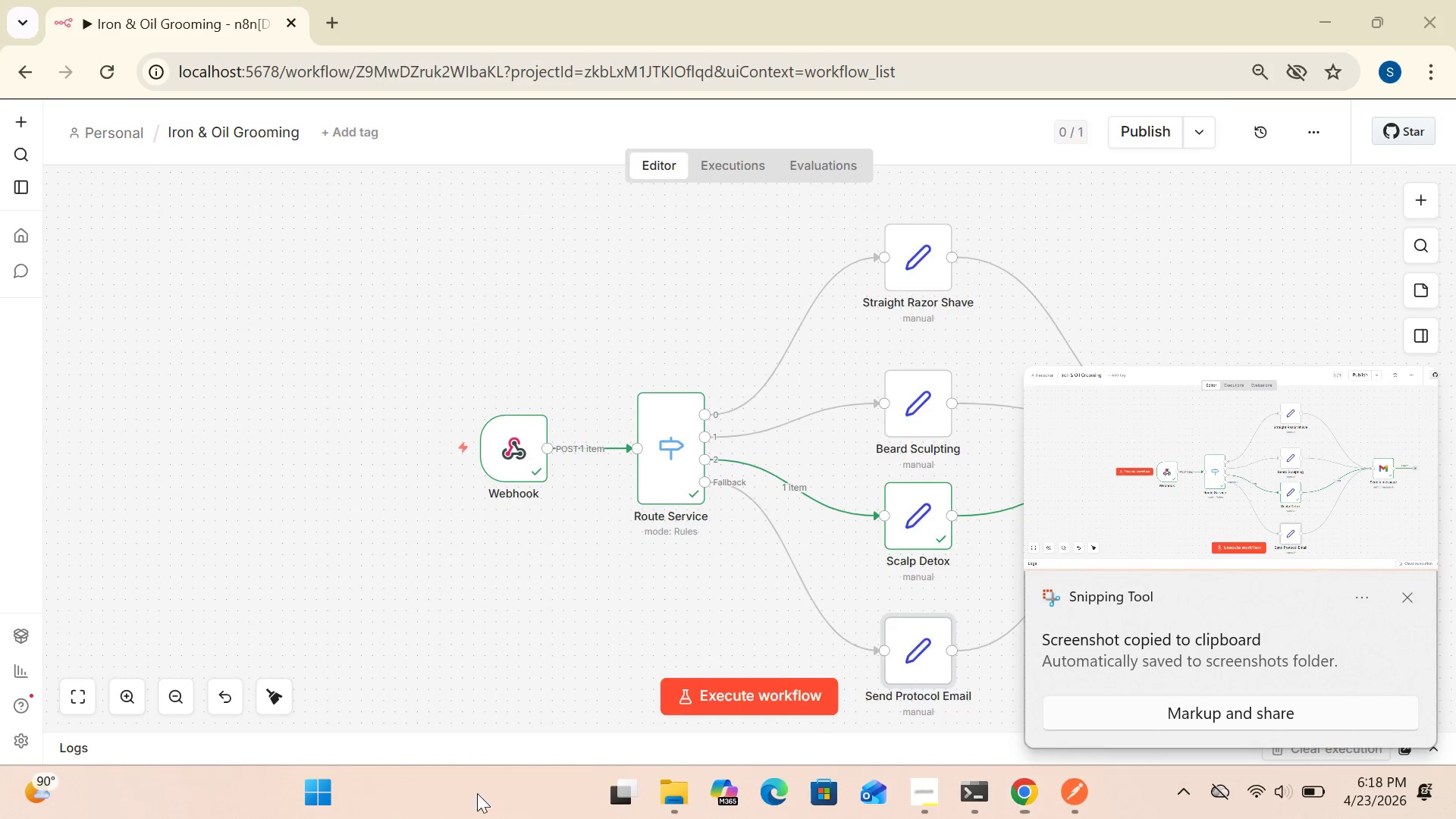 
key(P)
 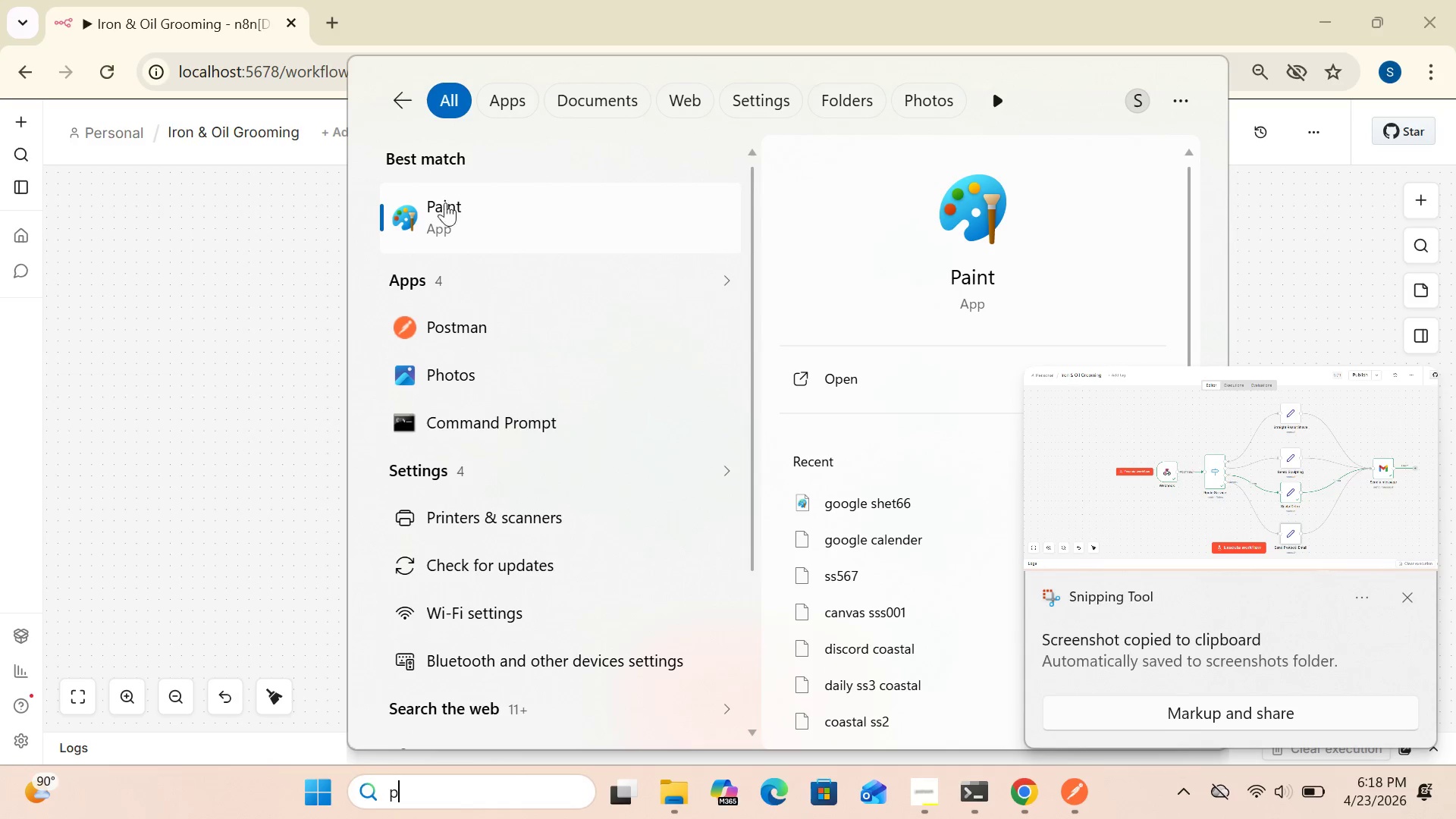 
double_click([441, 208])
 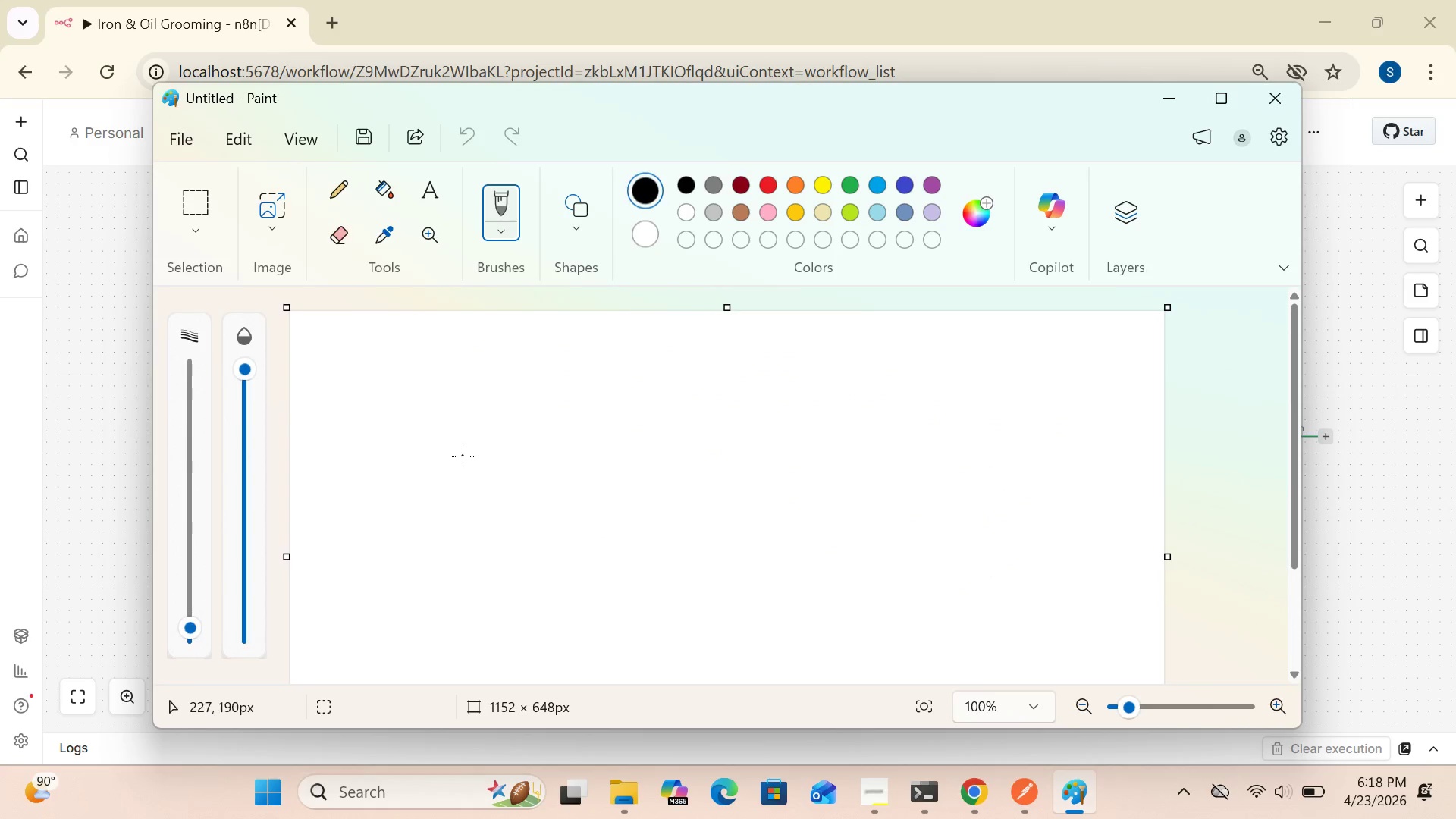 
key(Control+V)
 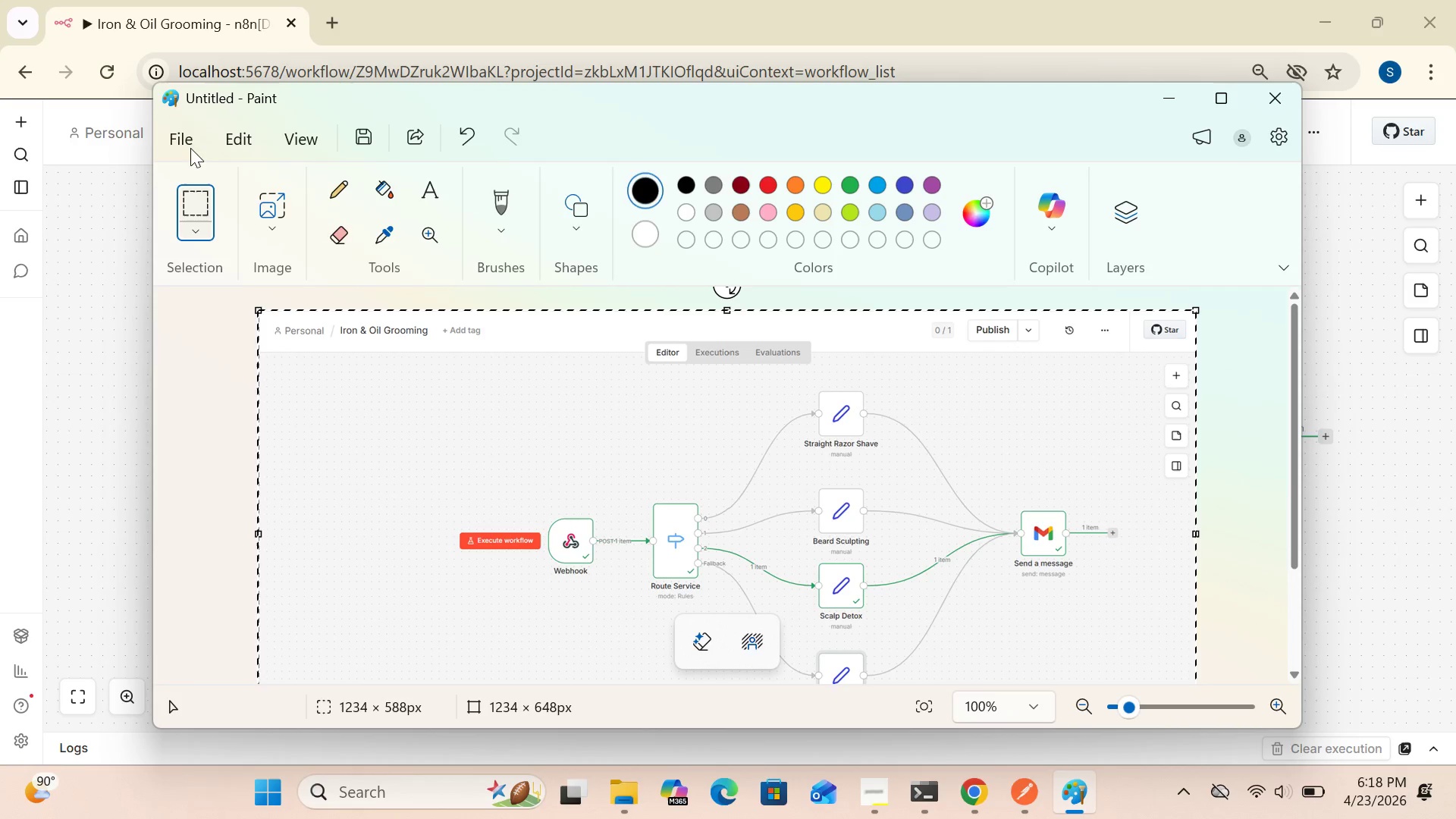 
left_click([180, 133])
 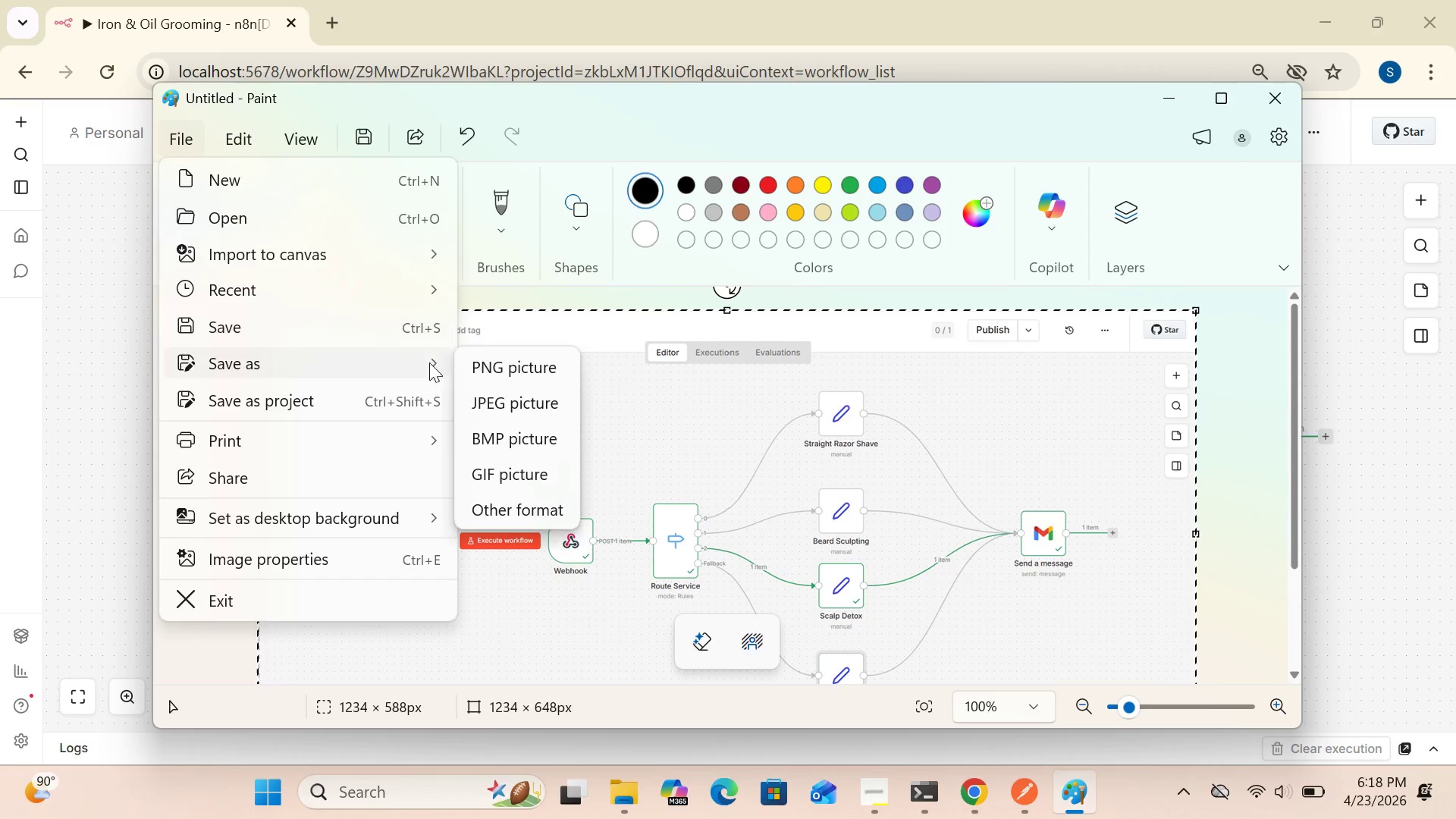 
left_click([506, 357])
 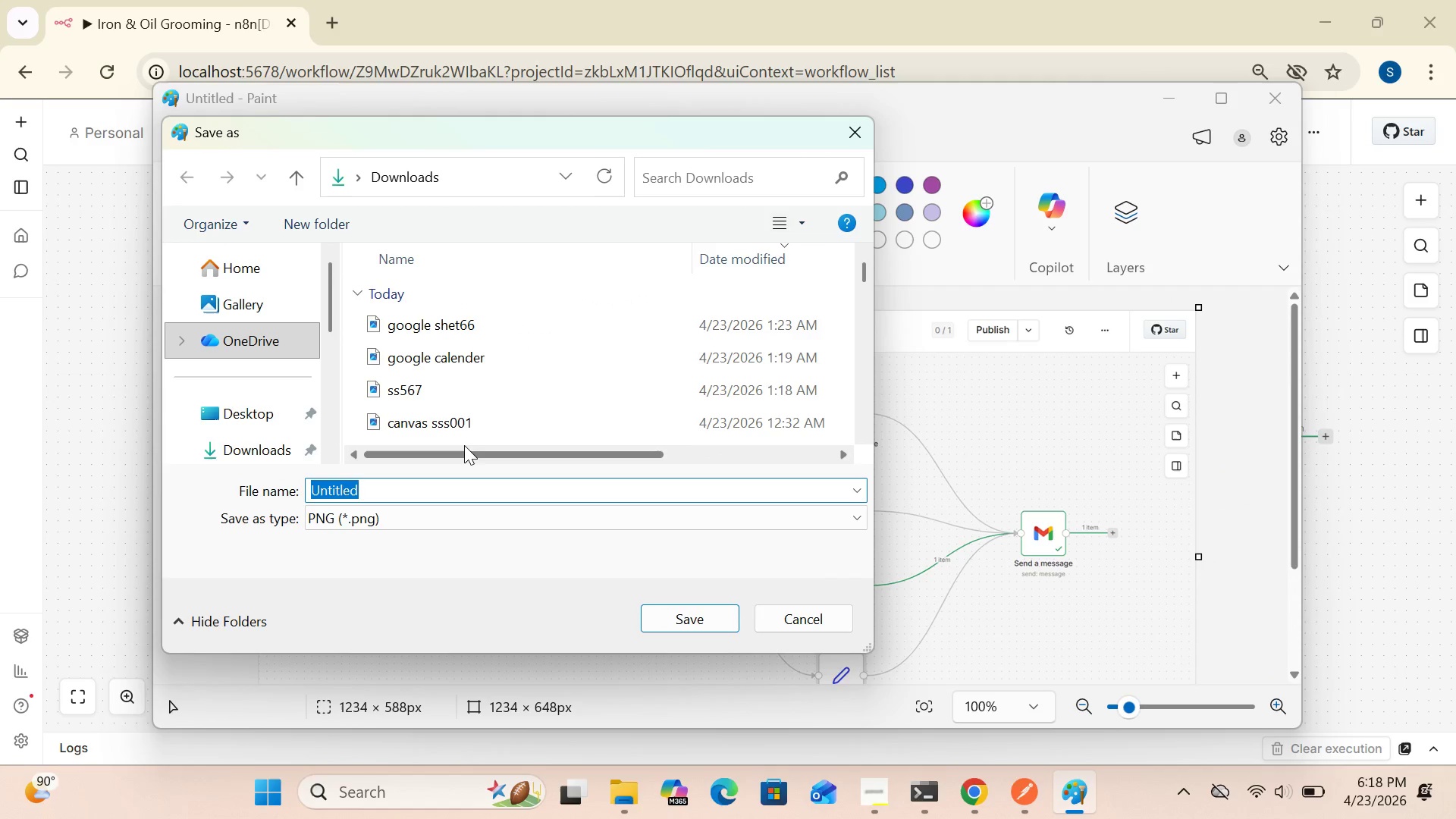 
type([Delete]ss)
 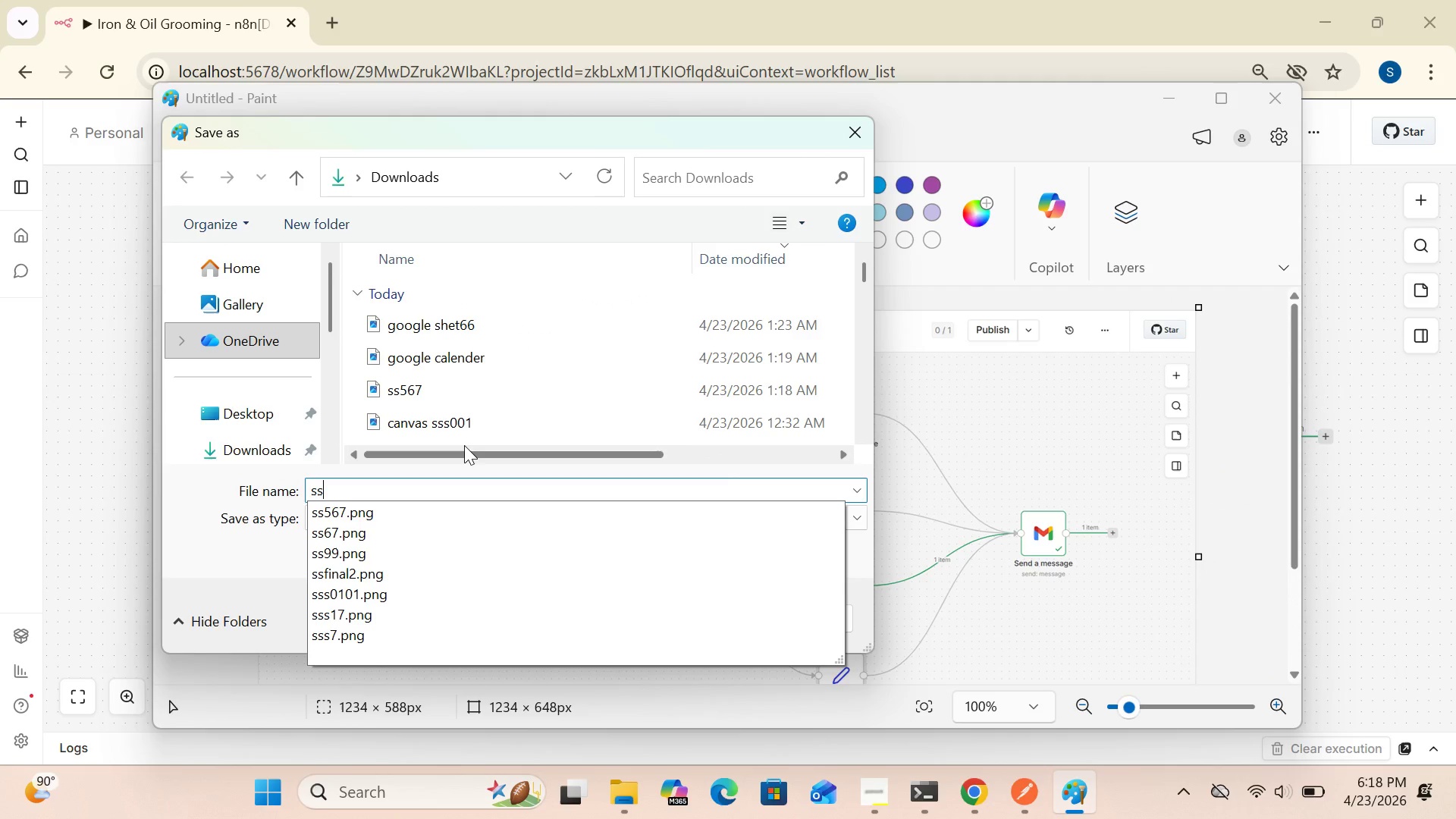 
type(008)
 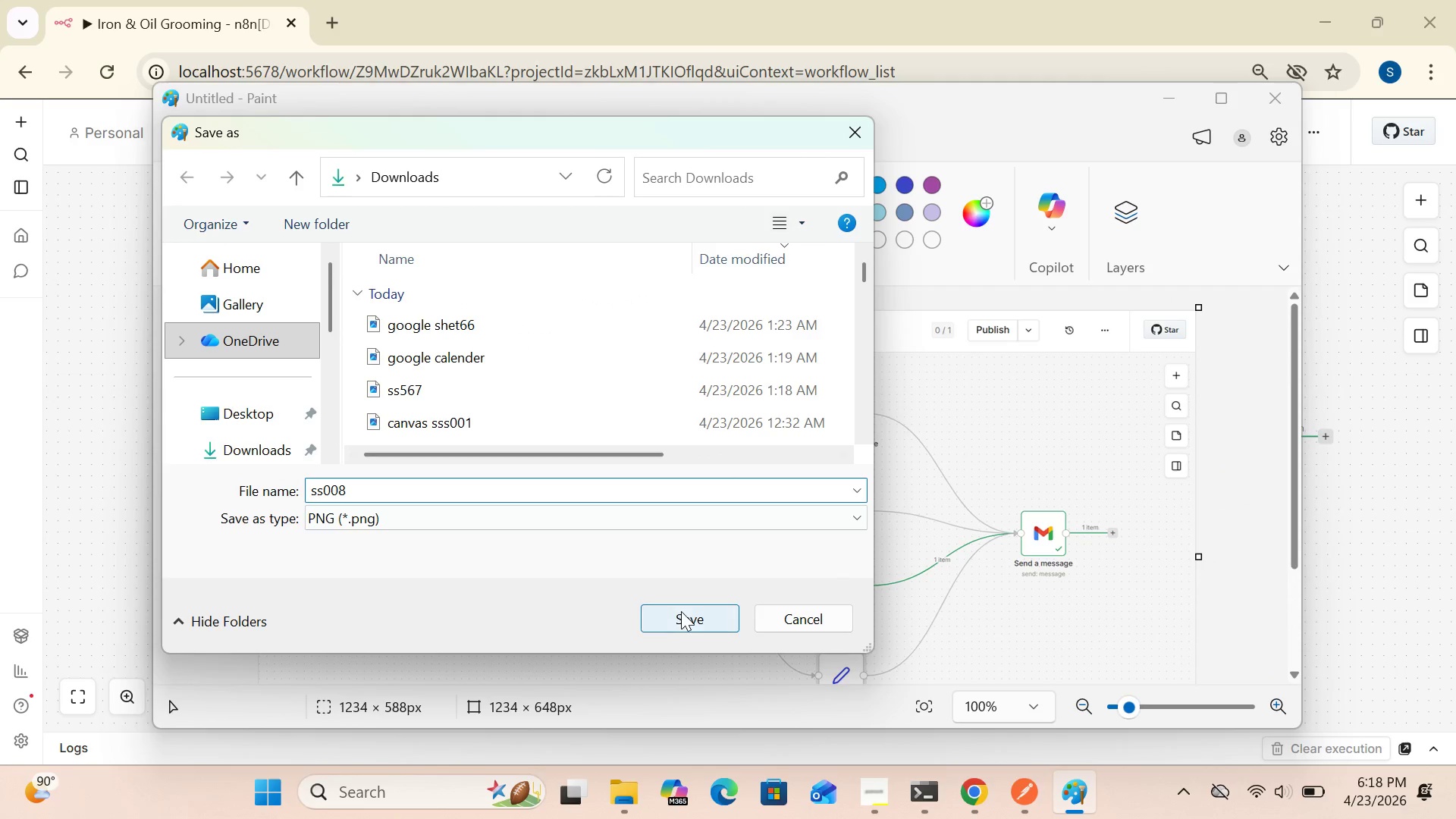 
left_click([682, 612])
 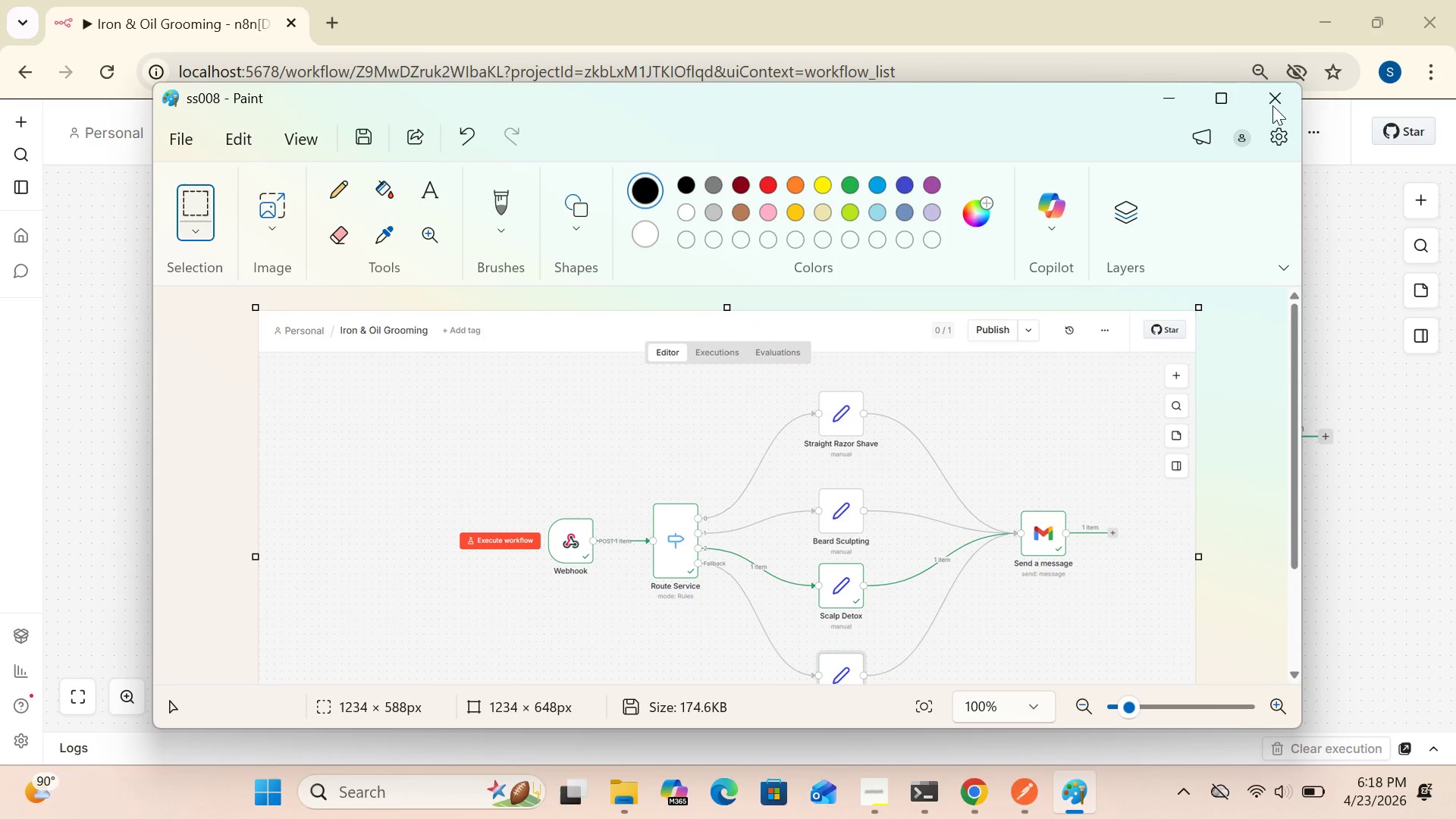 
left_click([1281, 93])
 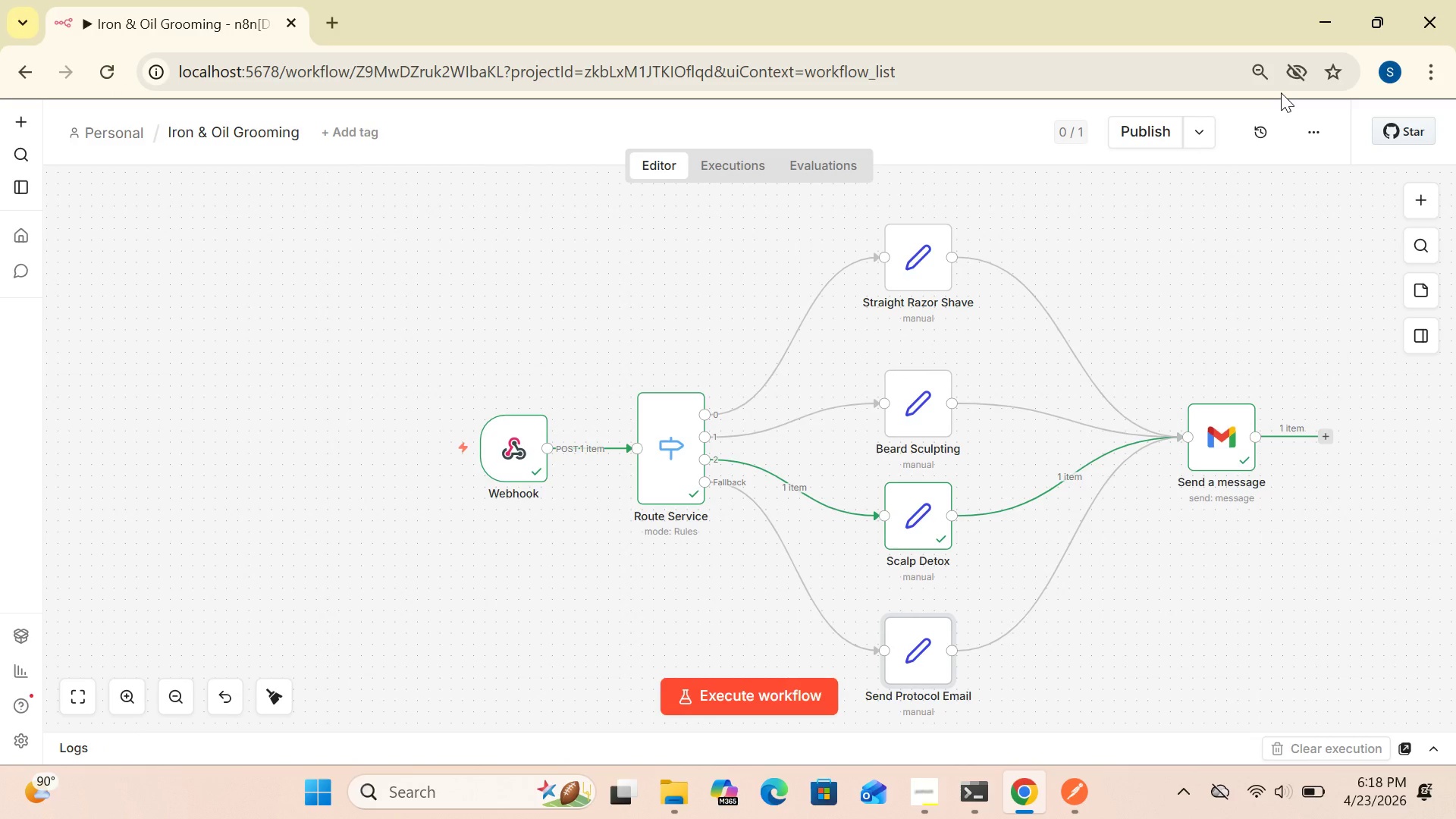 
wait(11.12)
 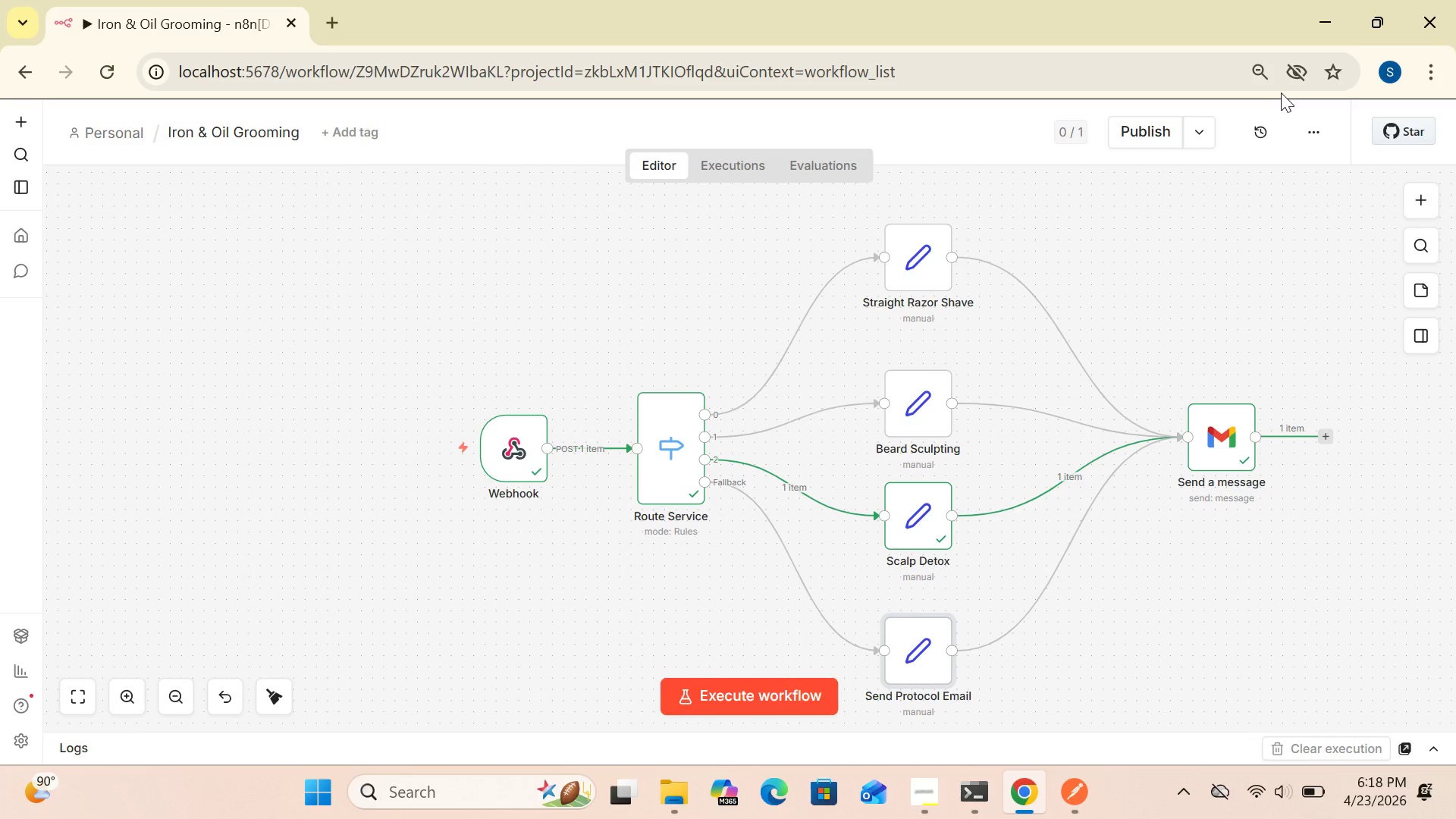 
left_click([161, 356])
 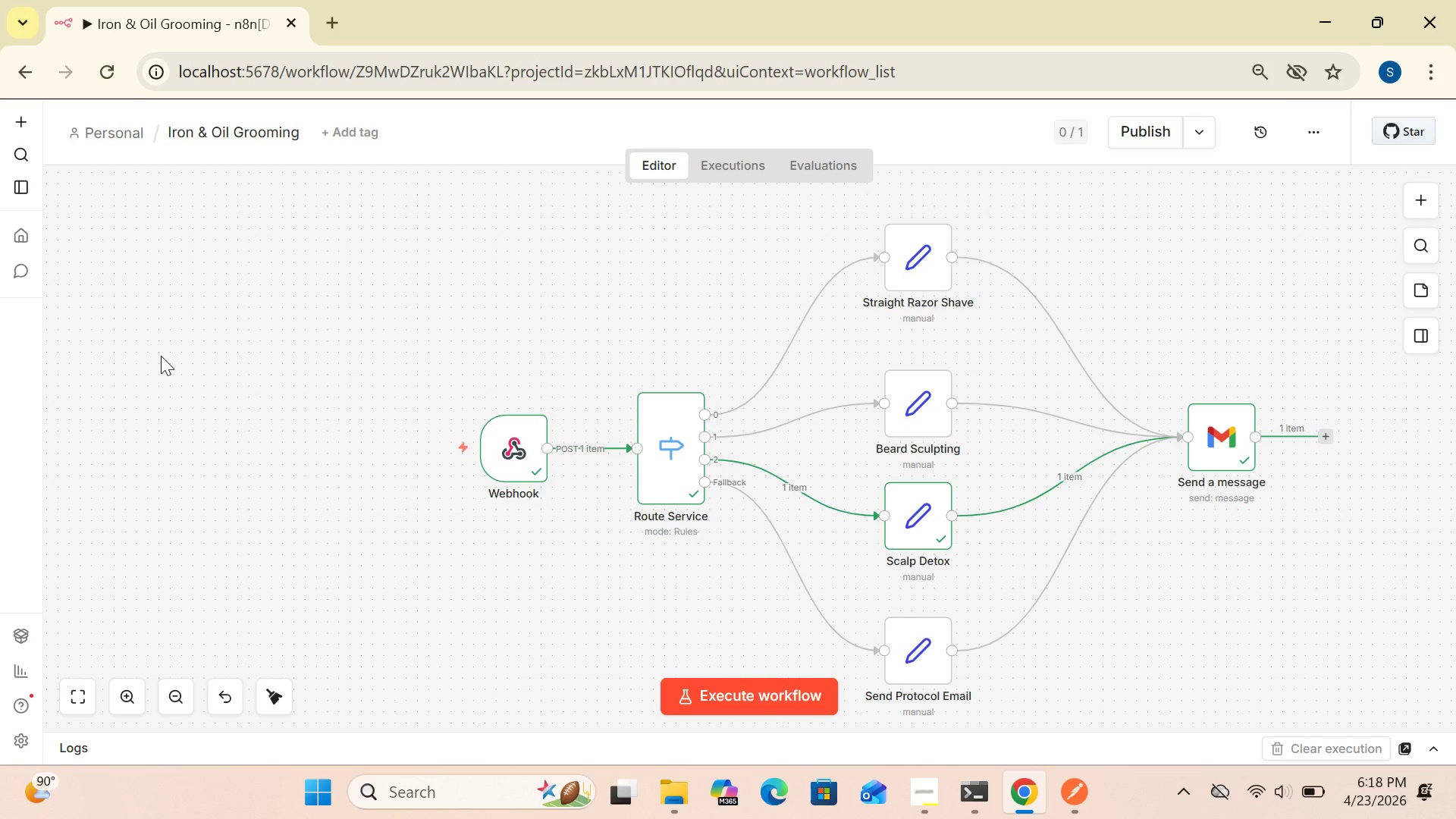 
right_click([161, 356])
 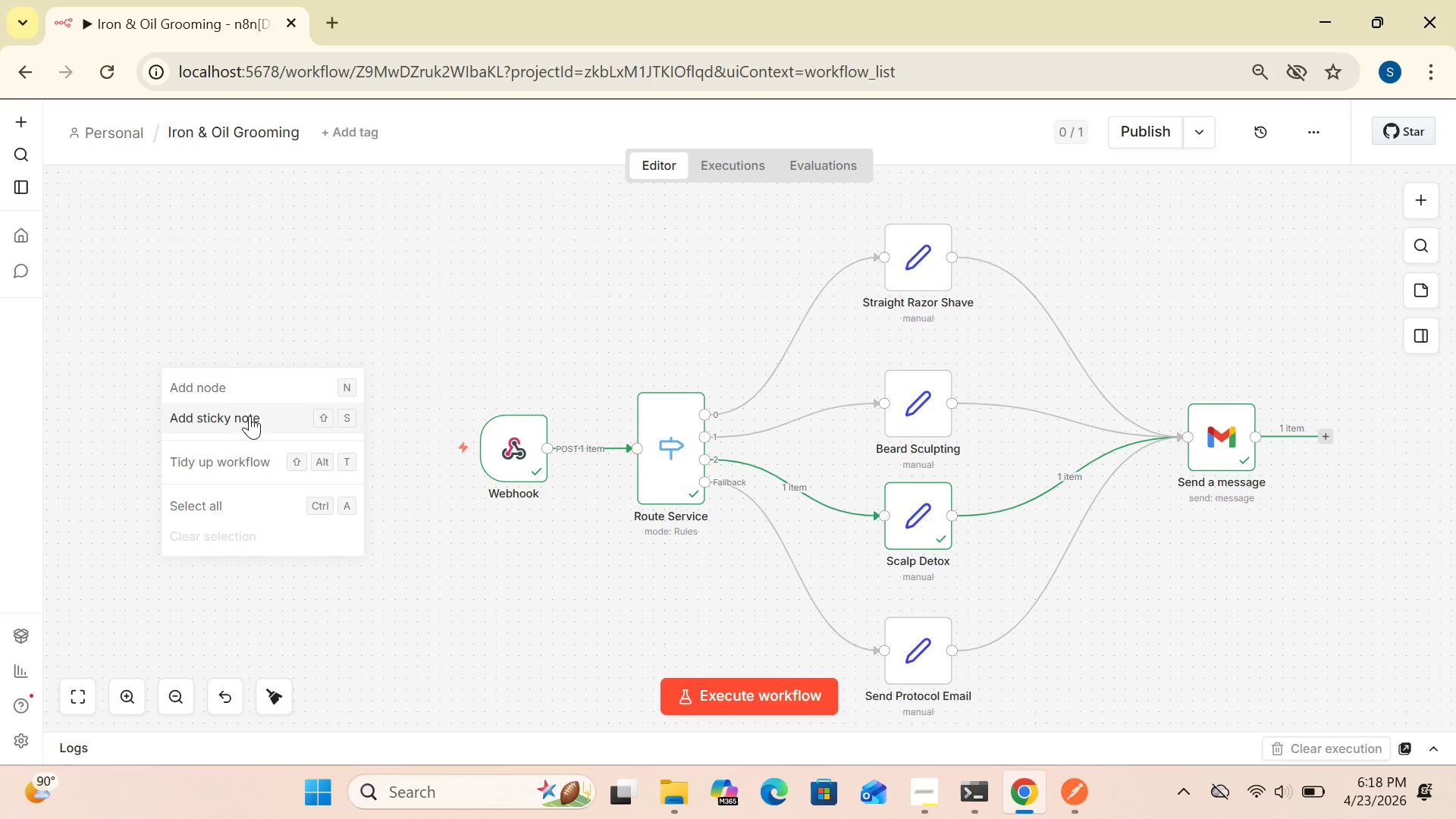 
left_click([249, 416])
 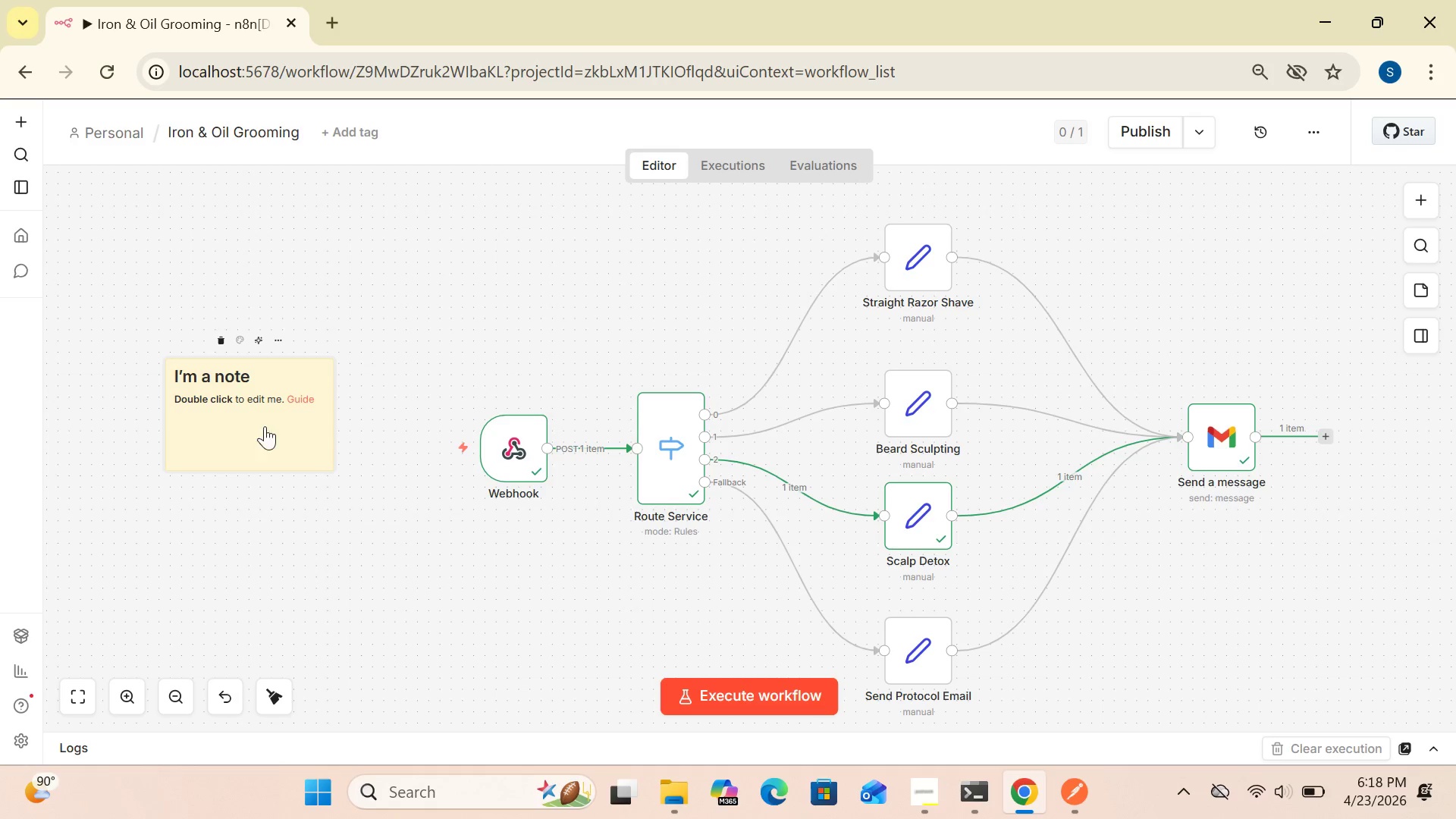 
wait(13.36)
 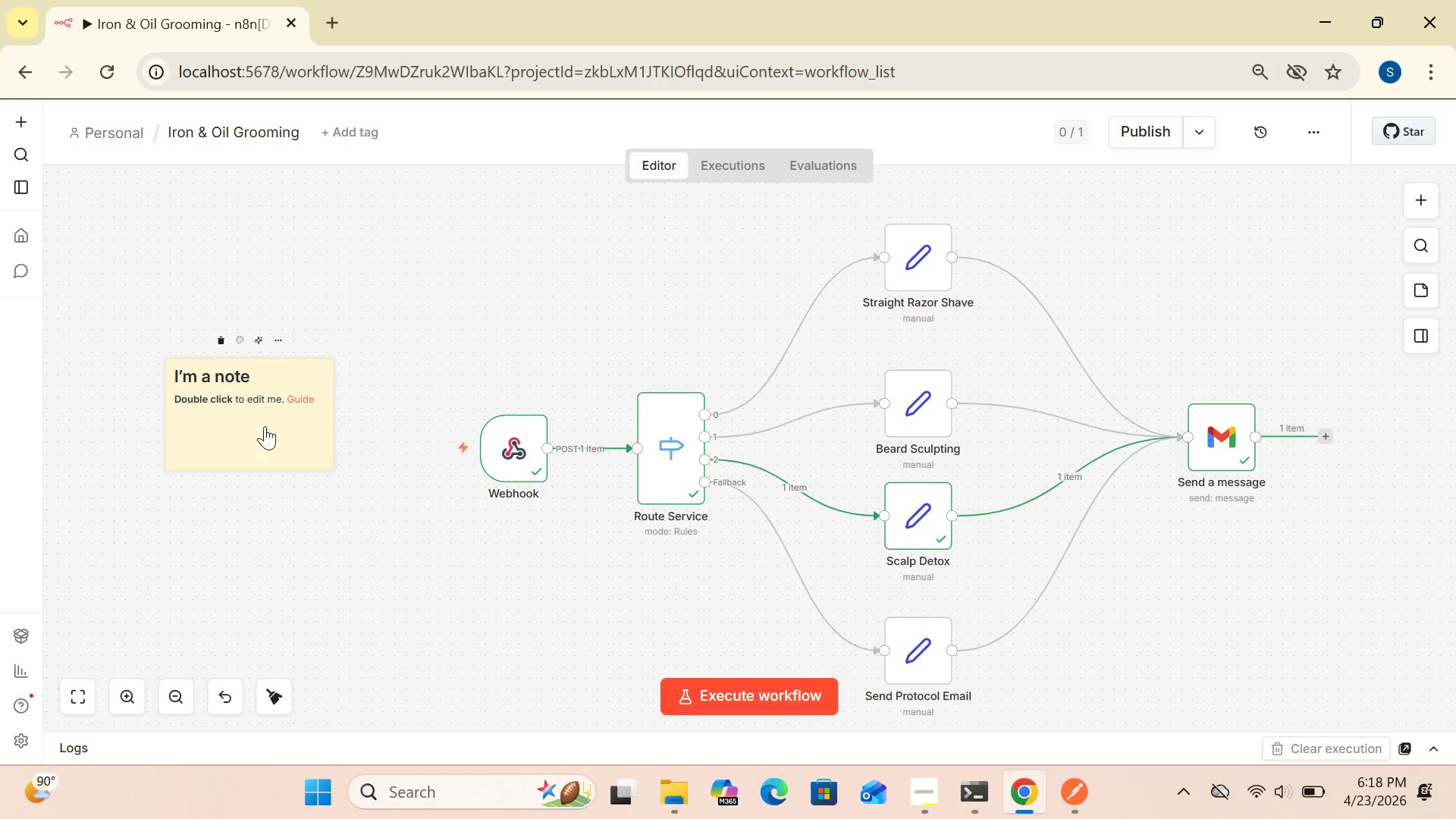 
left_click([221, 344])
 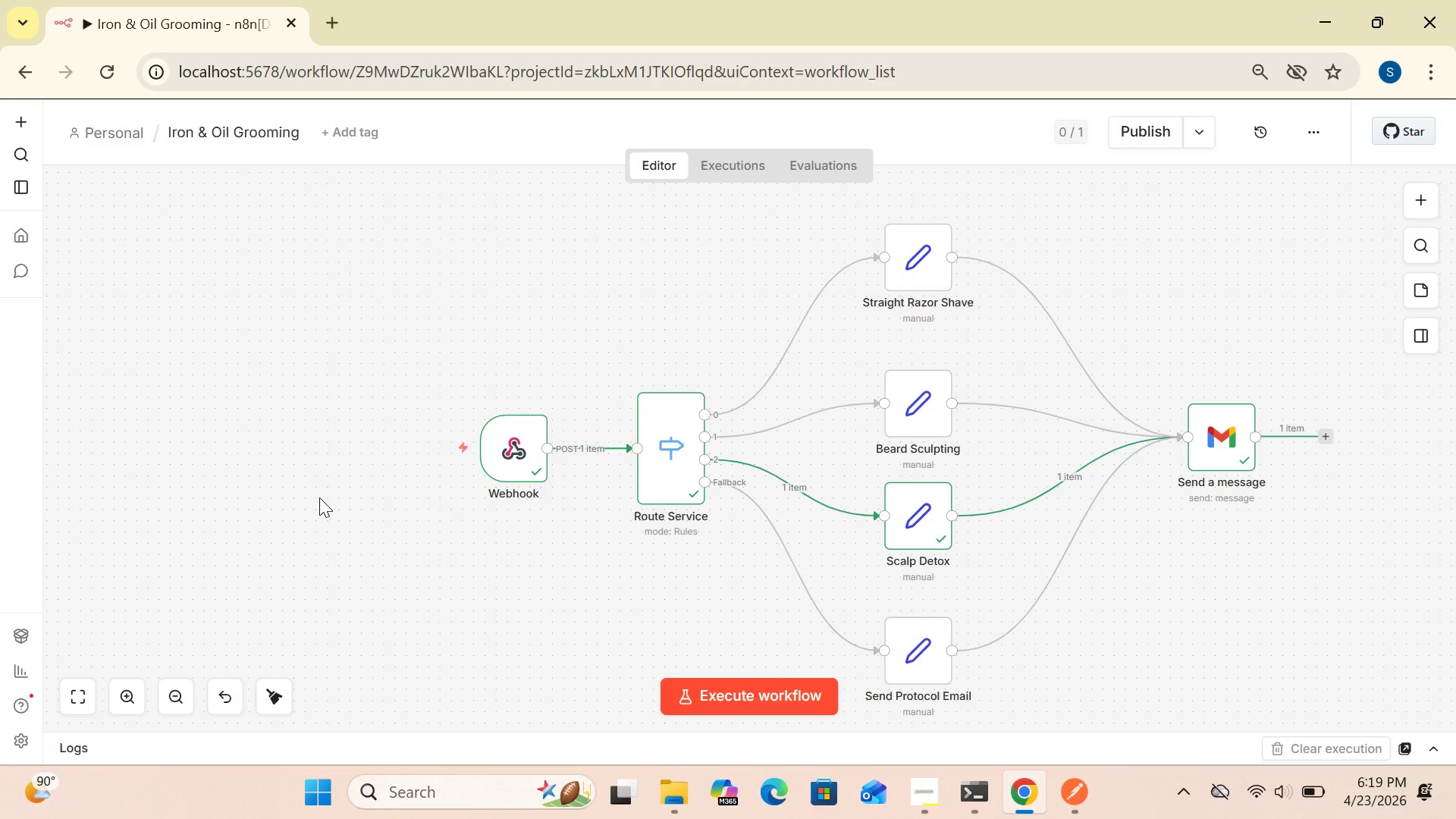 
wait(19.44)
 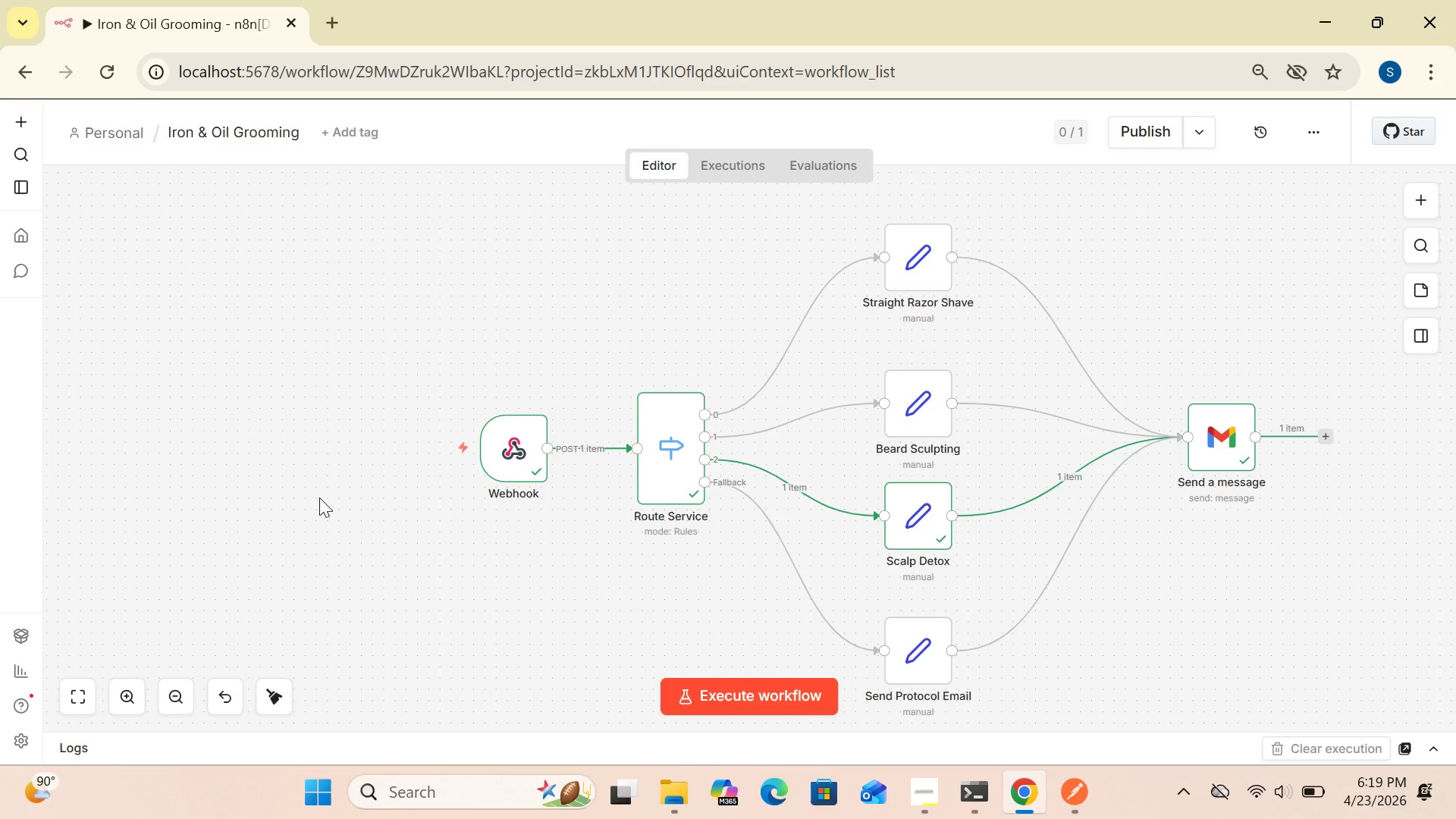 
left_click([1085, 798])
 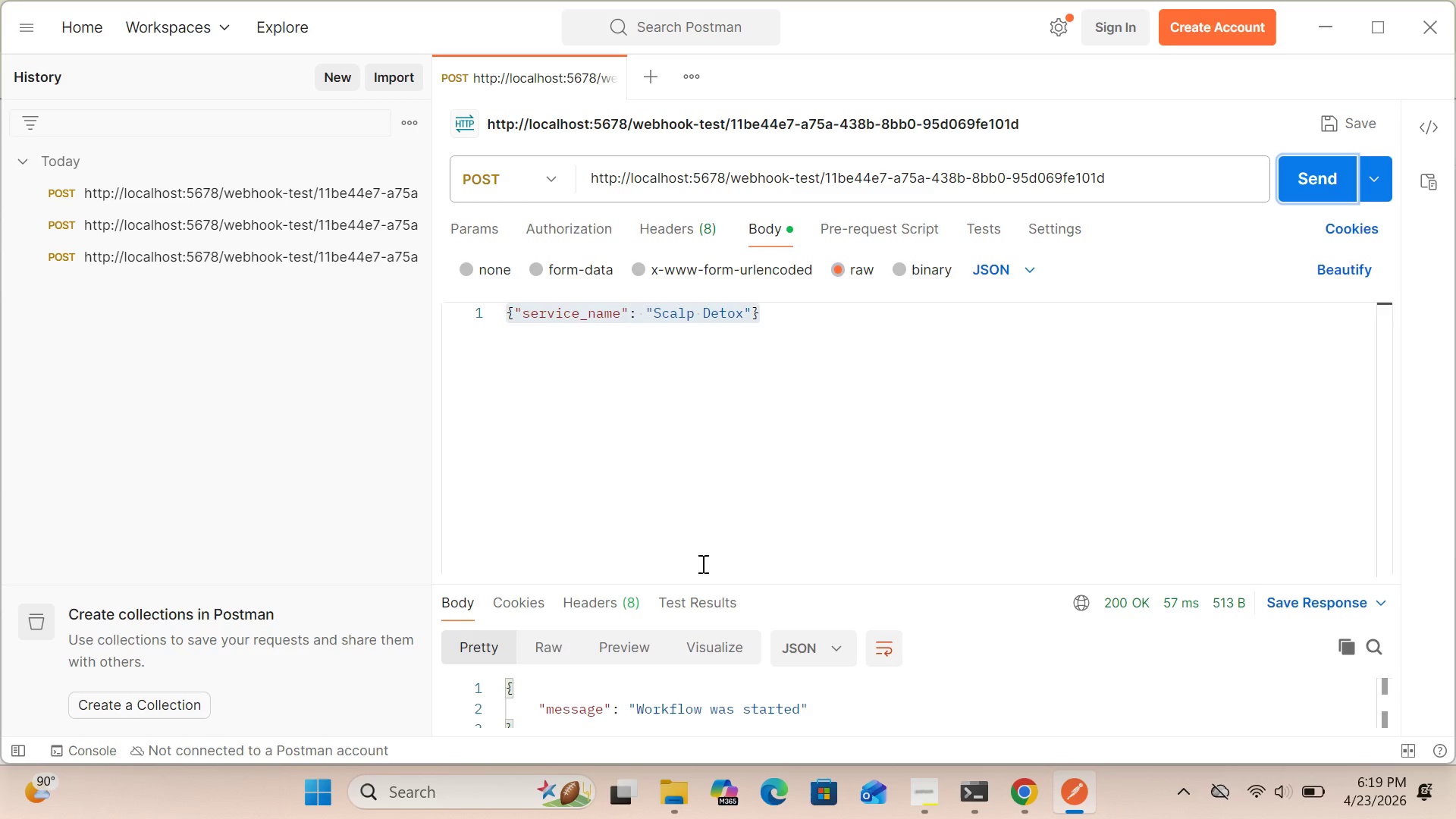 
wait(20.62)
 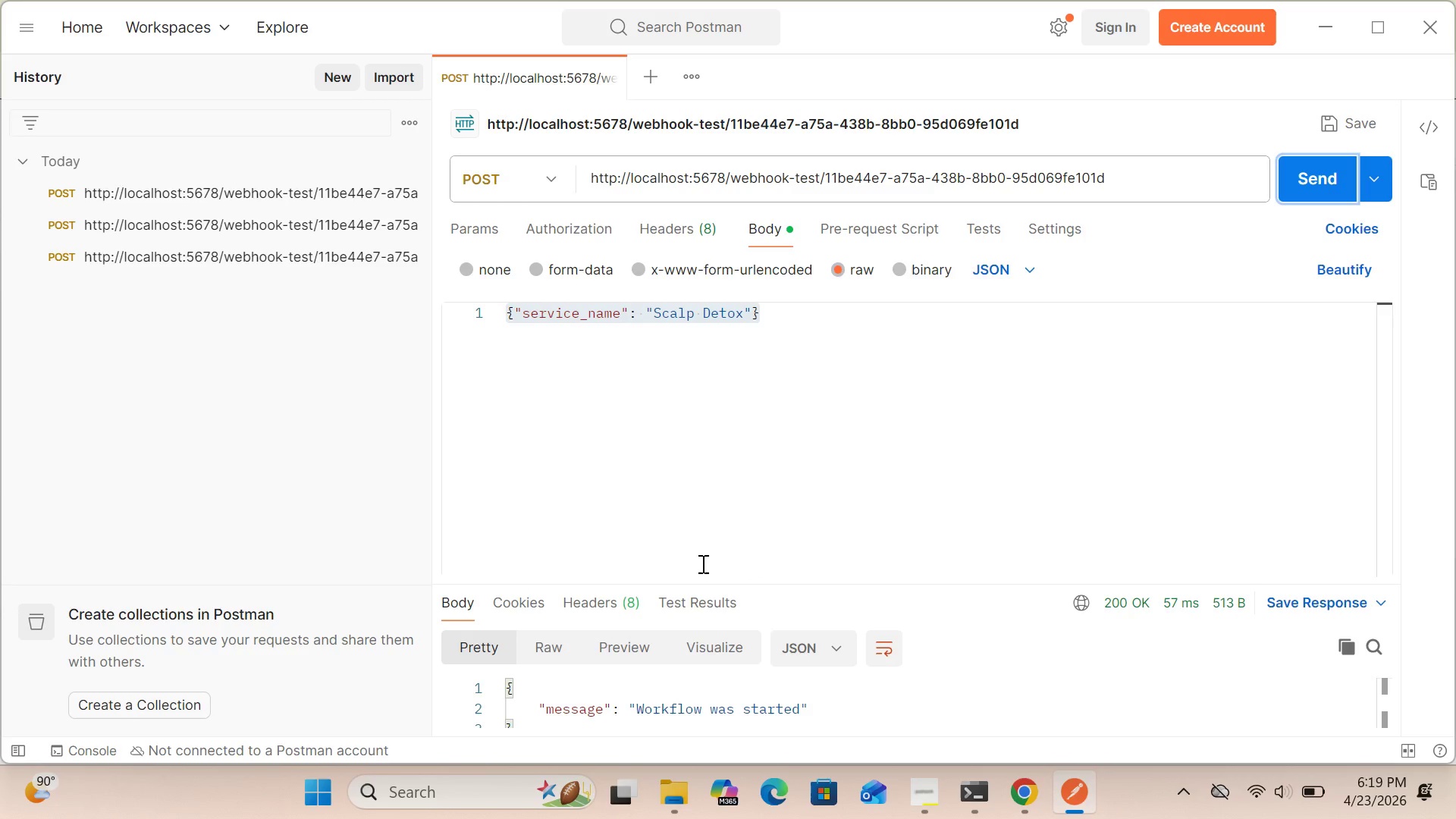 
left_click([745, 312])
 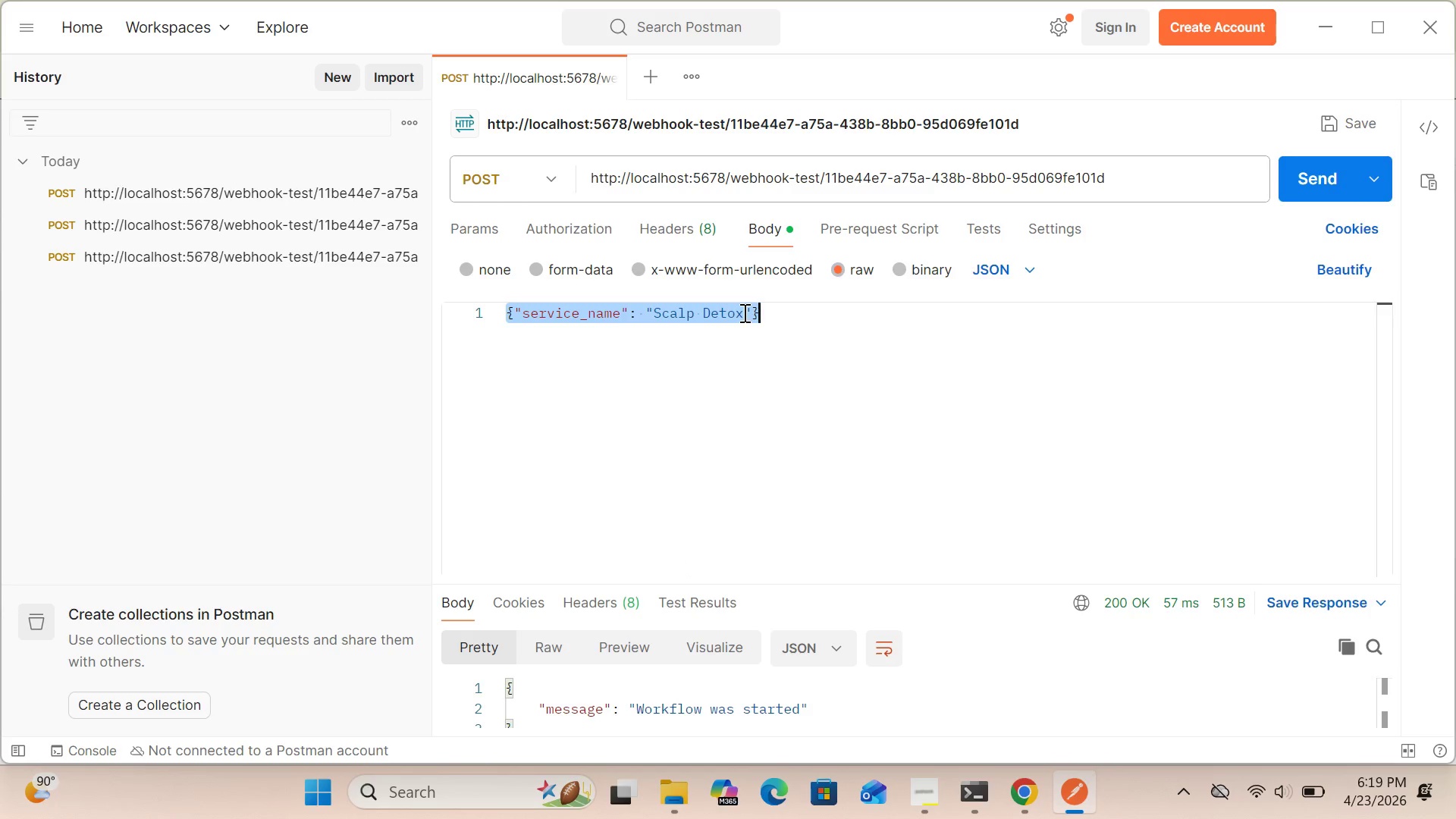 
left_click([743, 312])
 